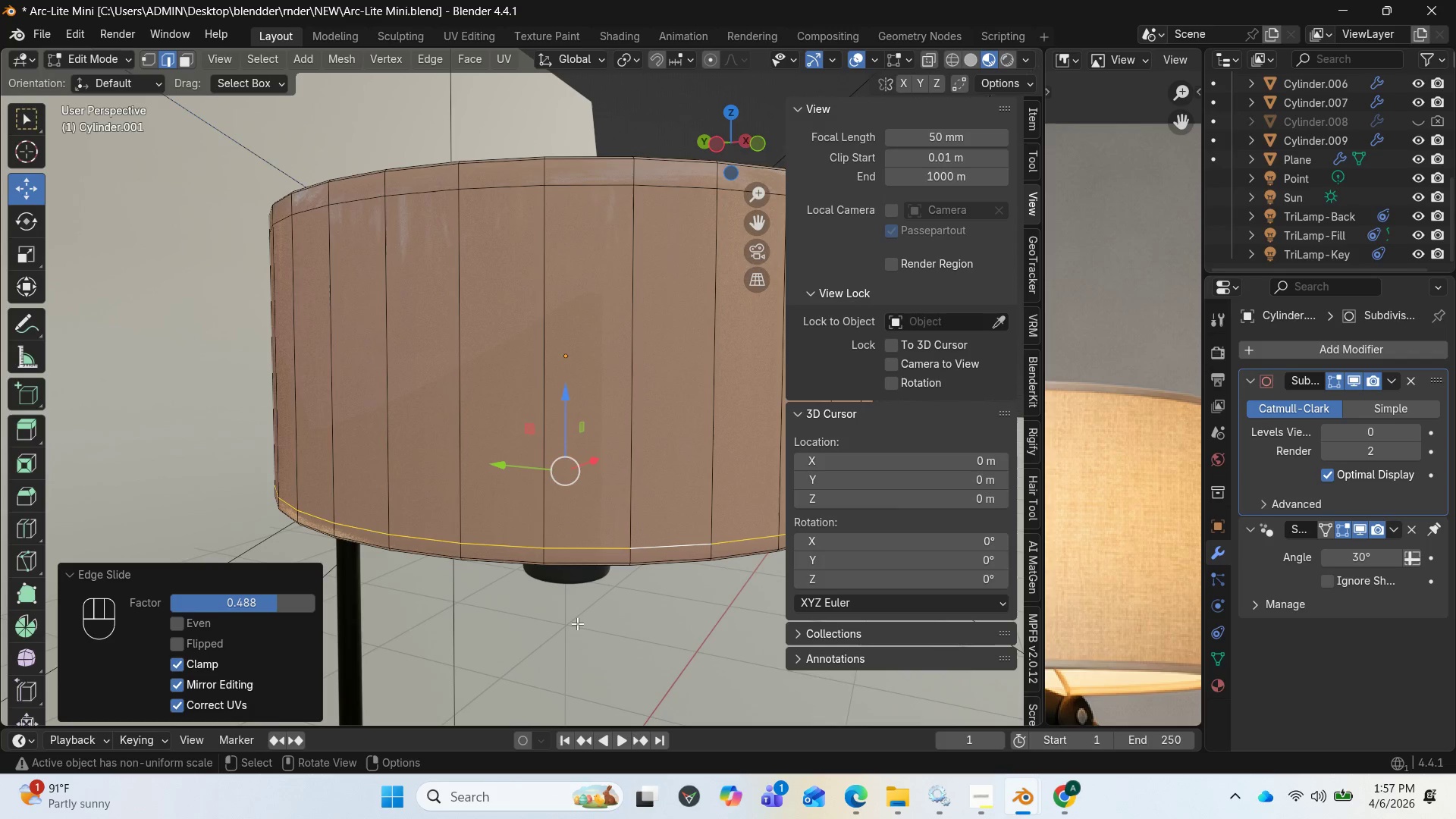 
key(S)
 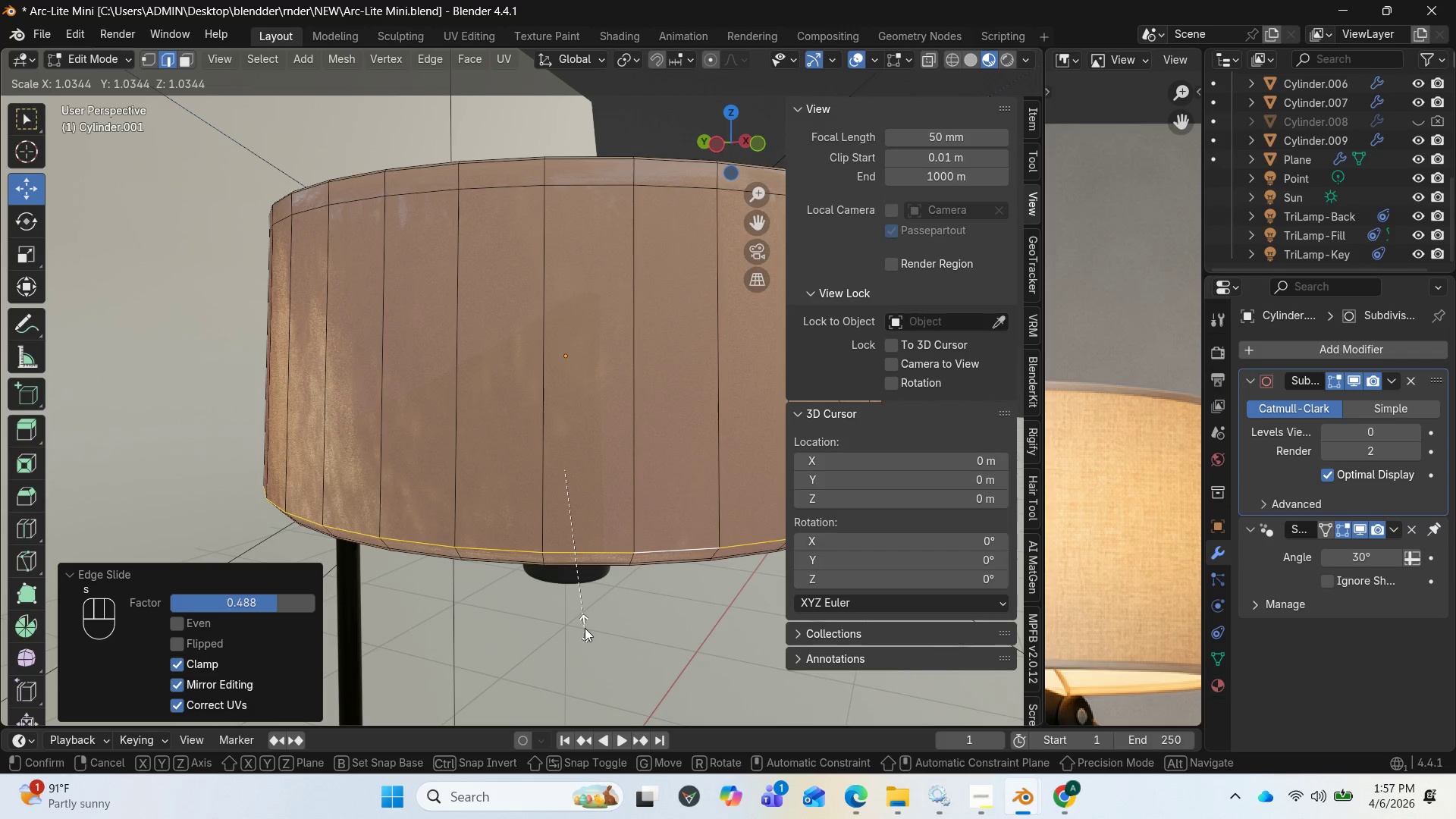 
left_click([585, 628])
 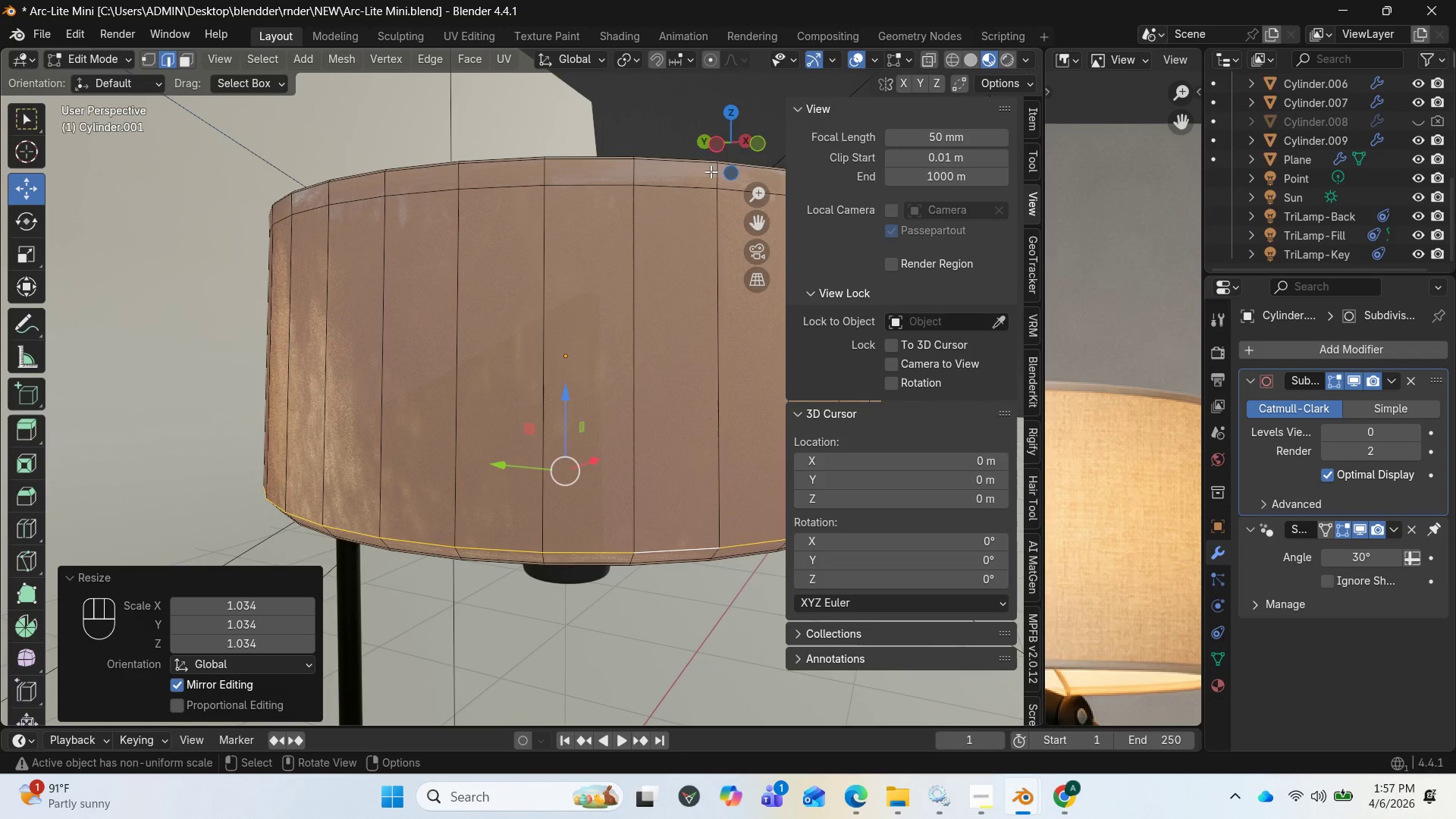 
left_click_drag(start_coordinate=[734, 159], to_coordinate=[717, 266])
 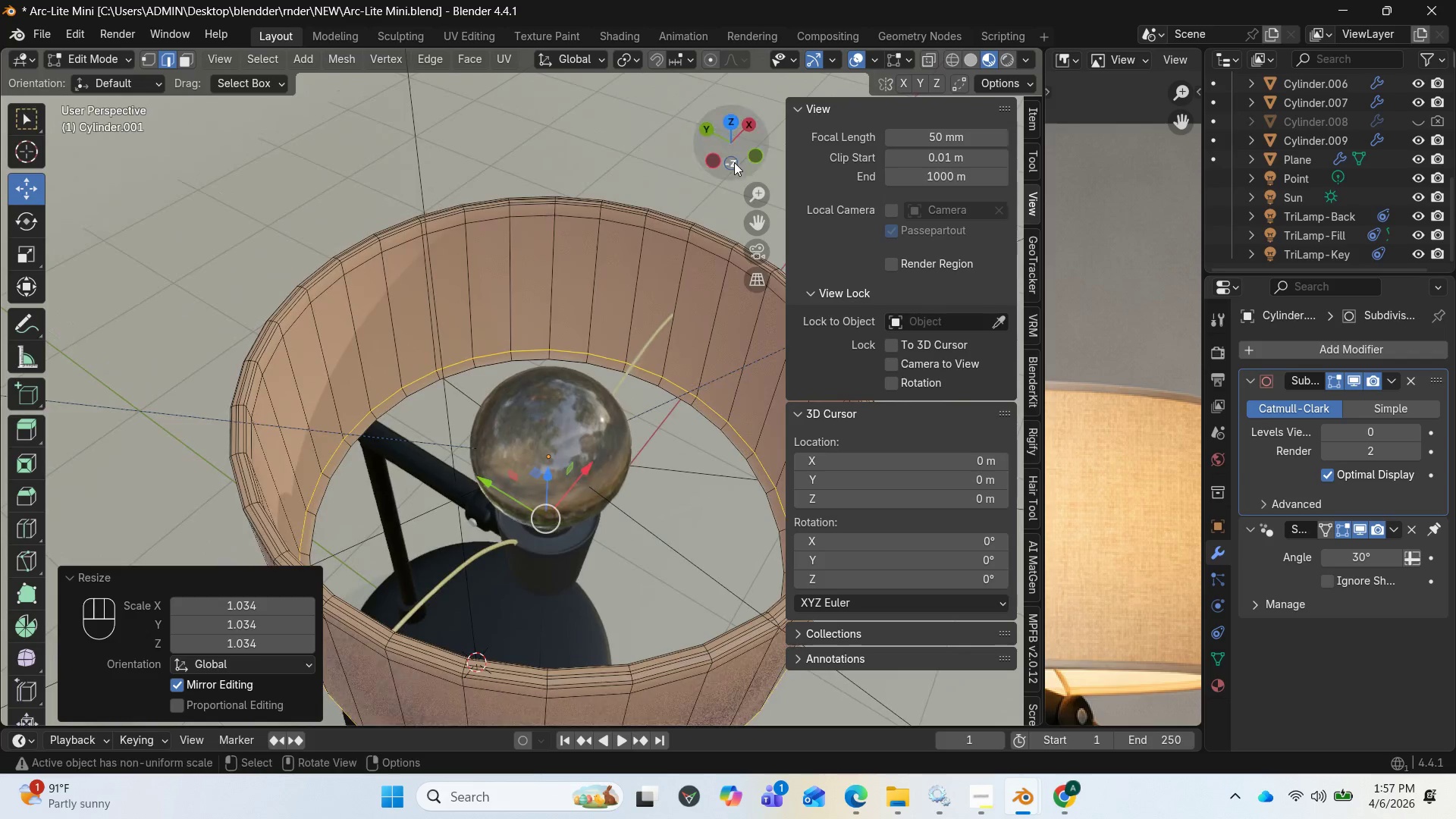 
key(Control+Z)
 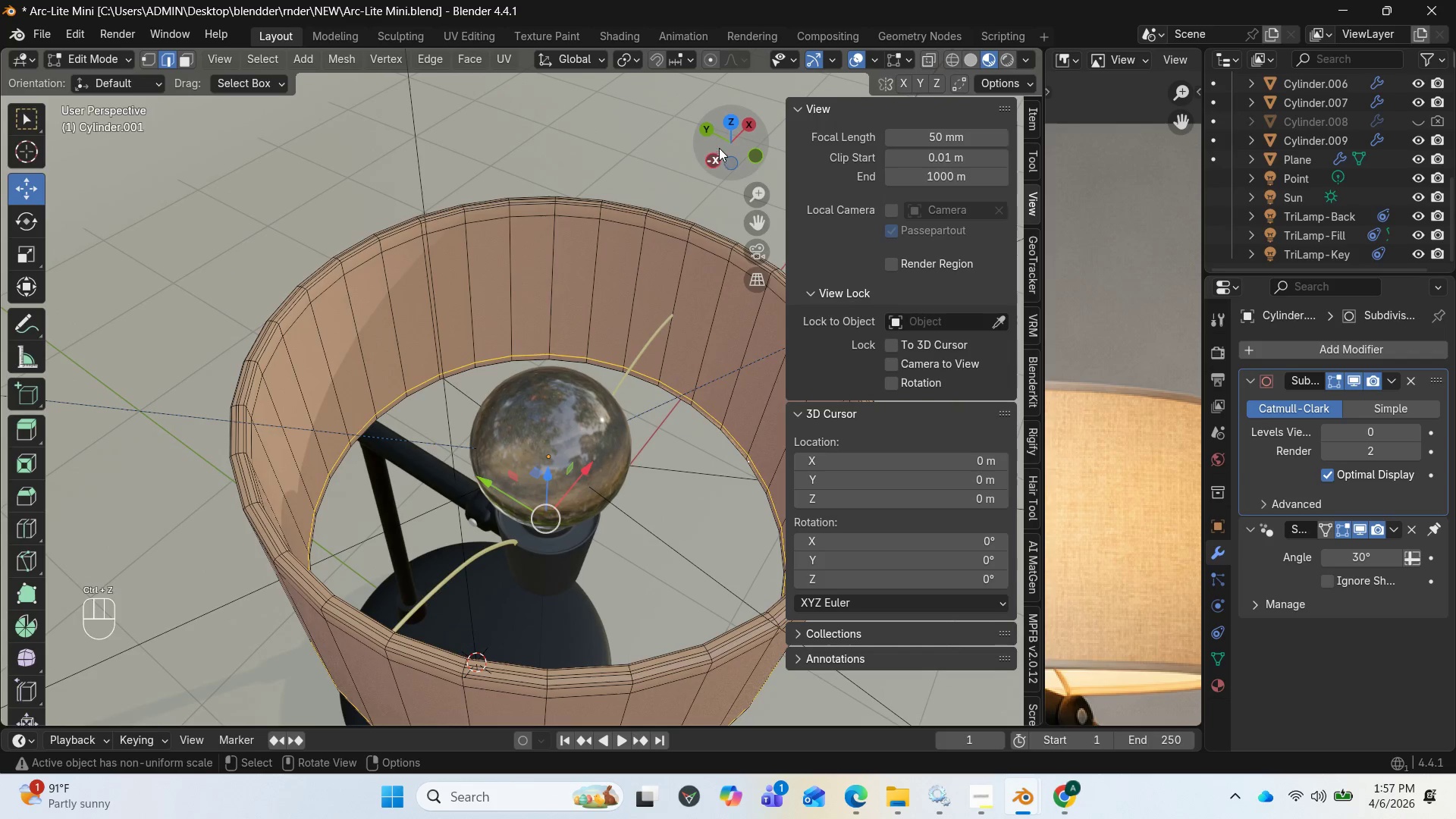 
left_click_drag(start_coordinate=[723, 135], to_coordinate=[663, 69])
 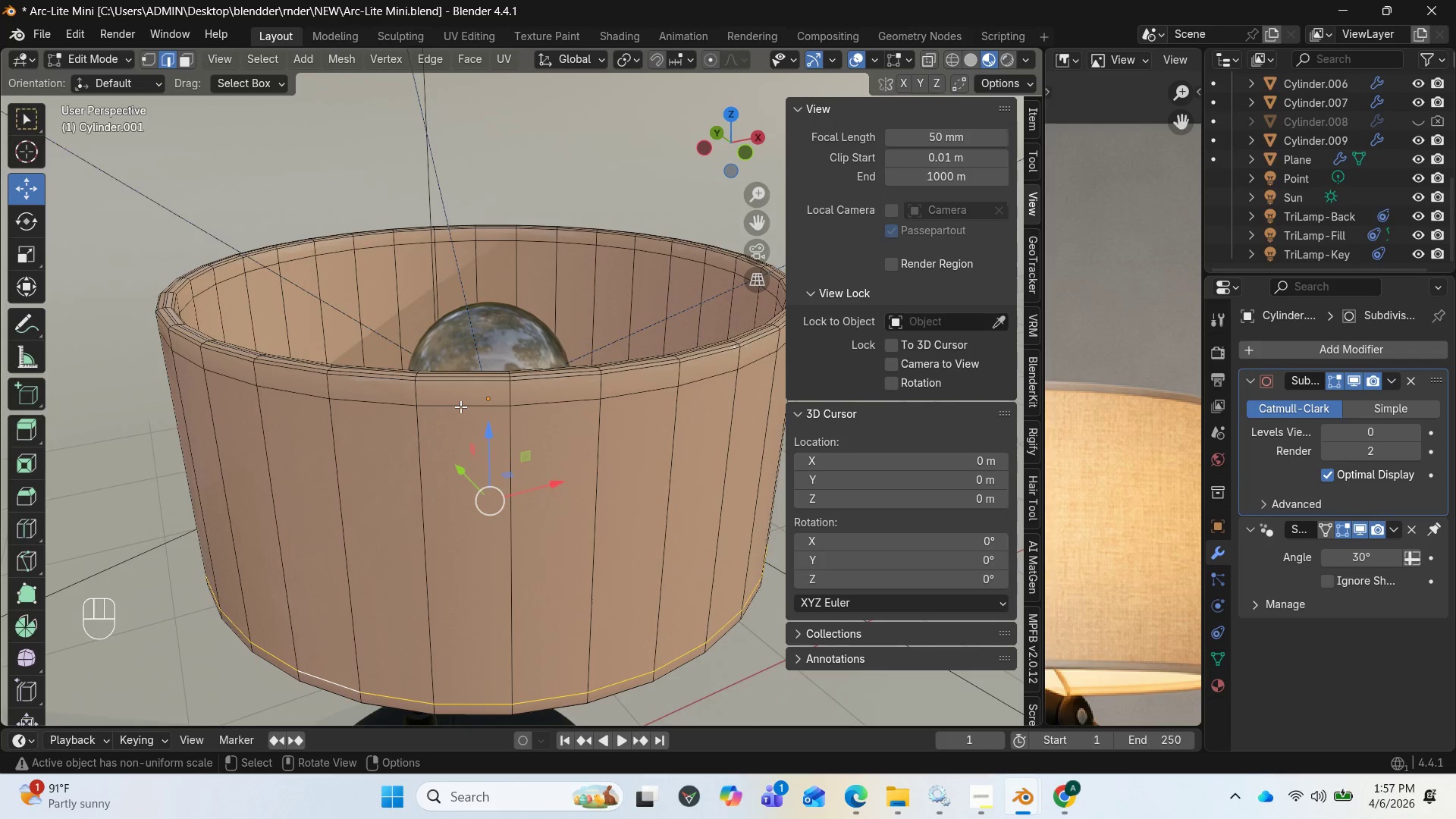 
hold_key(key=AltLeft, duration=1.67)
 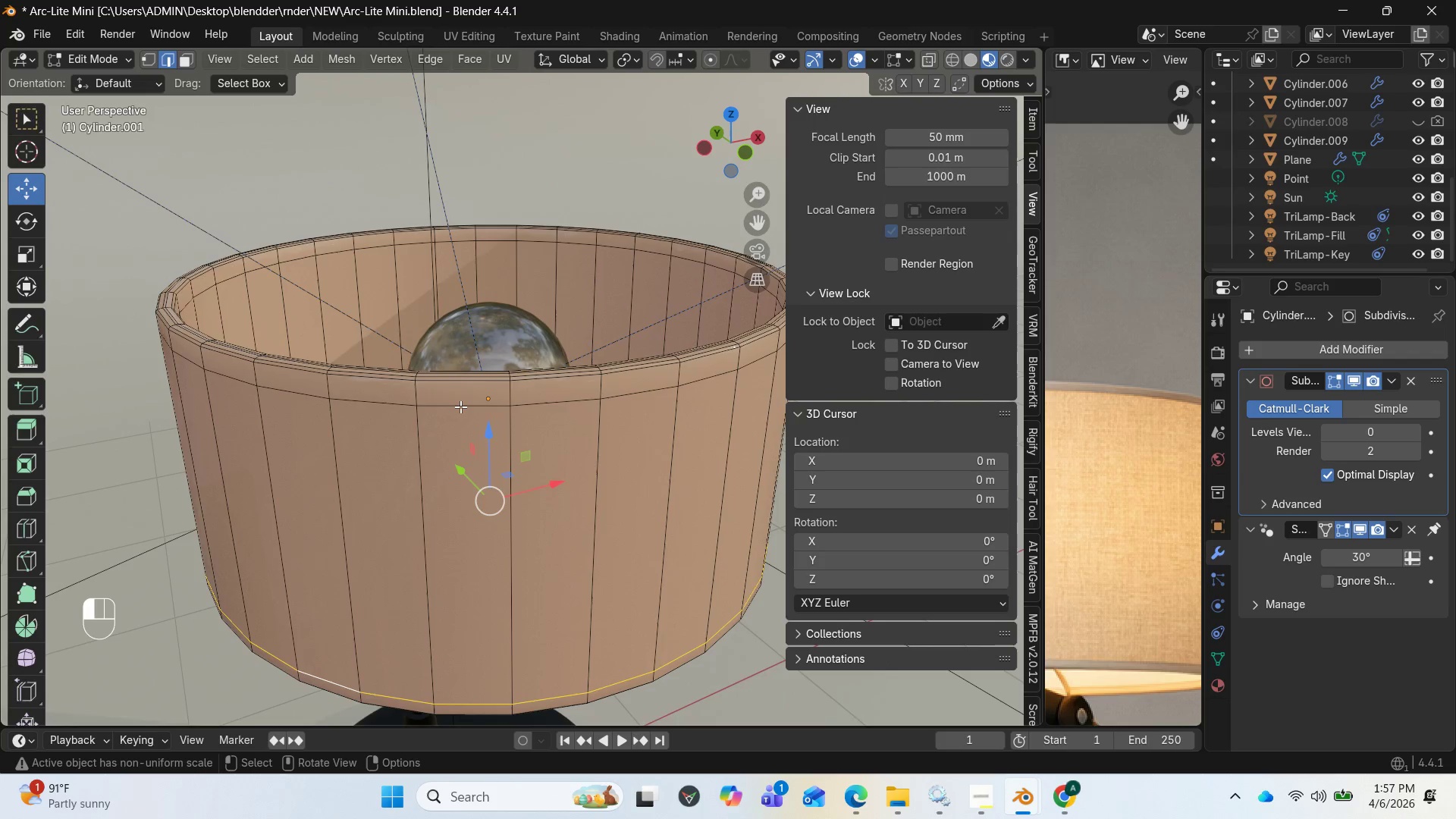 
left_click([460, 406])
 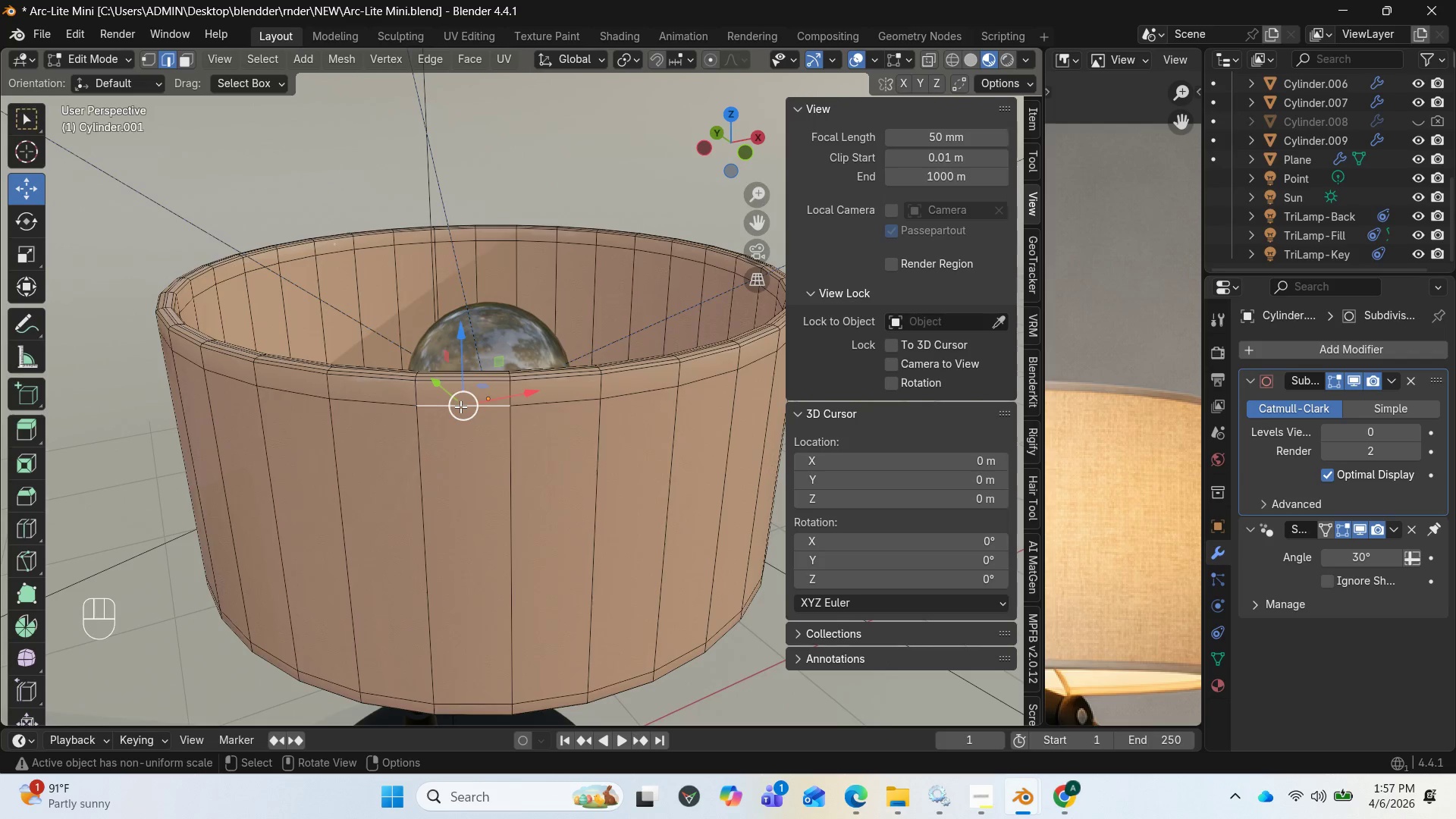 
hold_key(key=AltLeft, duration=1.02)
left_click([460, 406])
 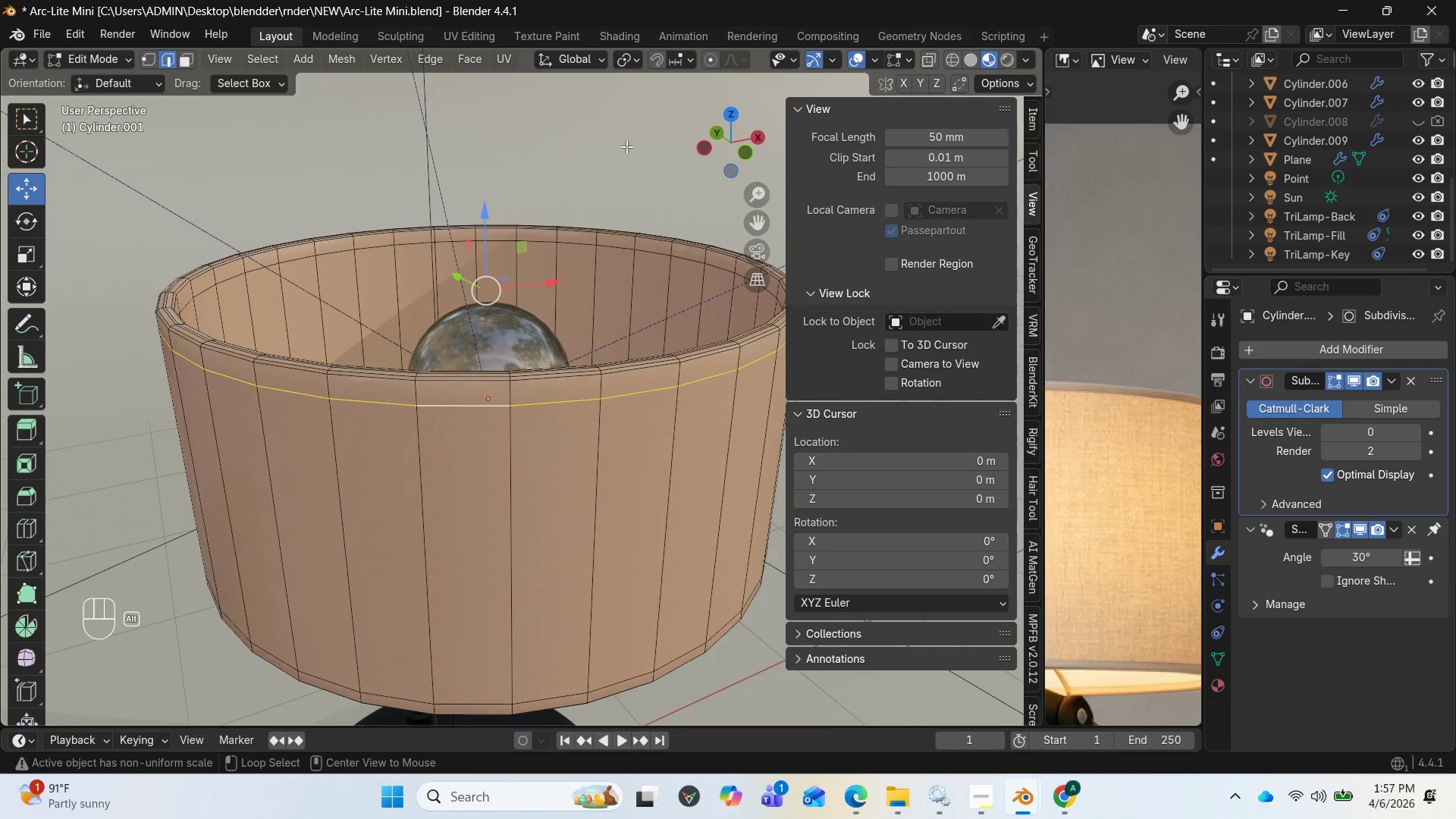 
hold_key(key=AltLeft, duration=3.12)
hold_key(key=ShiftLeft, duration=2.11)
left_click([573, 244])
 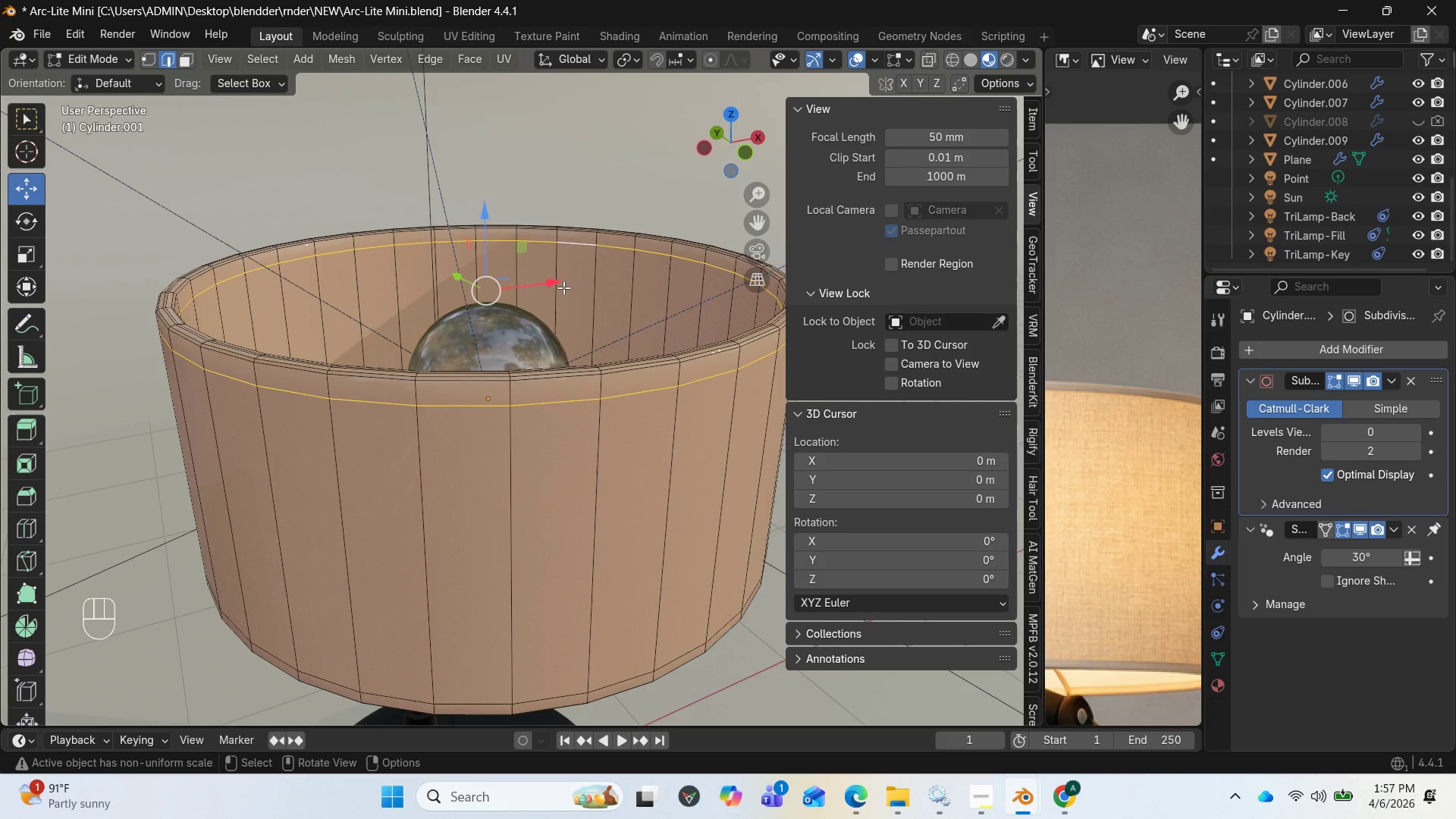 
type(gg)
 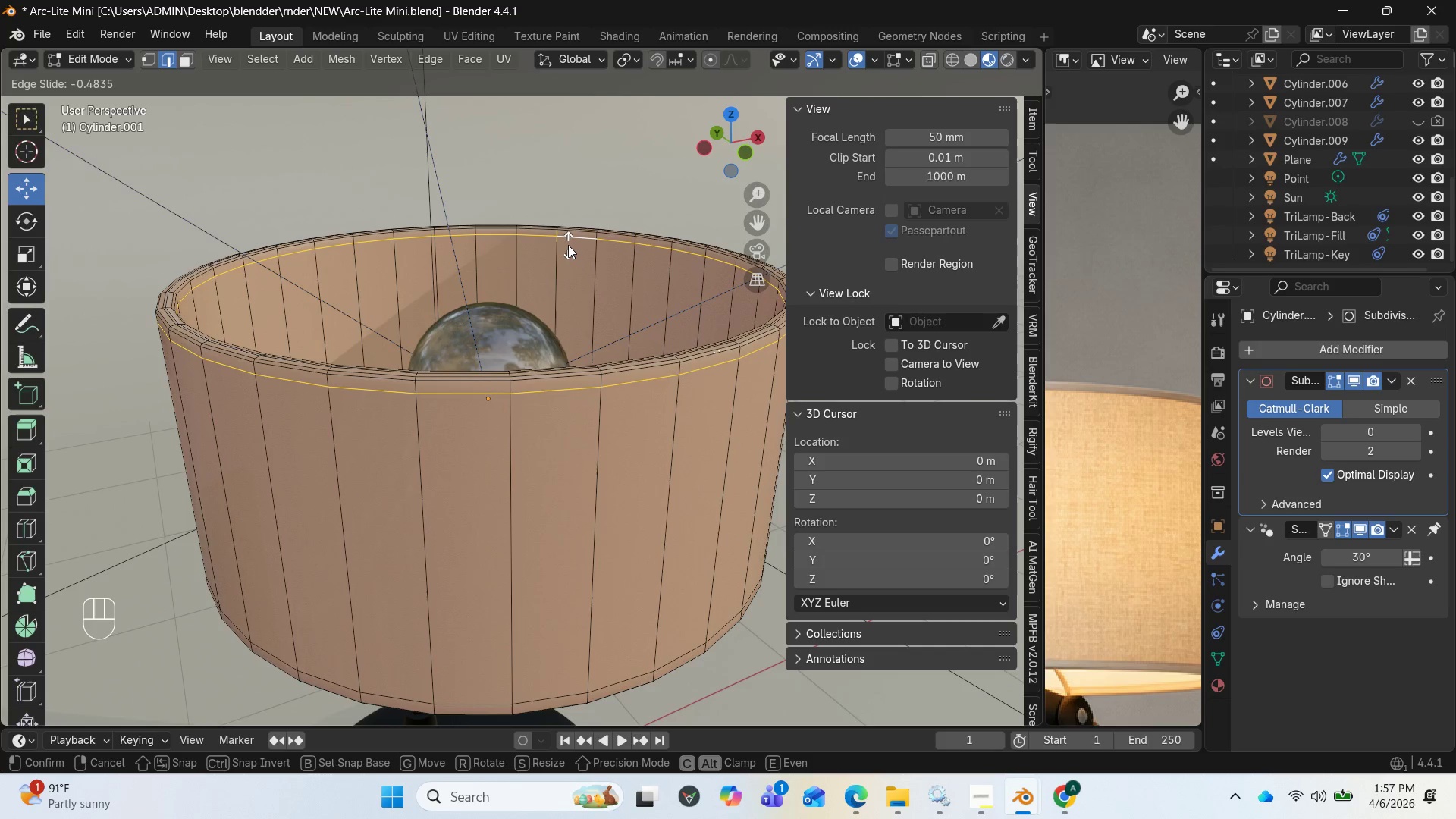 
left_click([568, 249])
 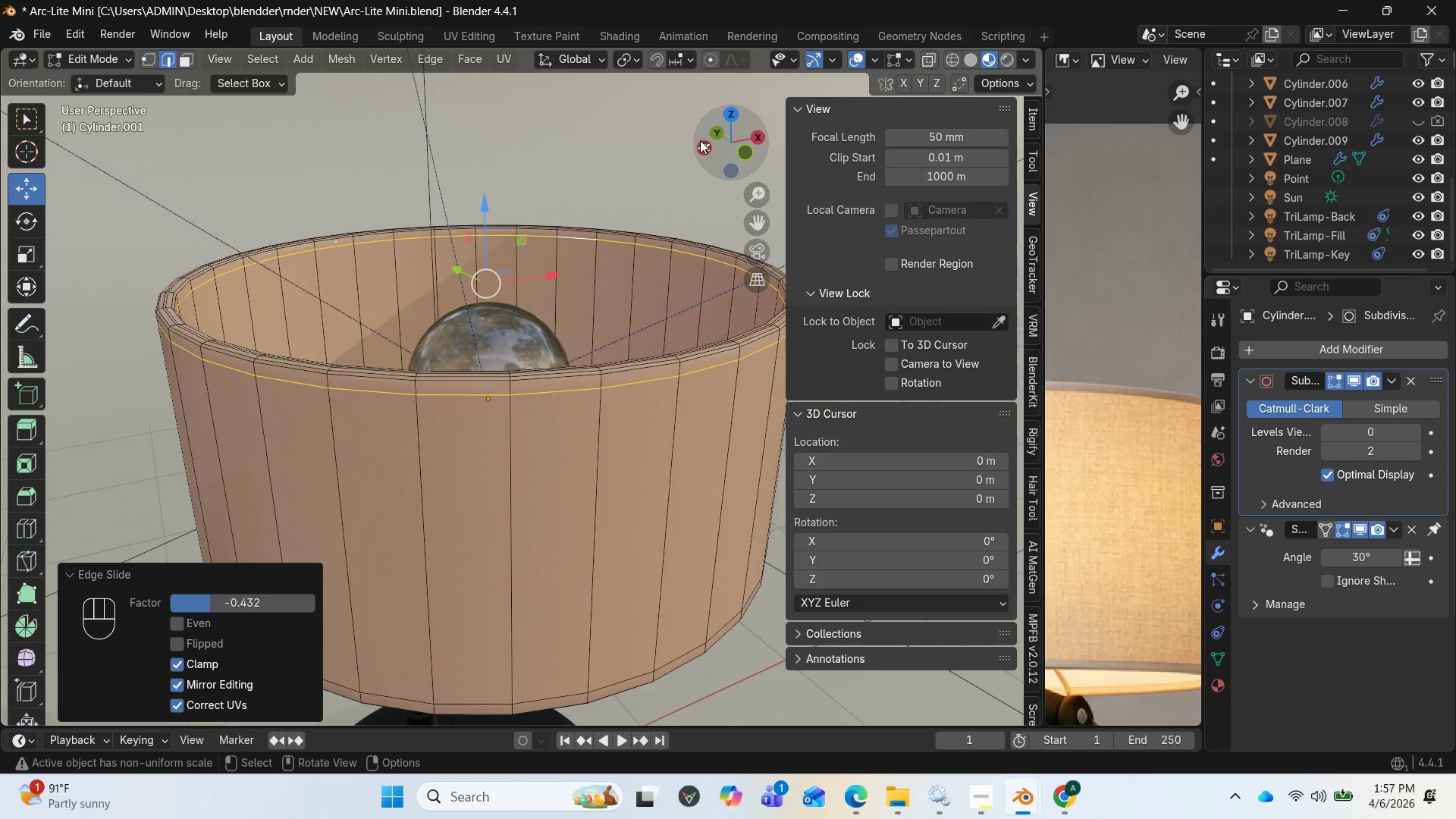 
left_click_drag(start_coordinate=[707, 138], to_coordinate=[610, 93])
 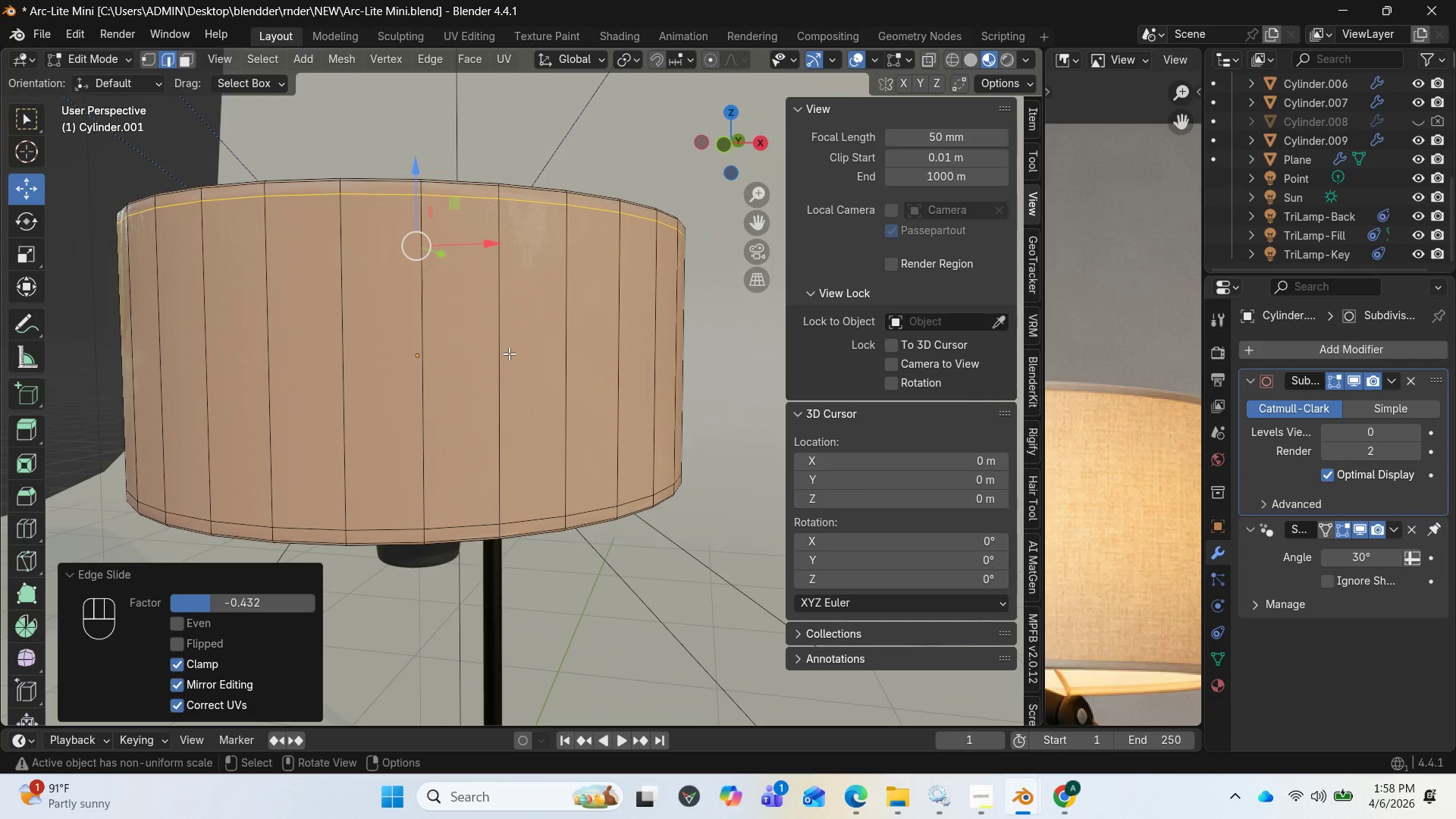 
wait(12.89)
 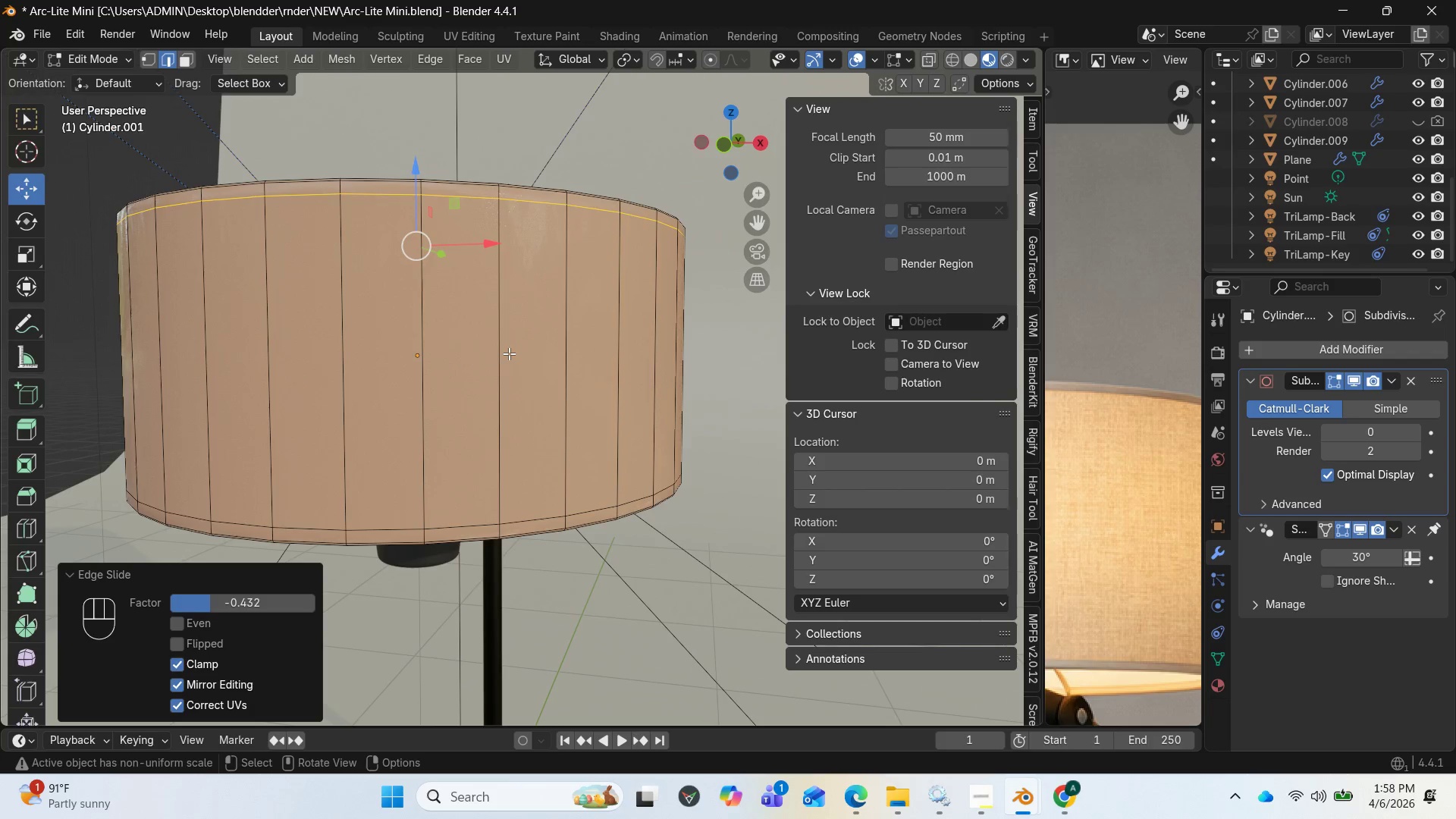 
key(3)
 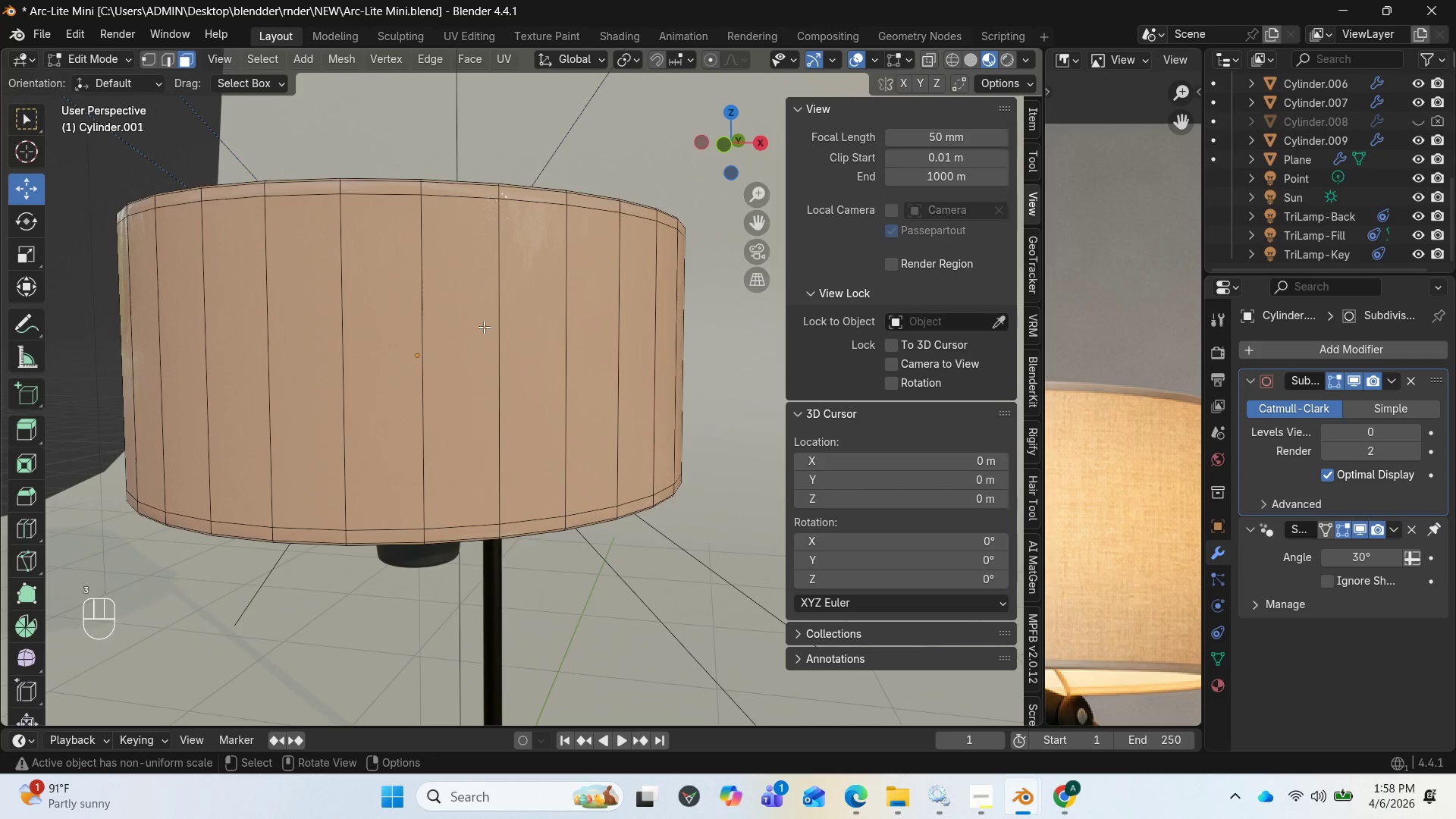 
hold_key(key=AltLeft, duration=1.56)
left_click([484, 327])
 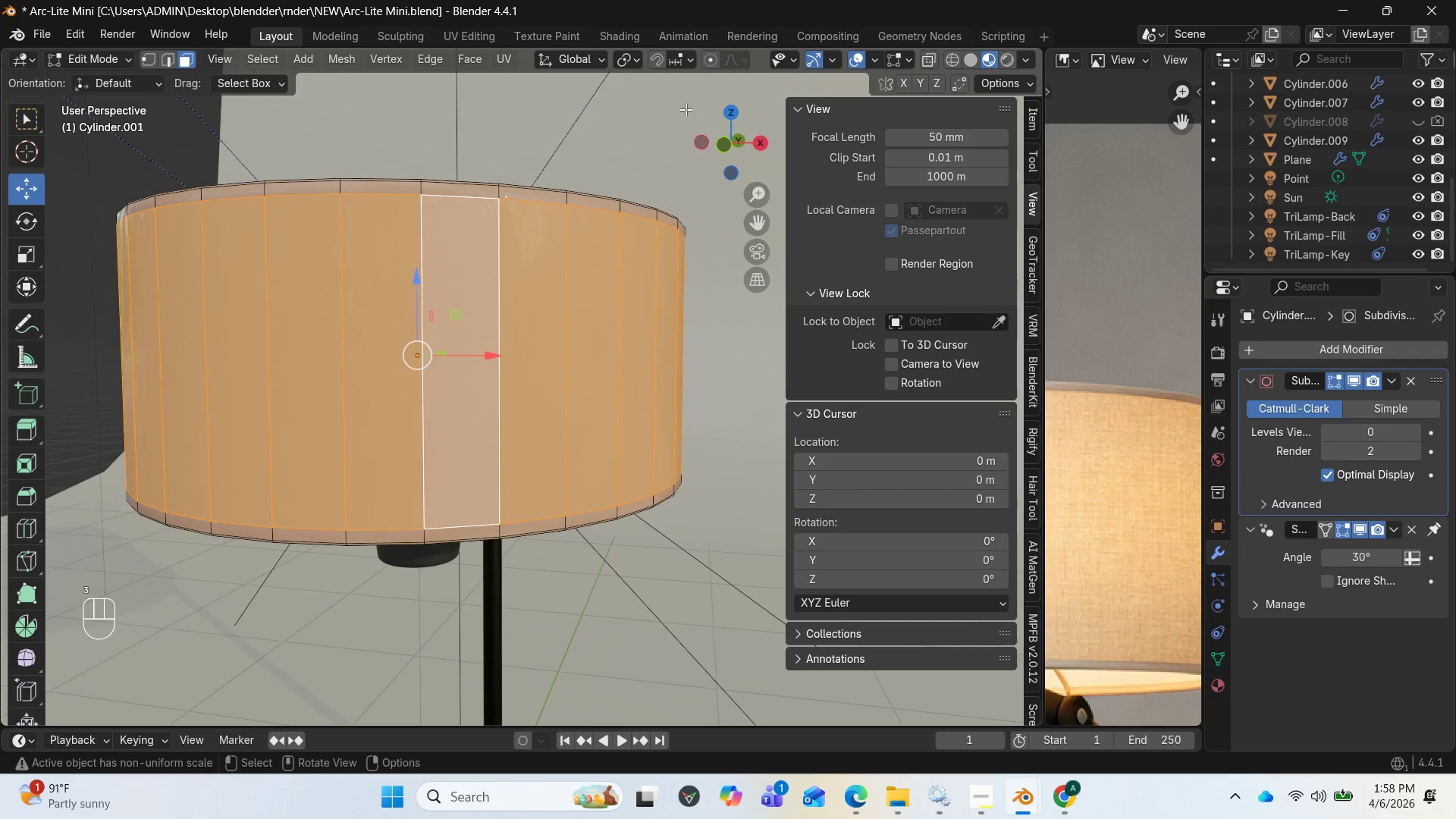 
left_click_drag(start_coordinate=[735, 136], to_coordinate=[817, 237])
 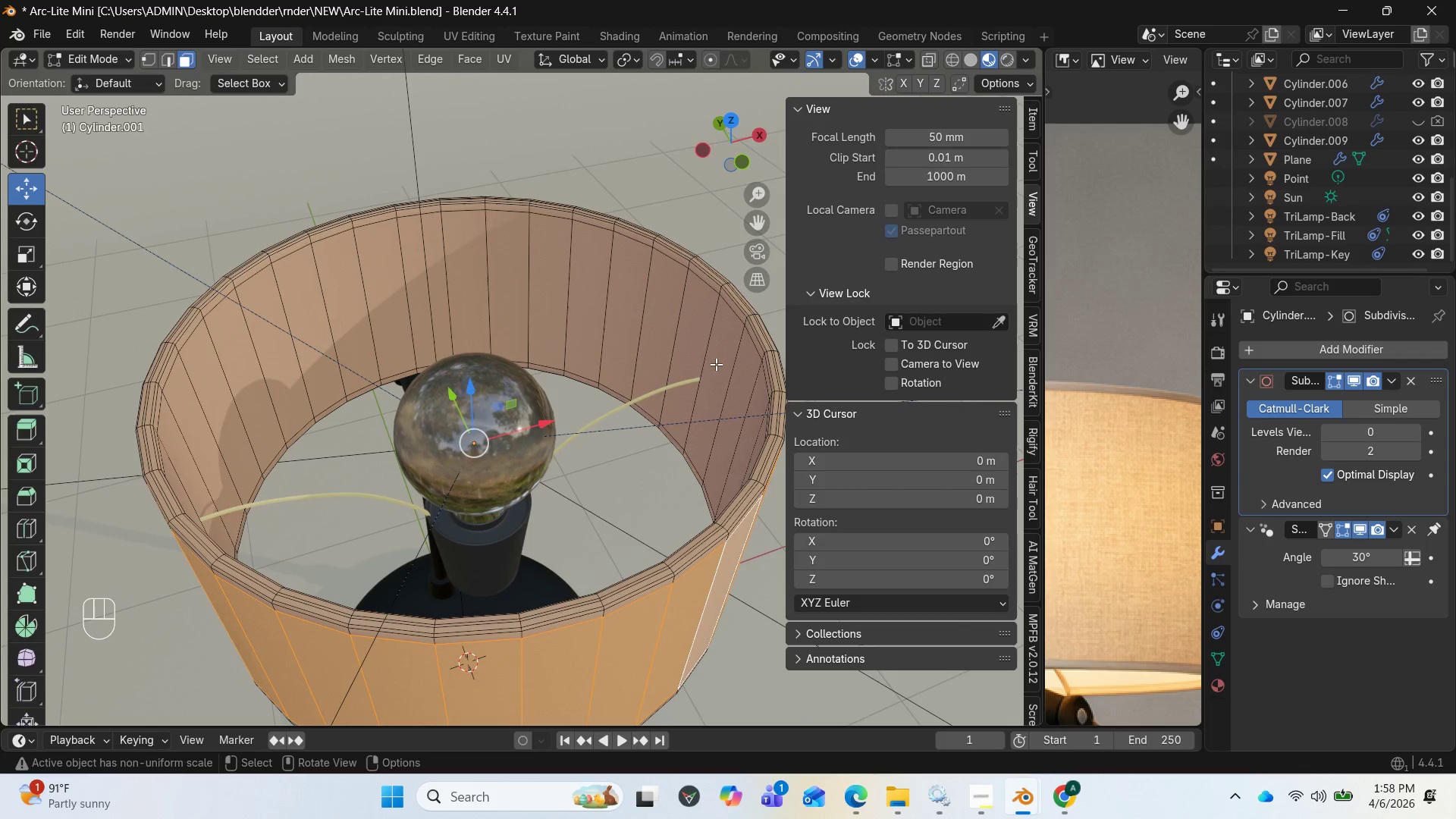 
hold_key(key=ShiftLeft, duration=2.45)
hold_key(key=AltLeft, duration=1.64)
left_click([698, 345])
 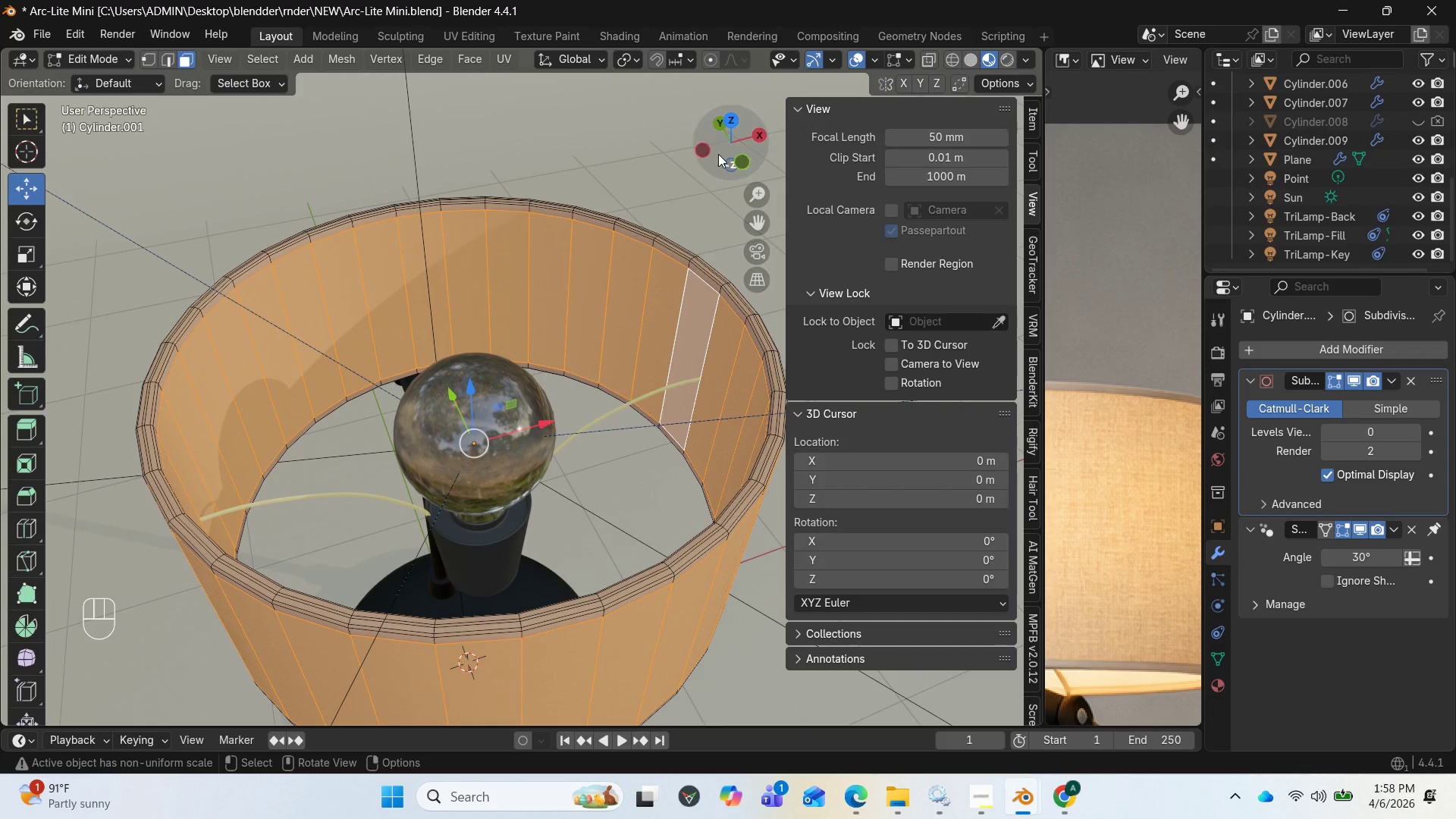 
left_click_drag(start_coordinate=[720, 141], to_coordinate=[664, 82])
 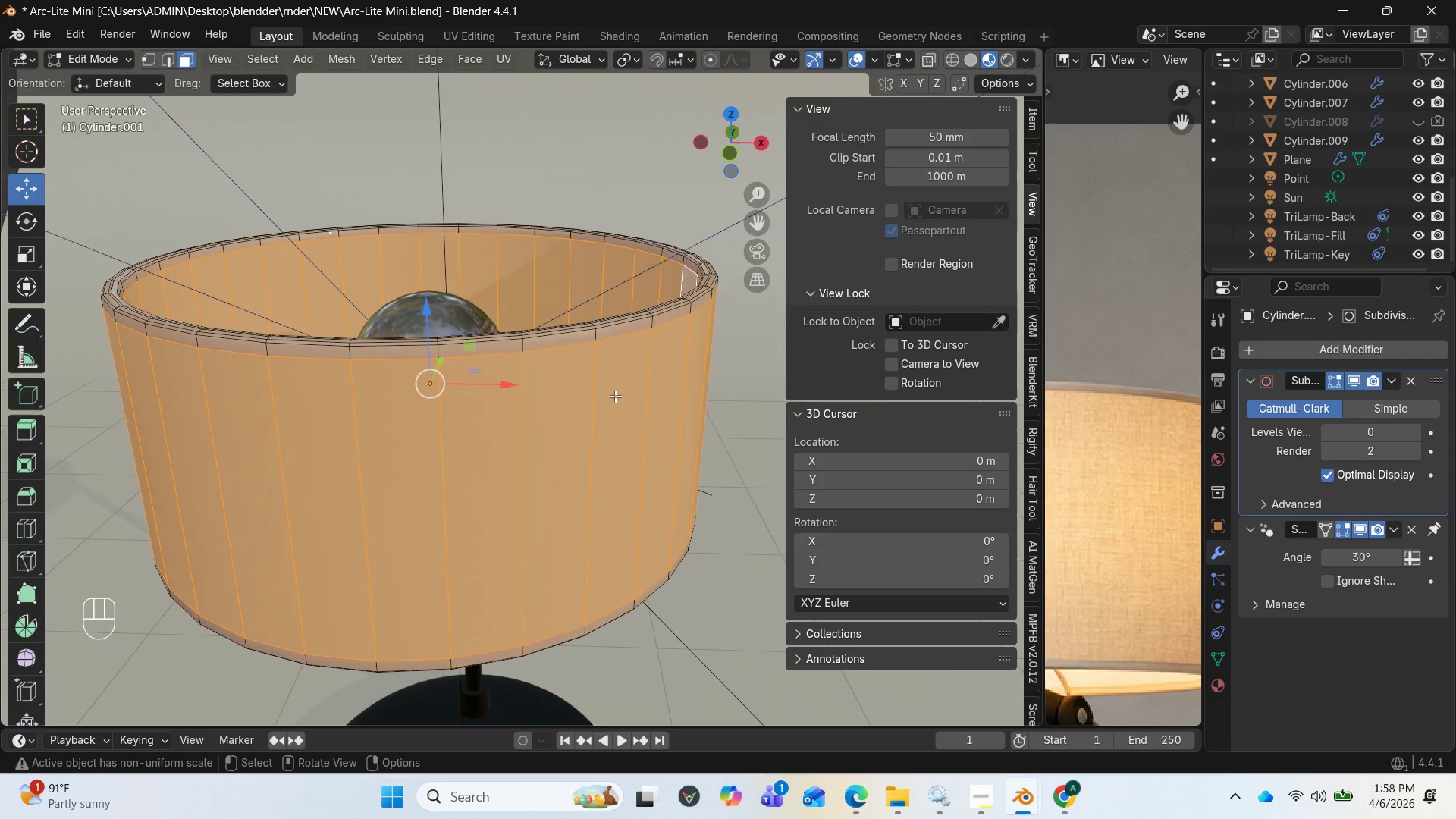 
key(Alt+E)
 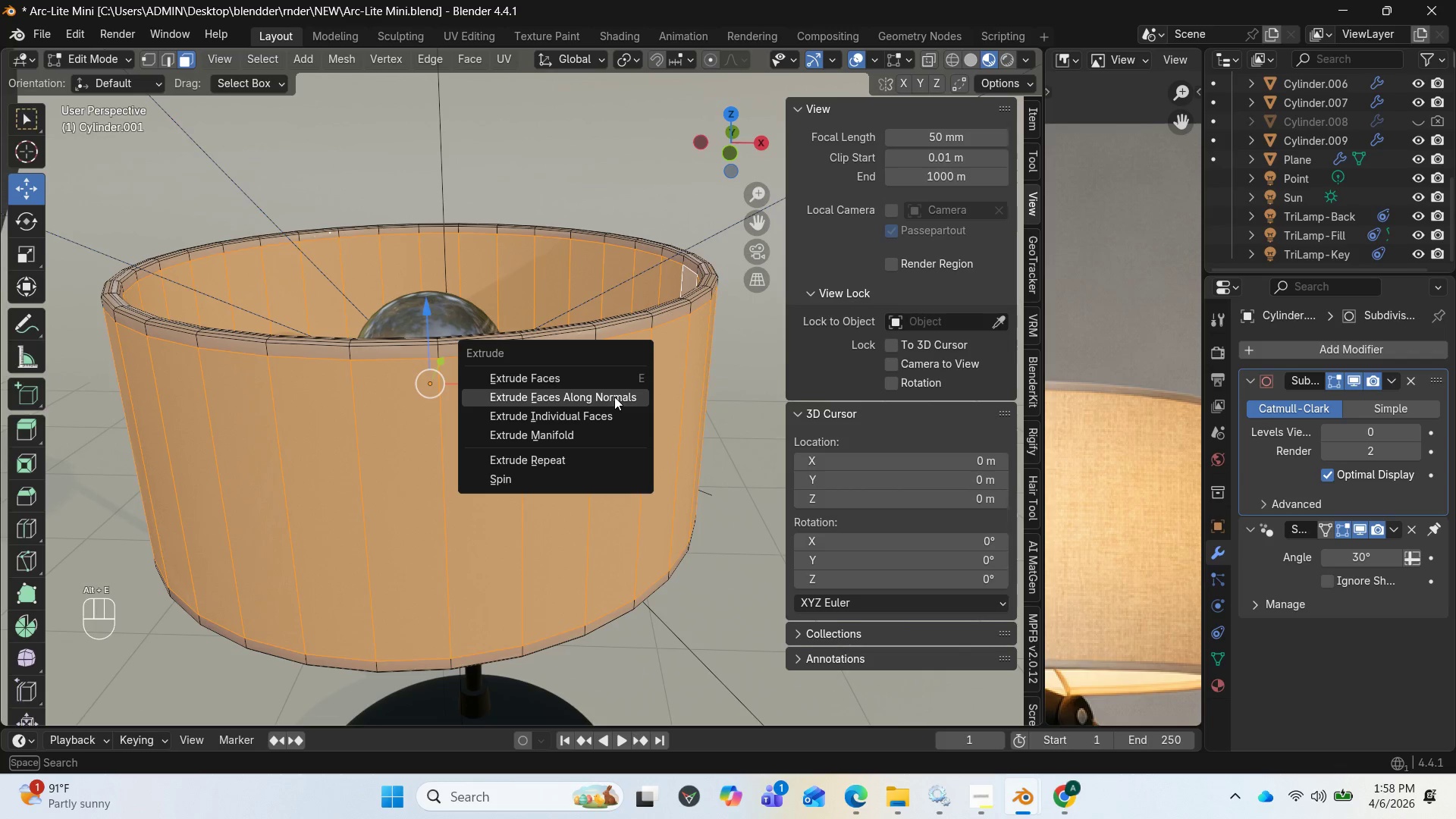 
left_click([614, 397])
 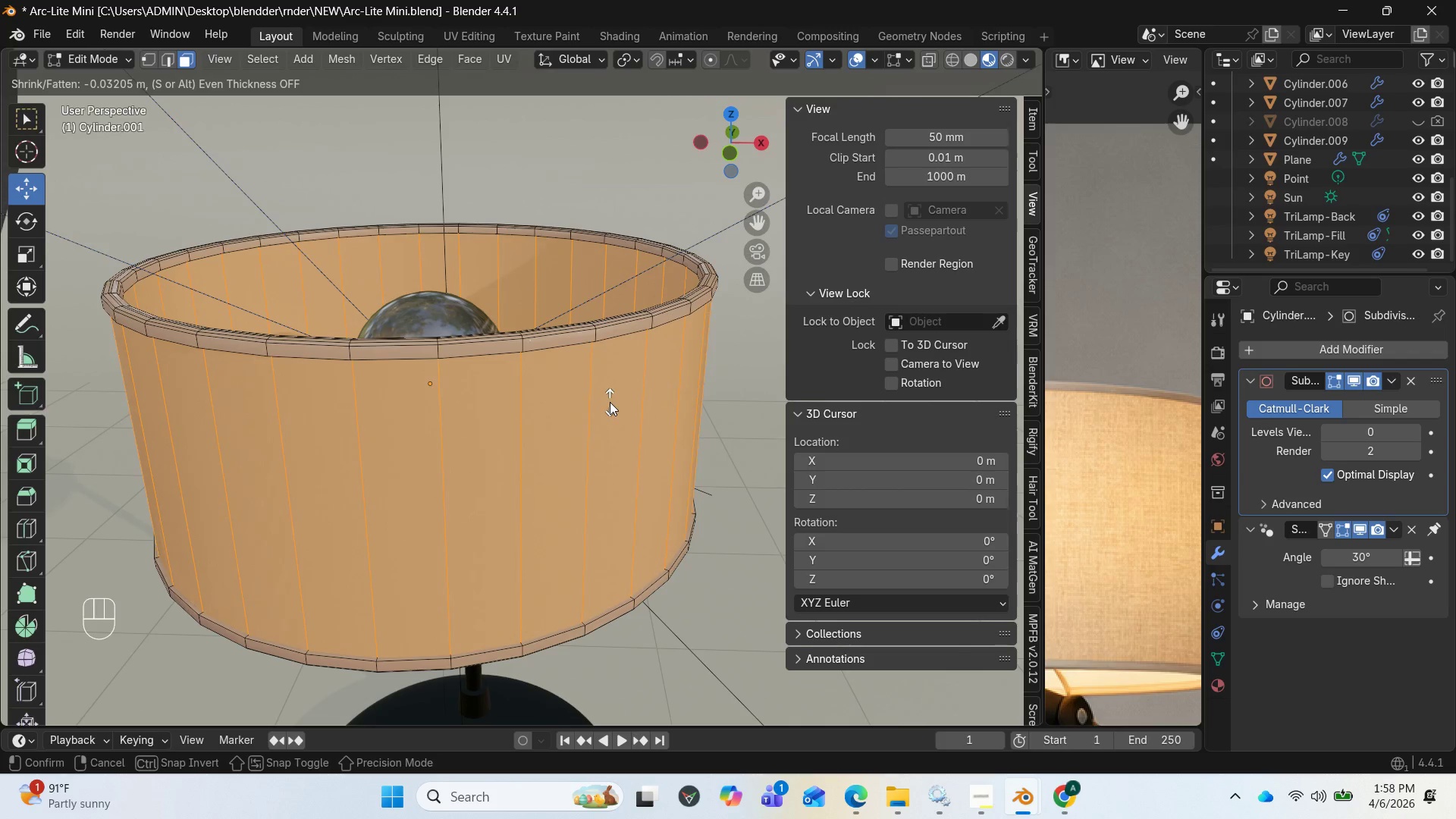 
wait(9.42)
 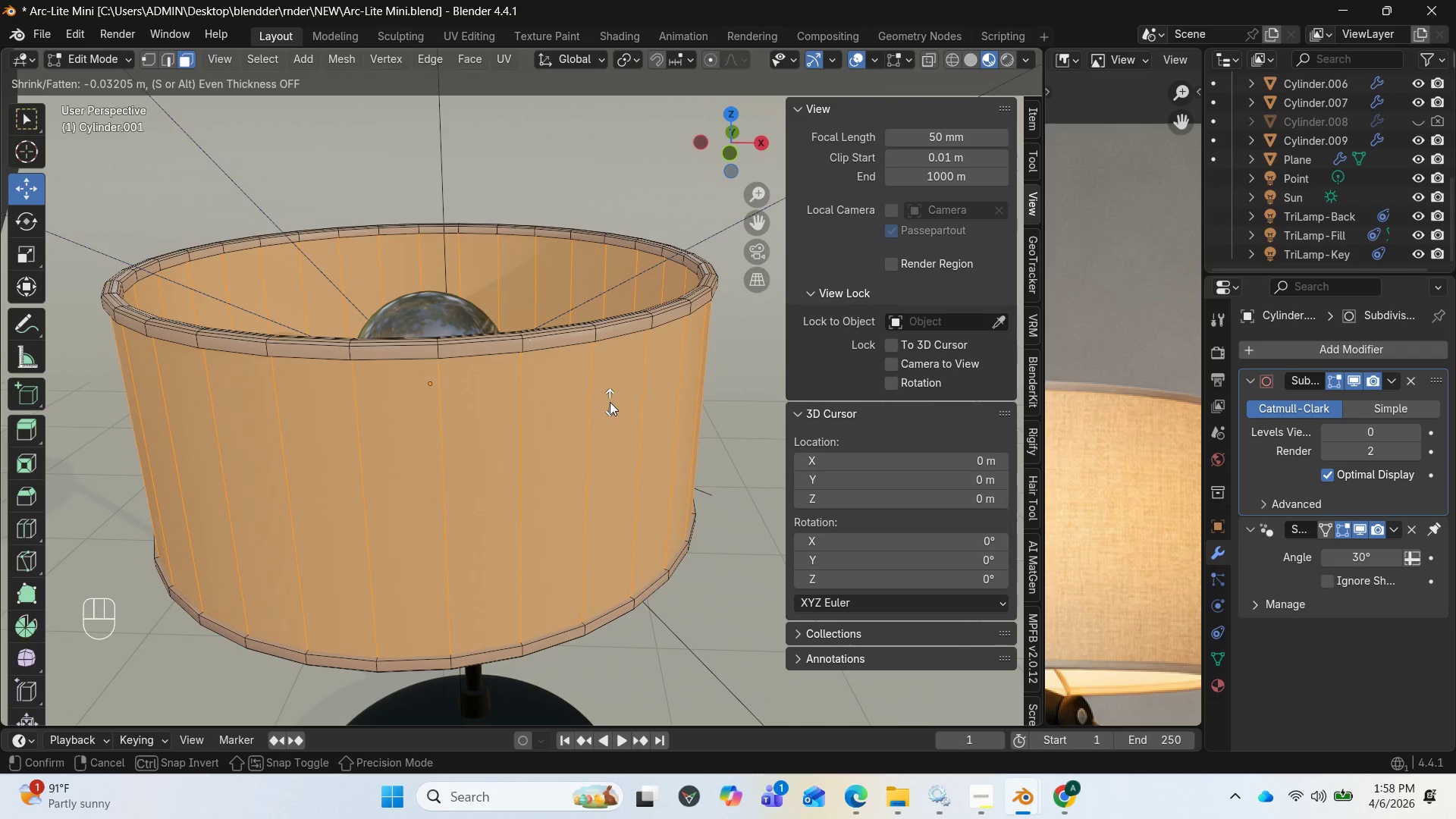 
left_click([610, 402])
 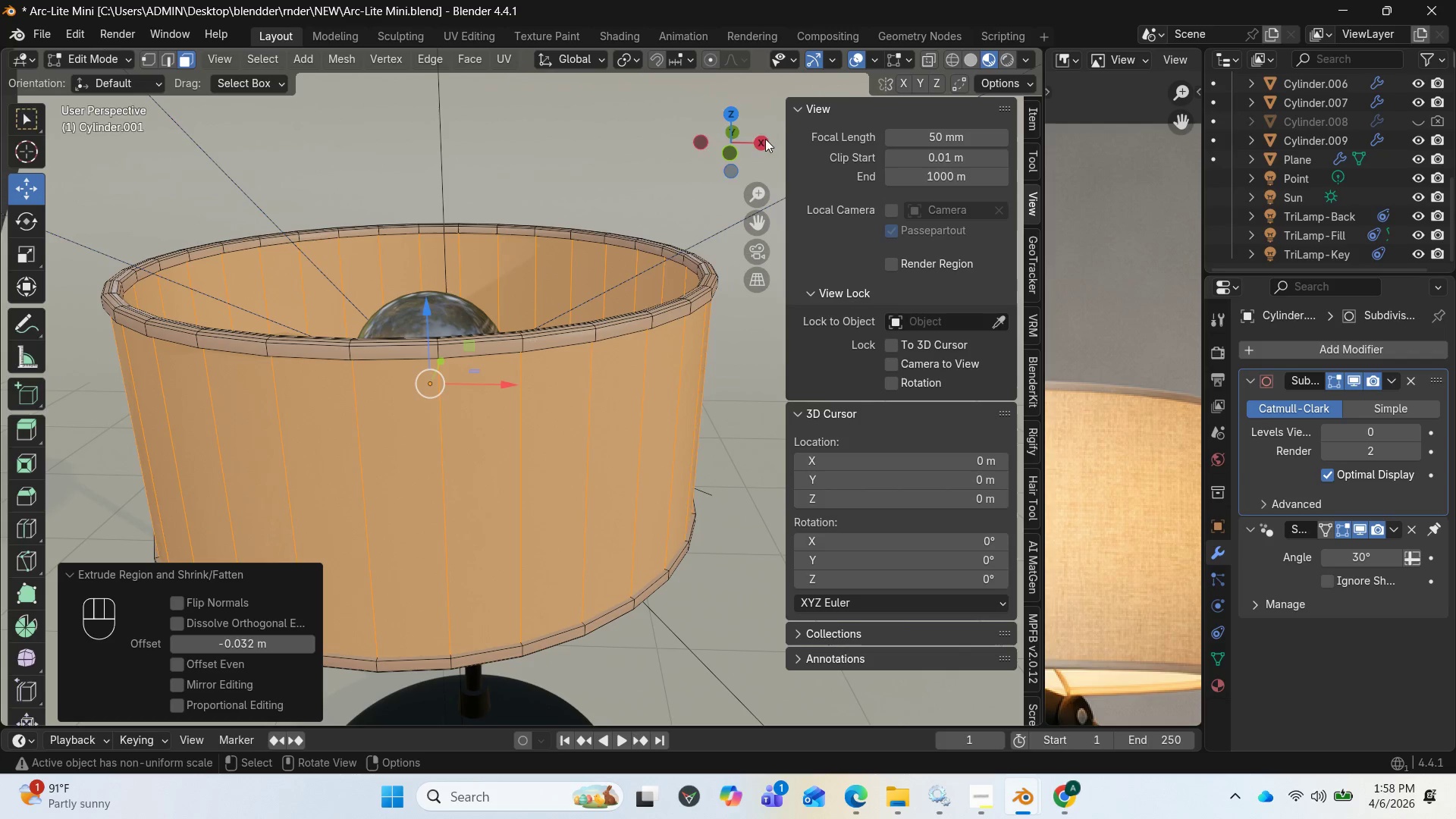 
left_click_drag(start_coordinate=[746, 139], to_coordinate=[736, 111])
 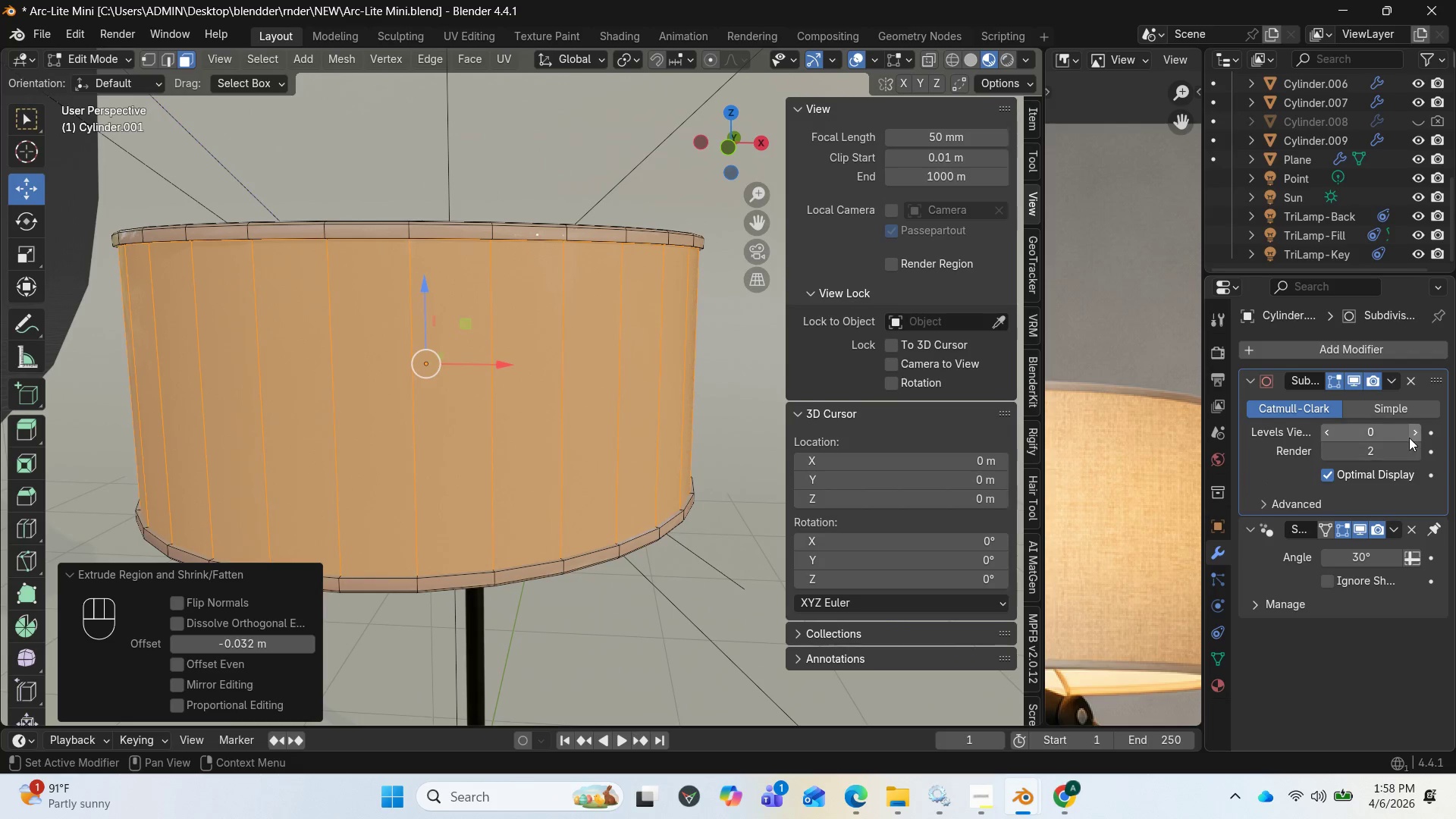 
left_click_drag(start_coordinate=[1410, 434], to_coordinate=[245, 433])
 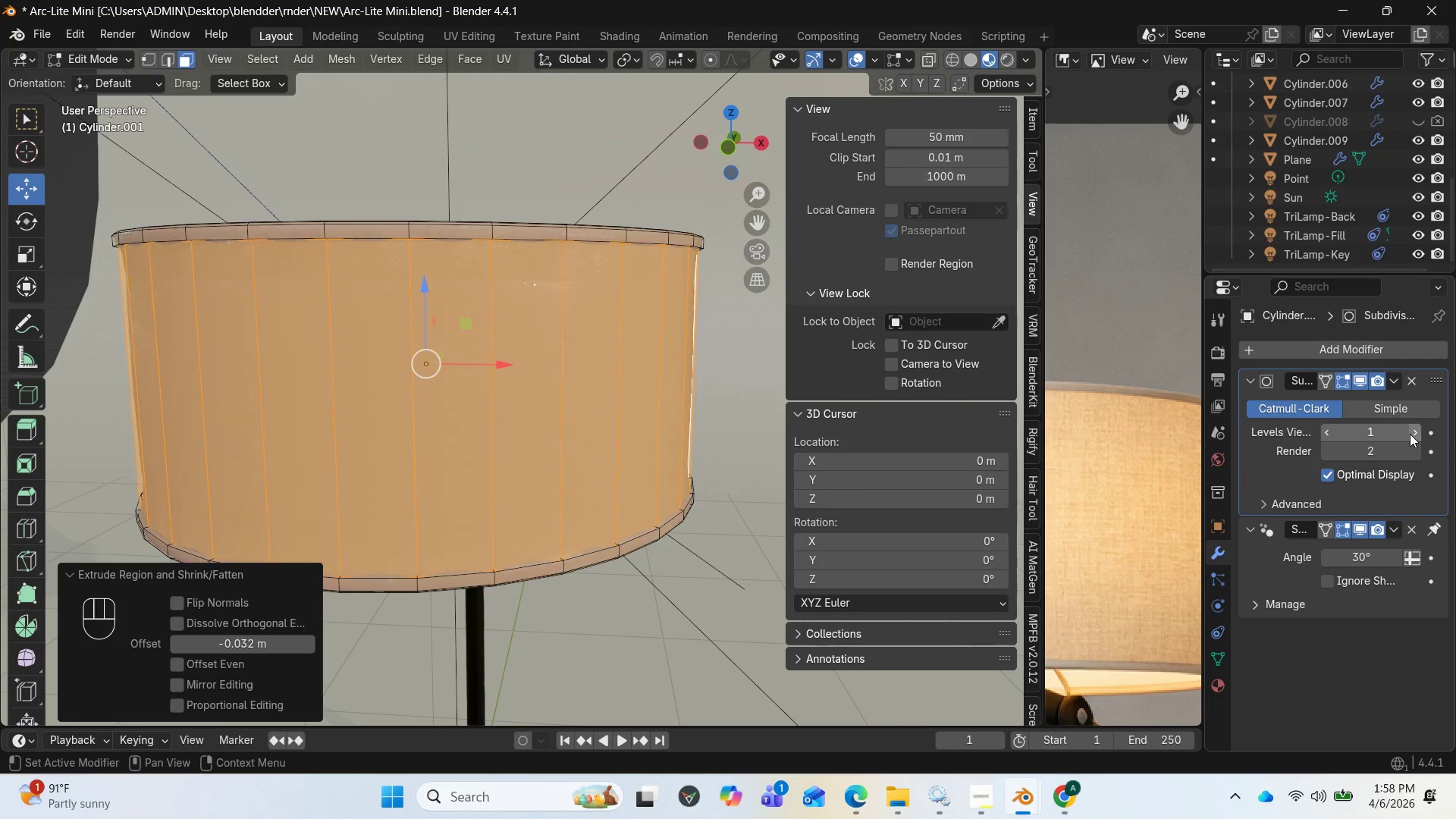 
double_click([1410, 434])
 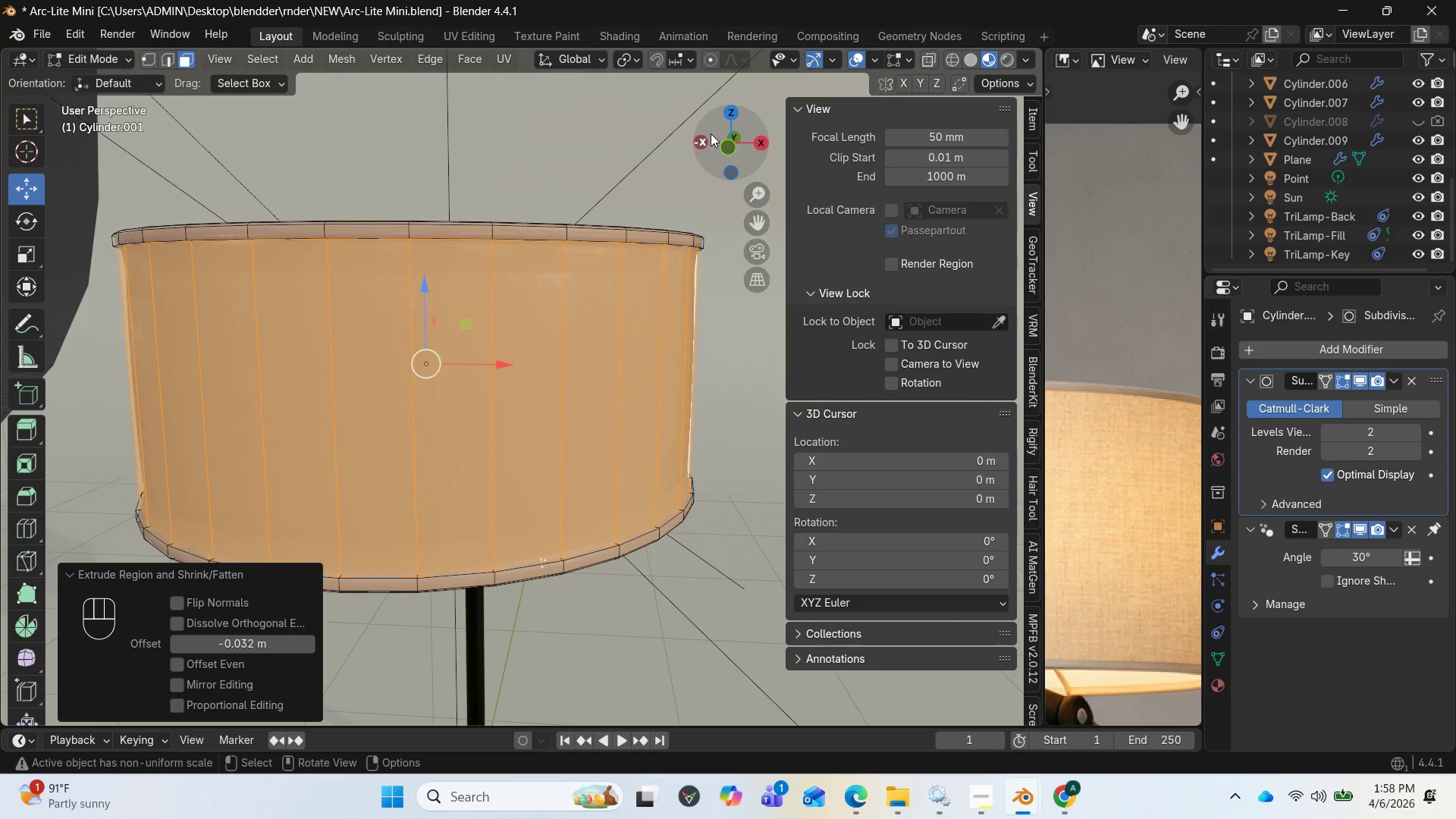 
wait(5.75)
 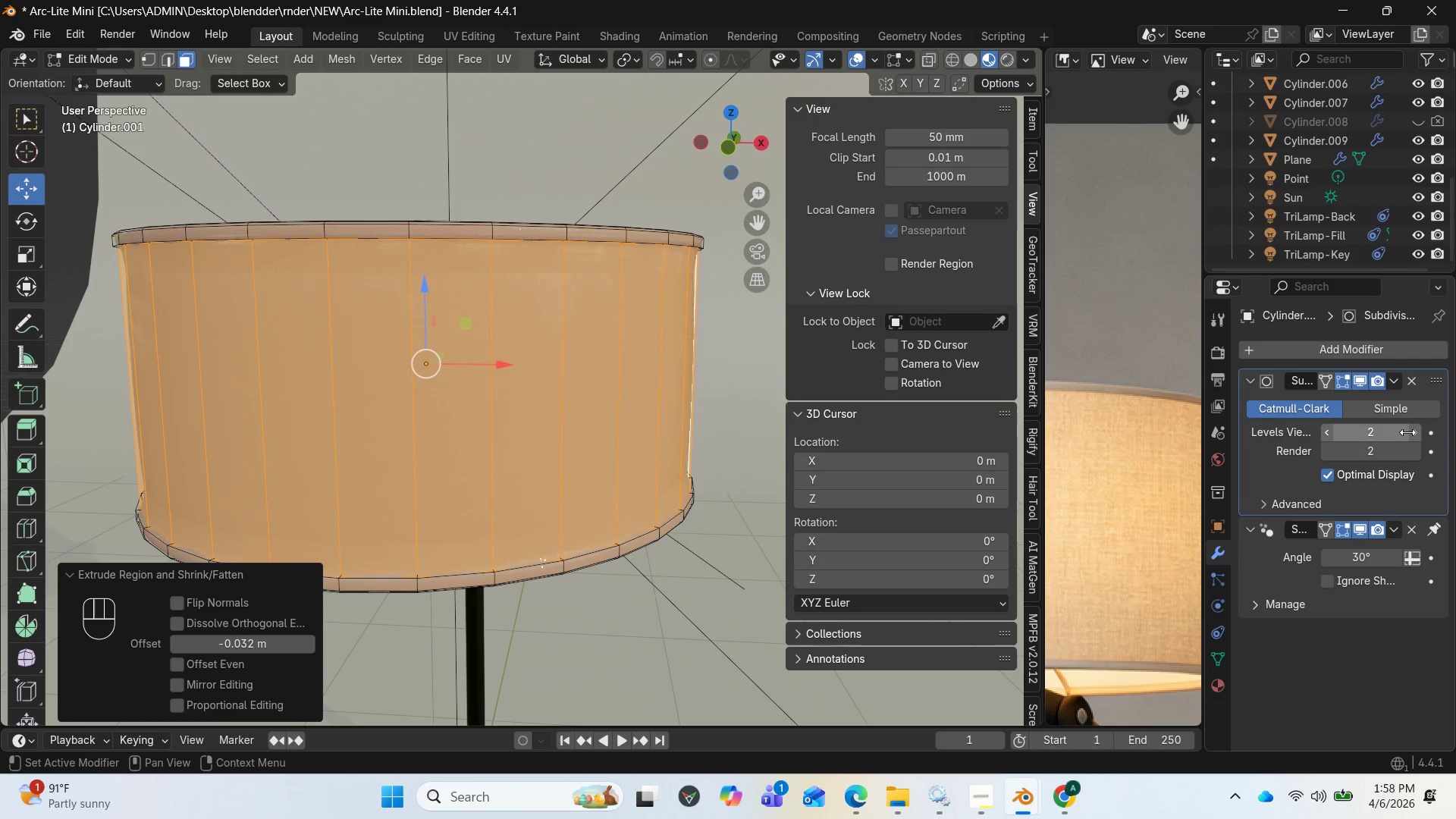 
left_click_drag(start_coordinate=[721, 133], to_coordinate=[778, 124])
 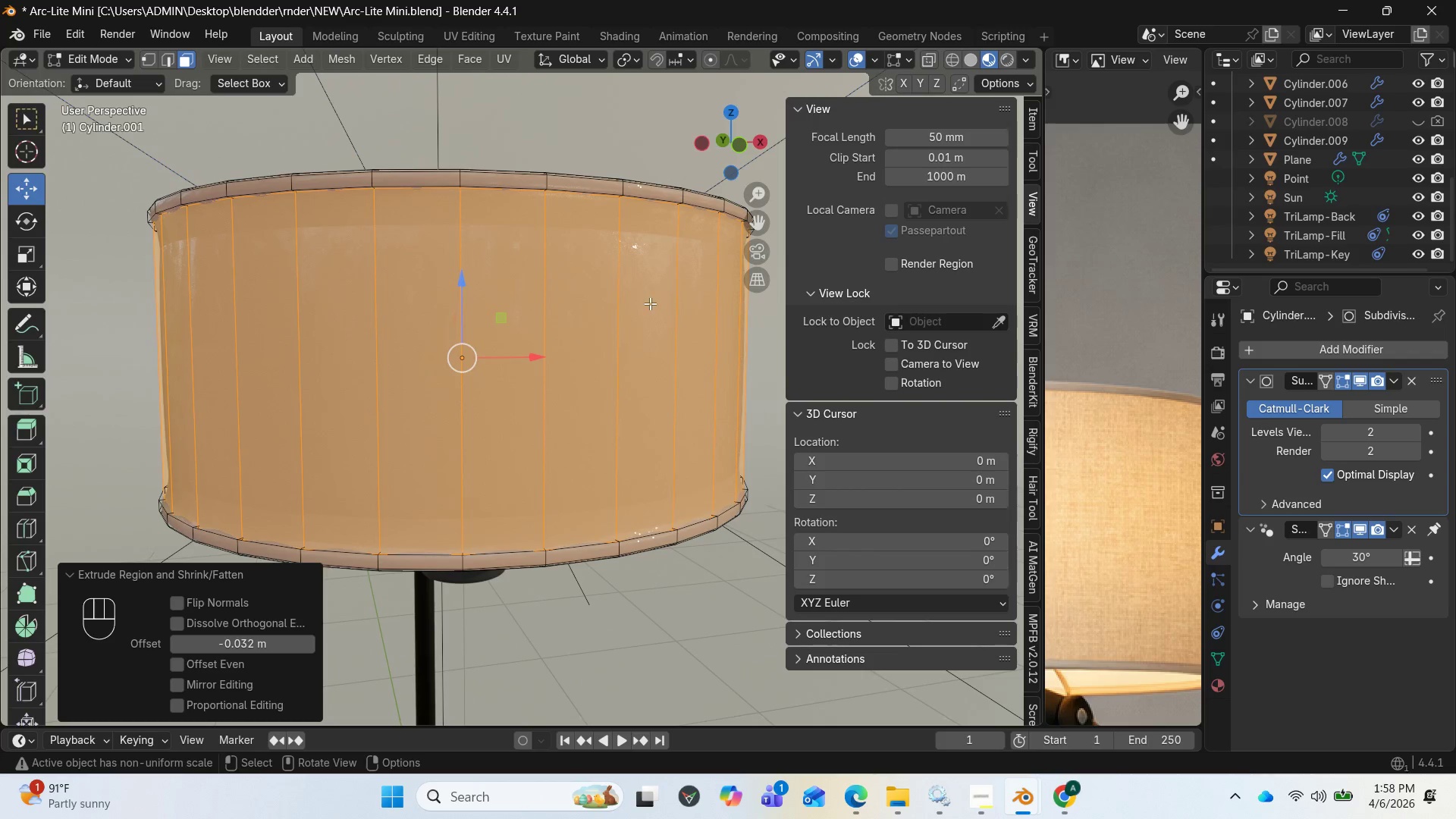 
key(Tab)
 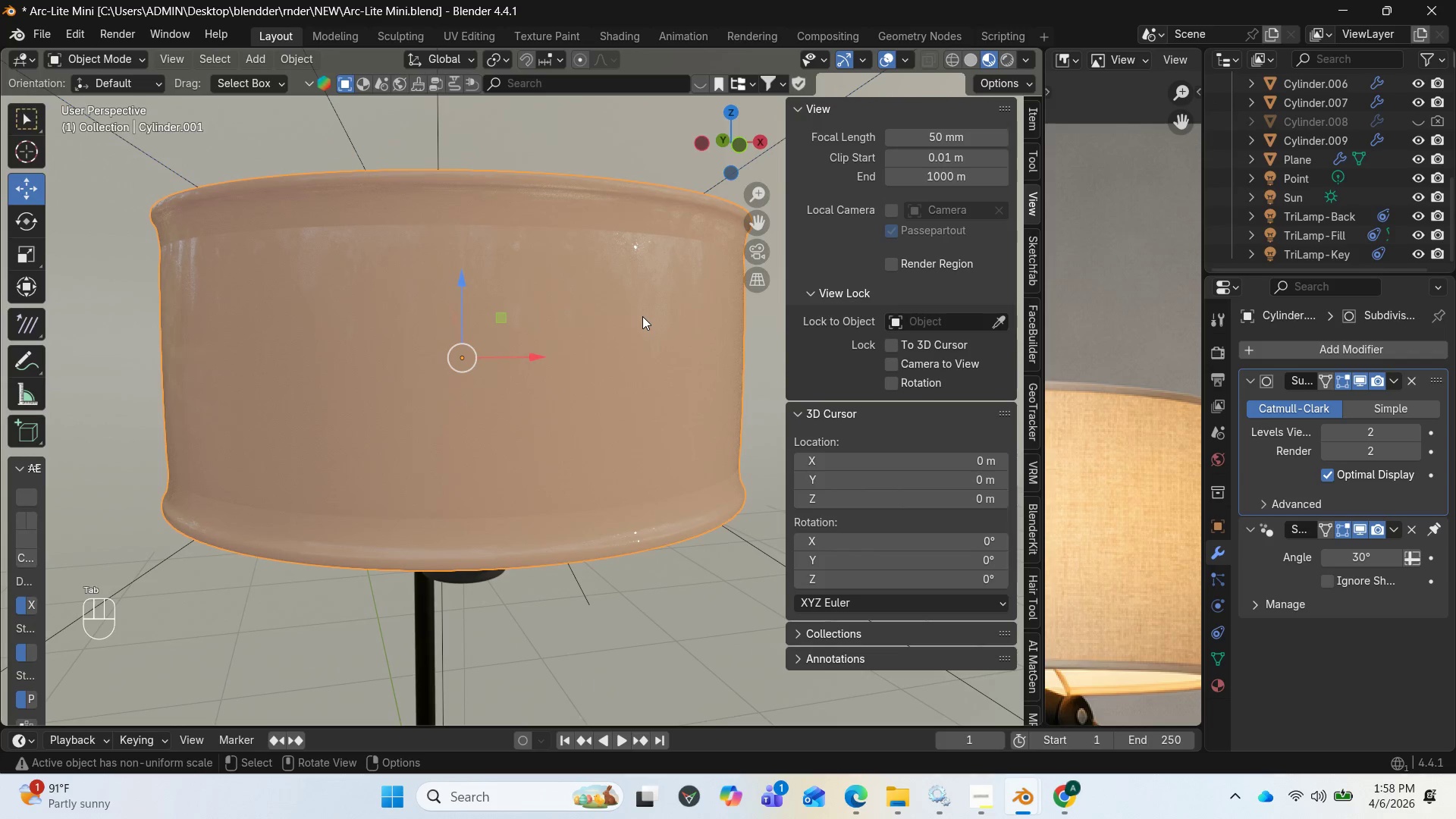 
key(Tab)
 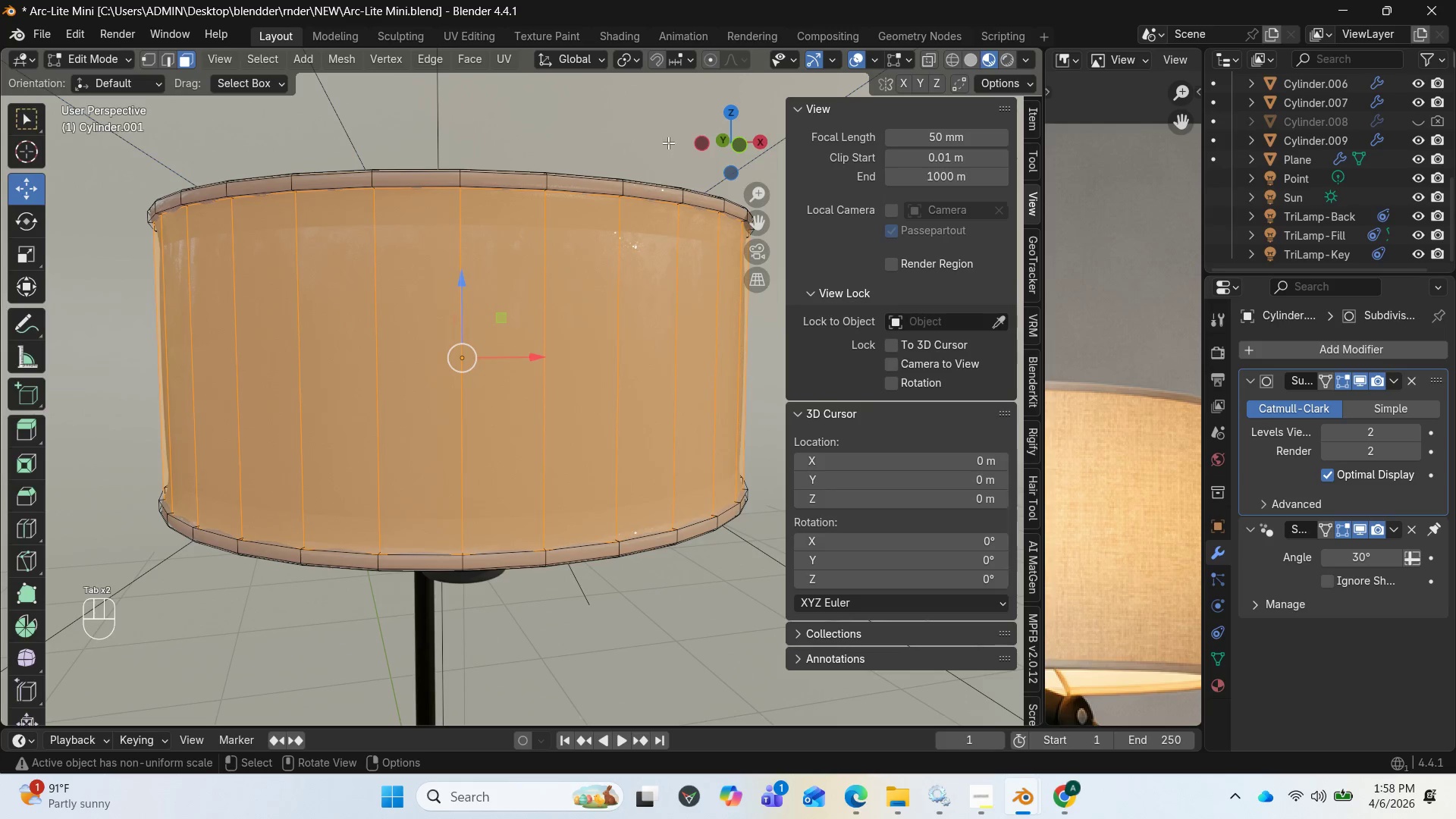 
left_click_drag(start_coordinate=[719, 146], to_coordinate=[764, 161])
 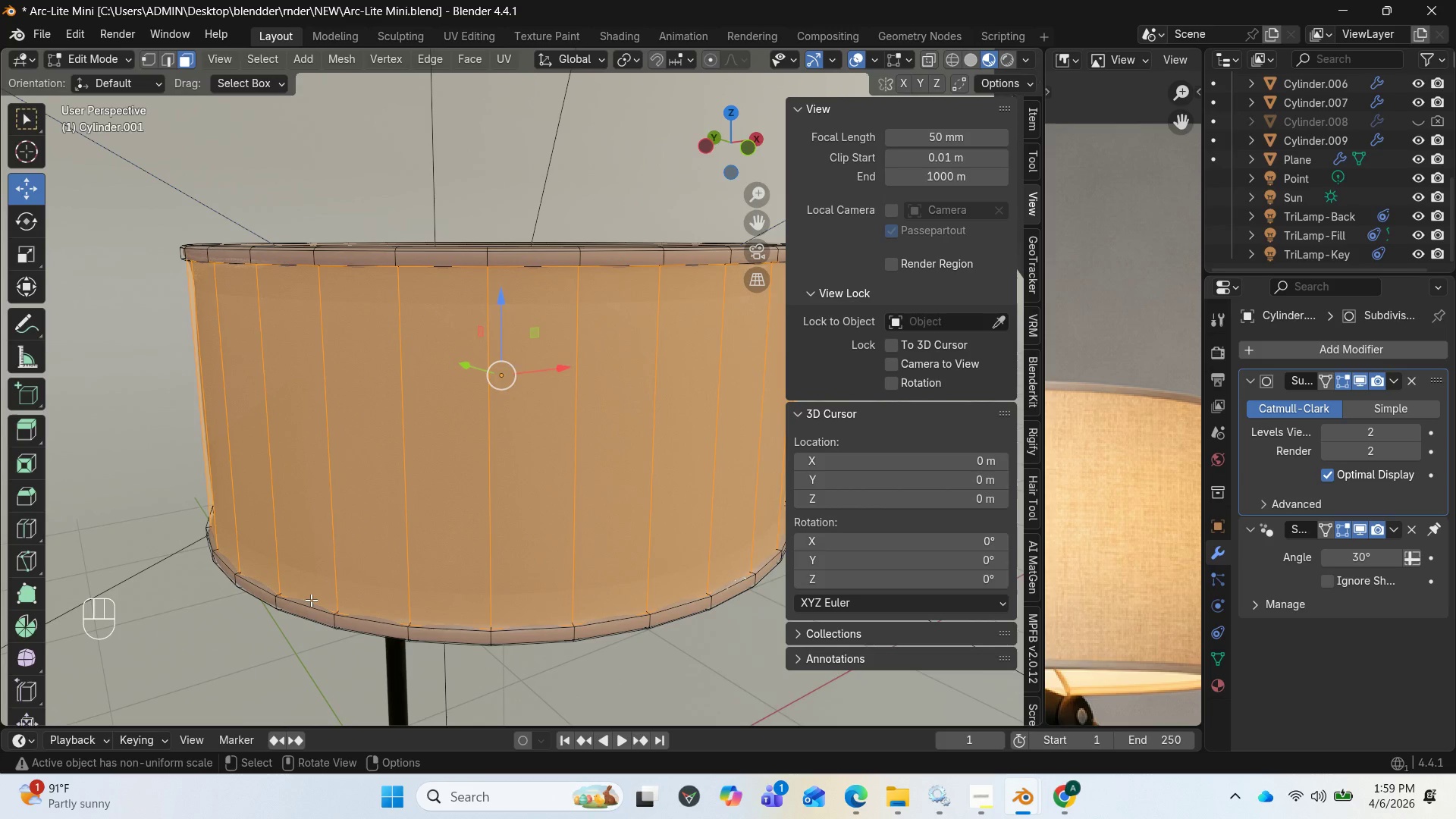 
key(Control+R)
 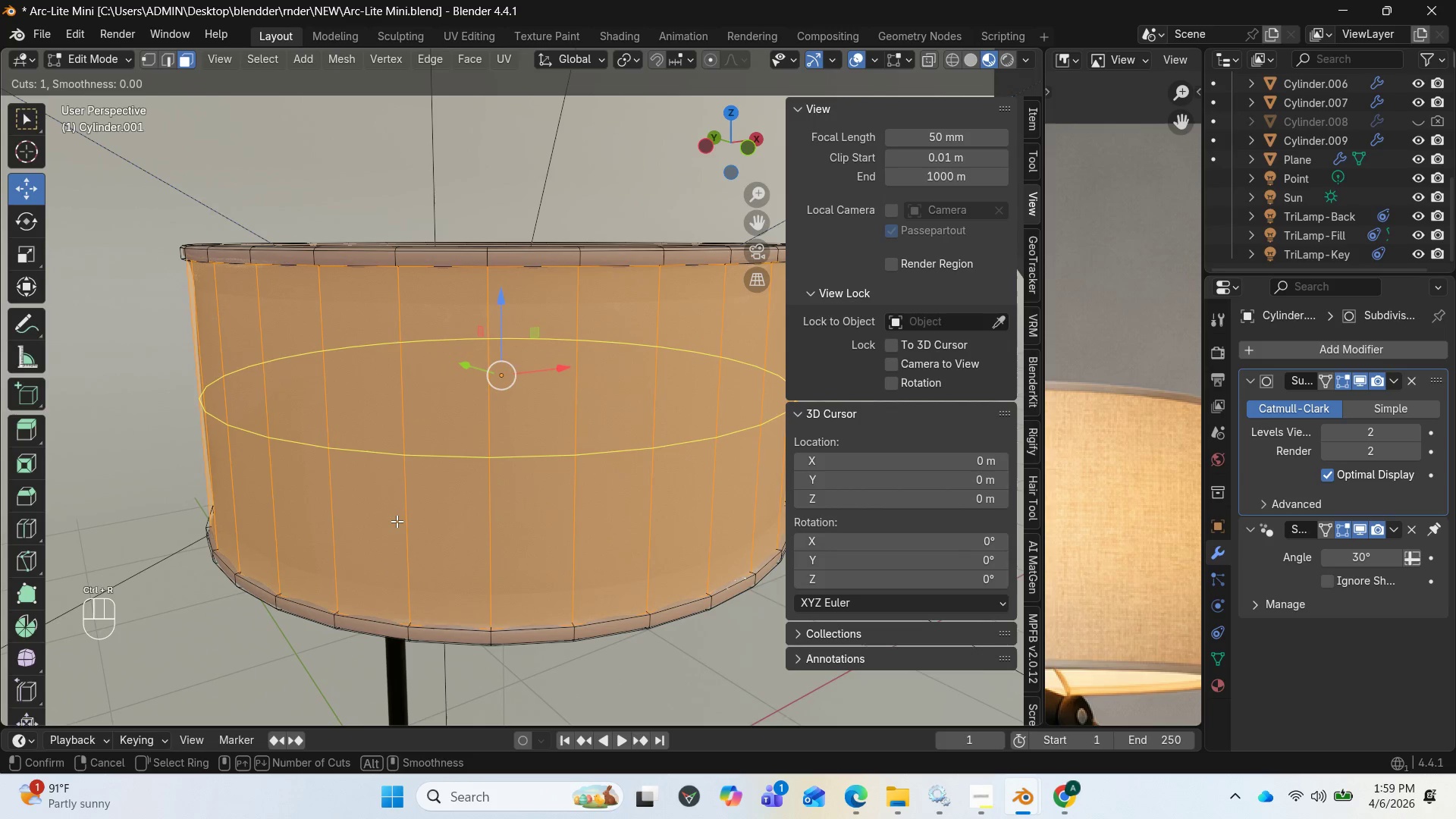 
left_click([397, 520])
 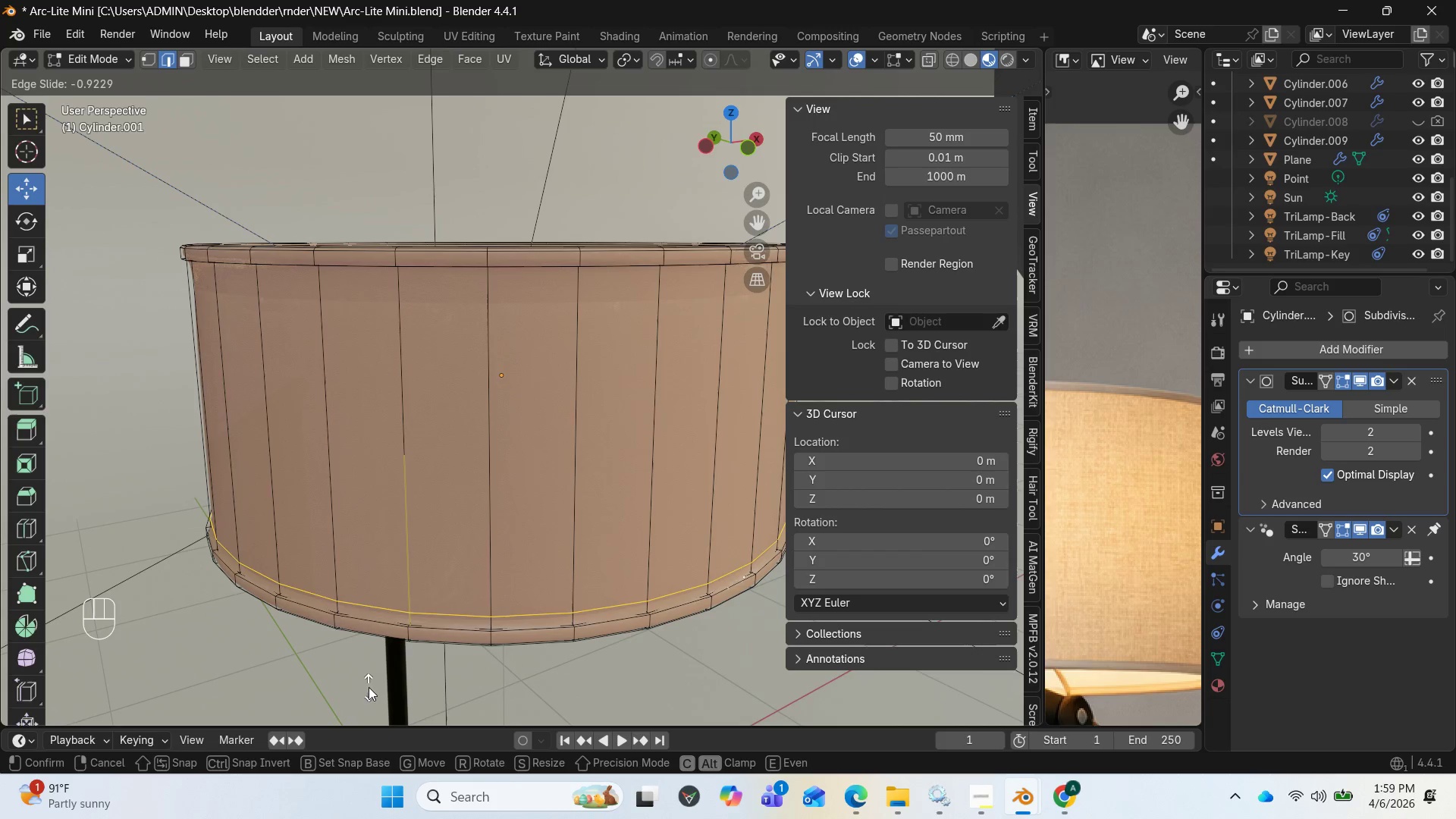 
wait(5.22)
 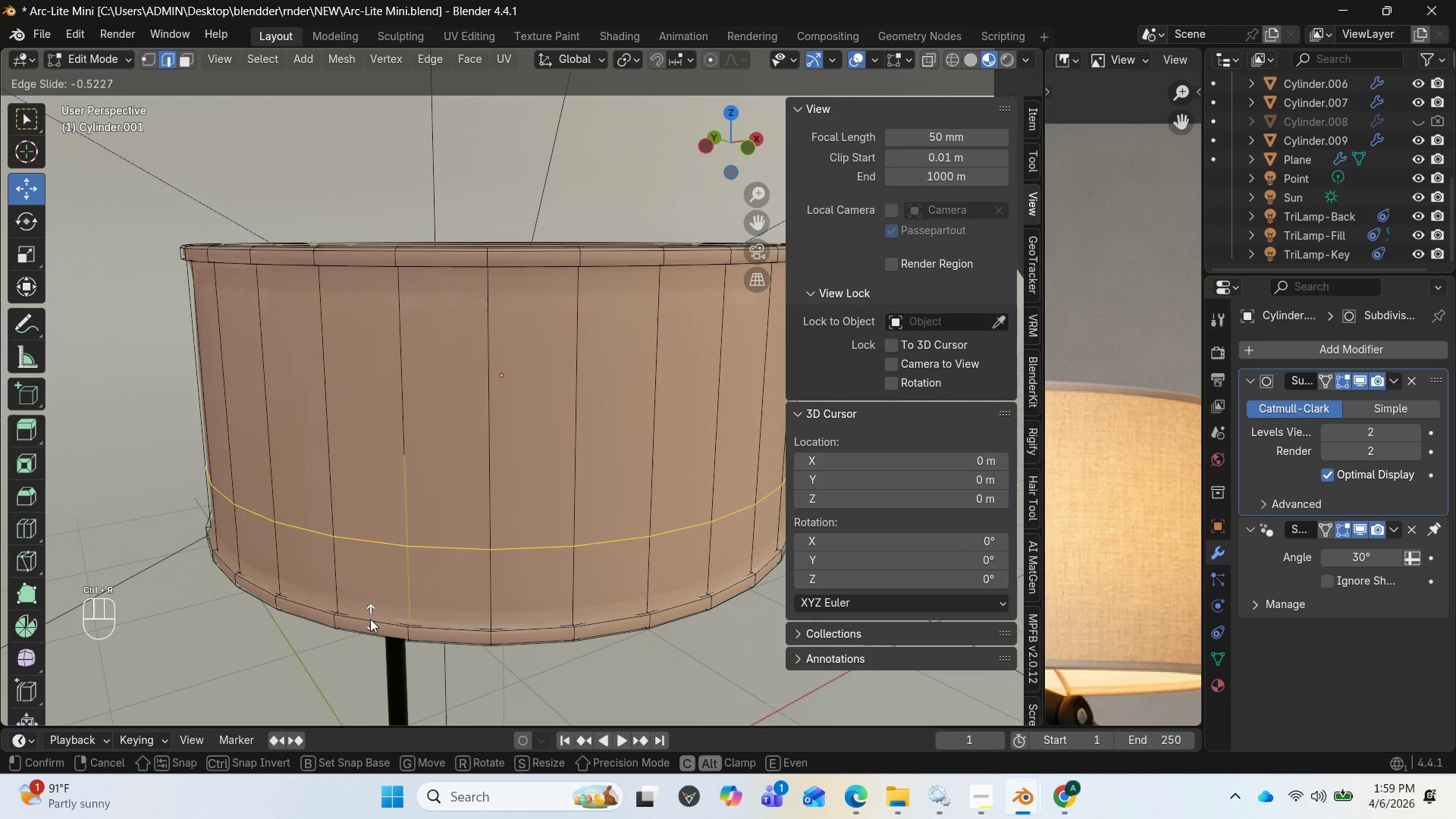 
left_click([369, 687])
 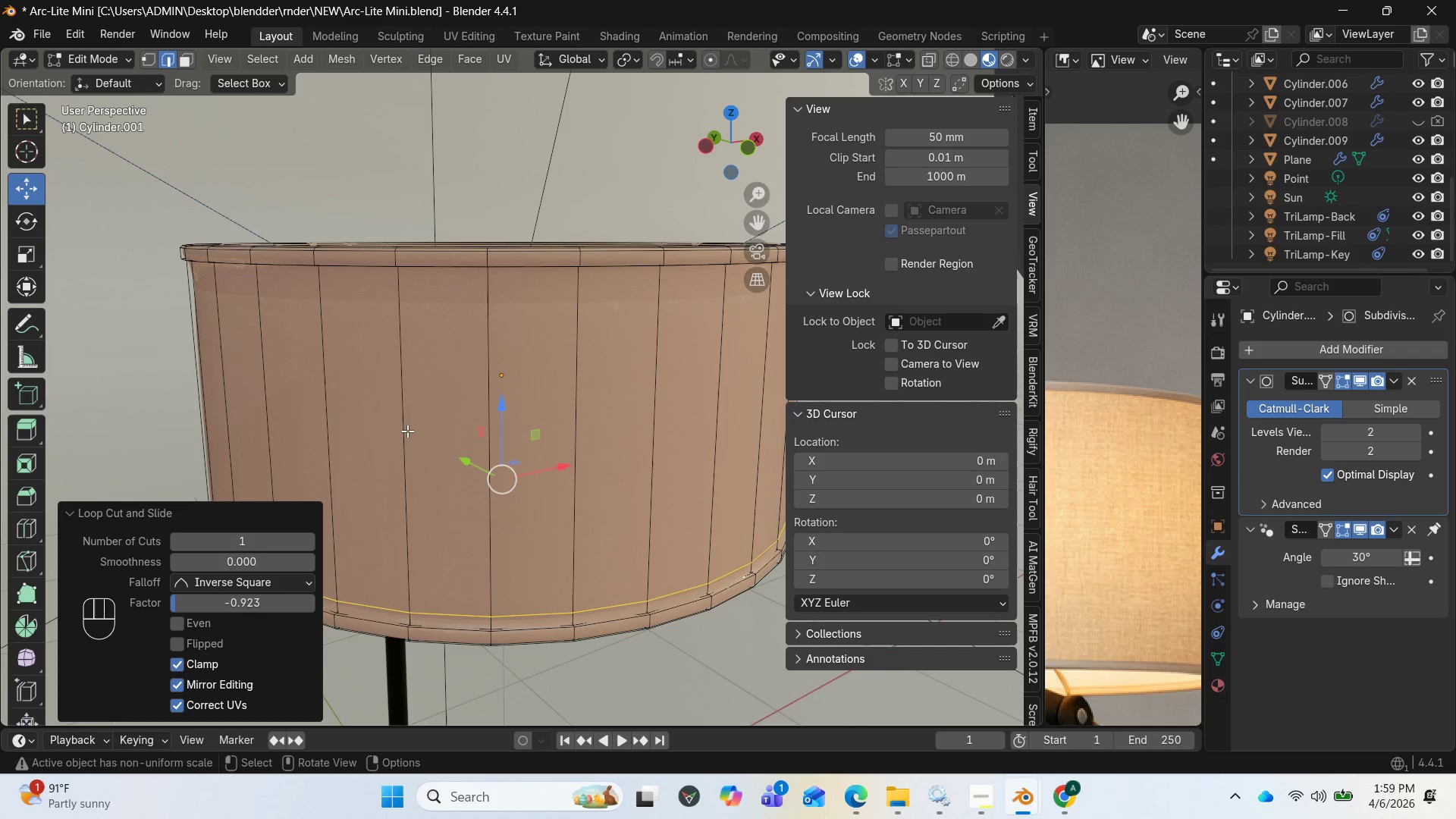 
key(Control+R)
 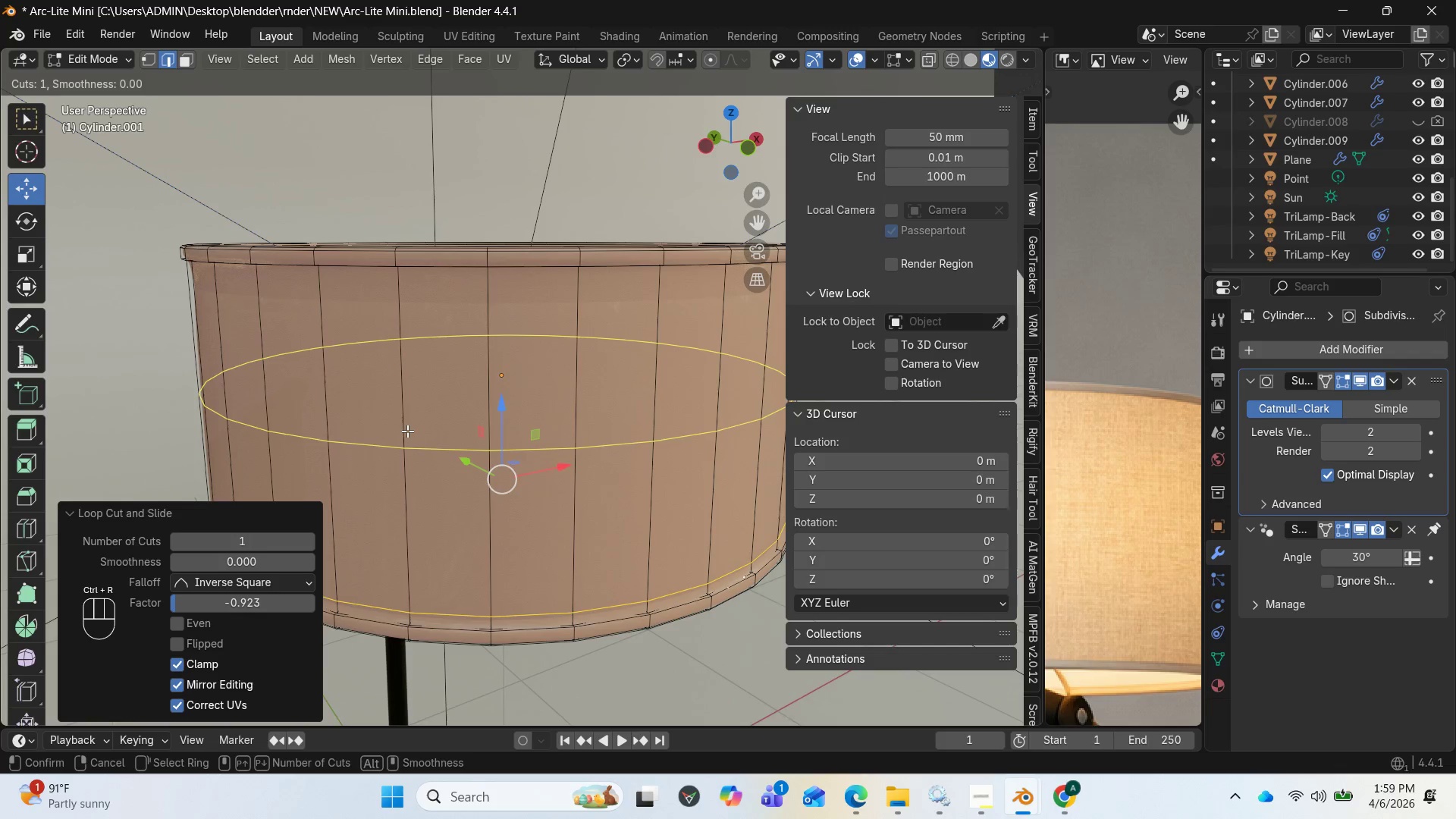 
left_click([407, 431])
 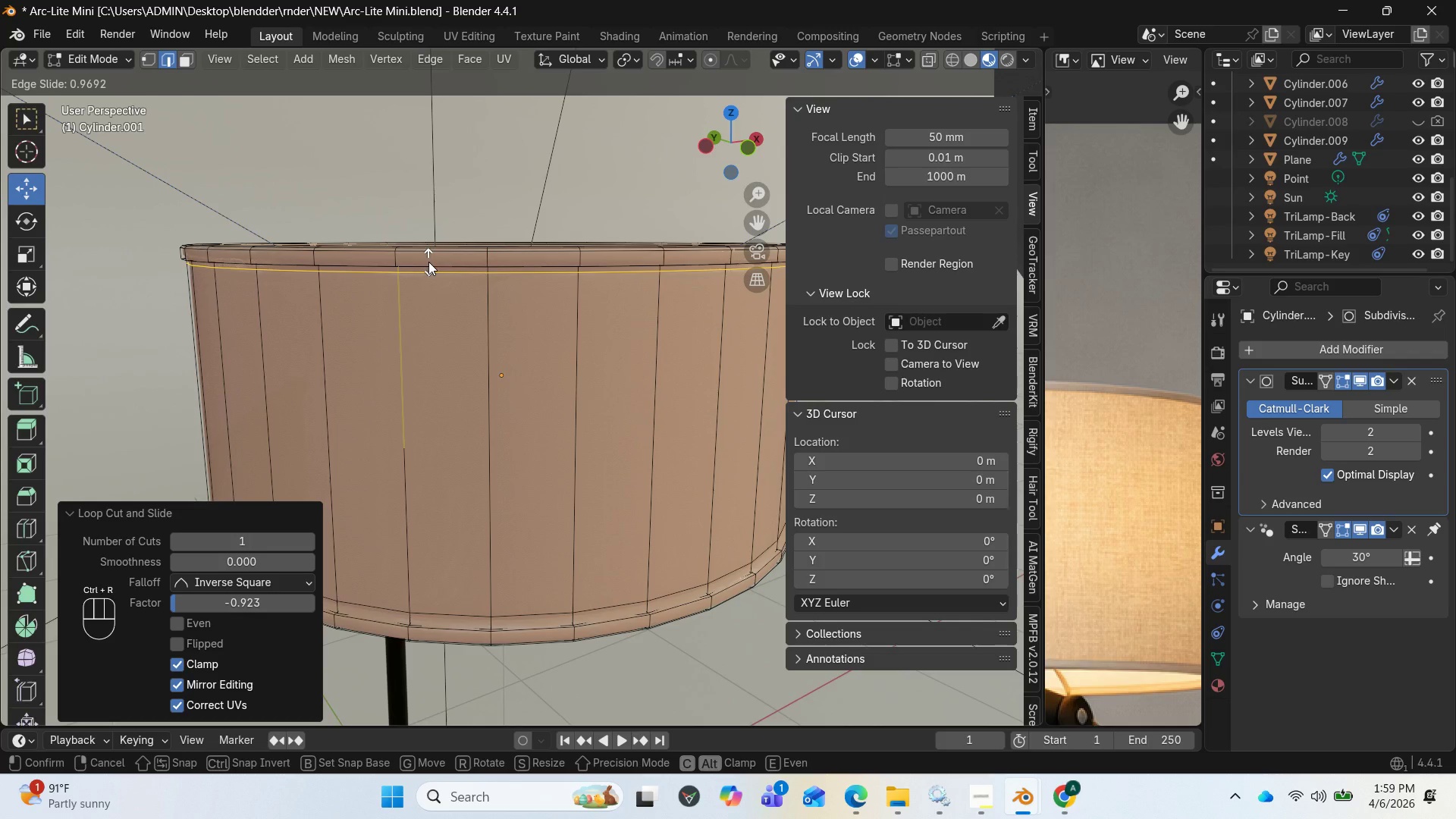 
left_click([428, 261])
 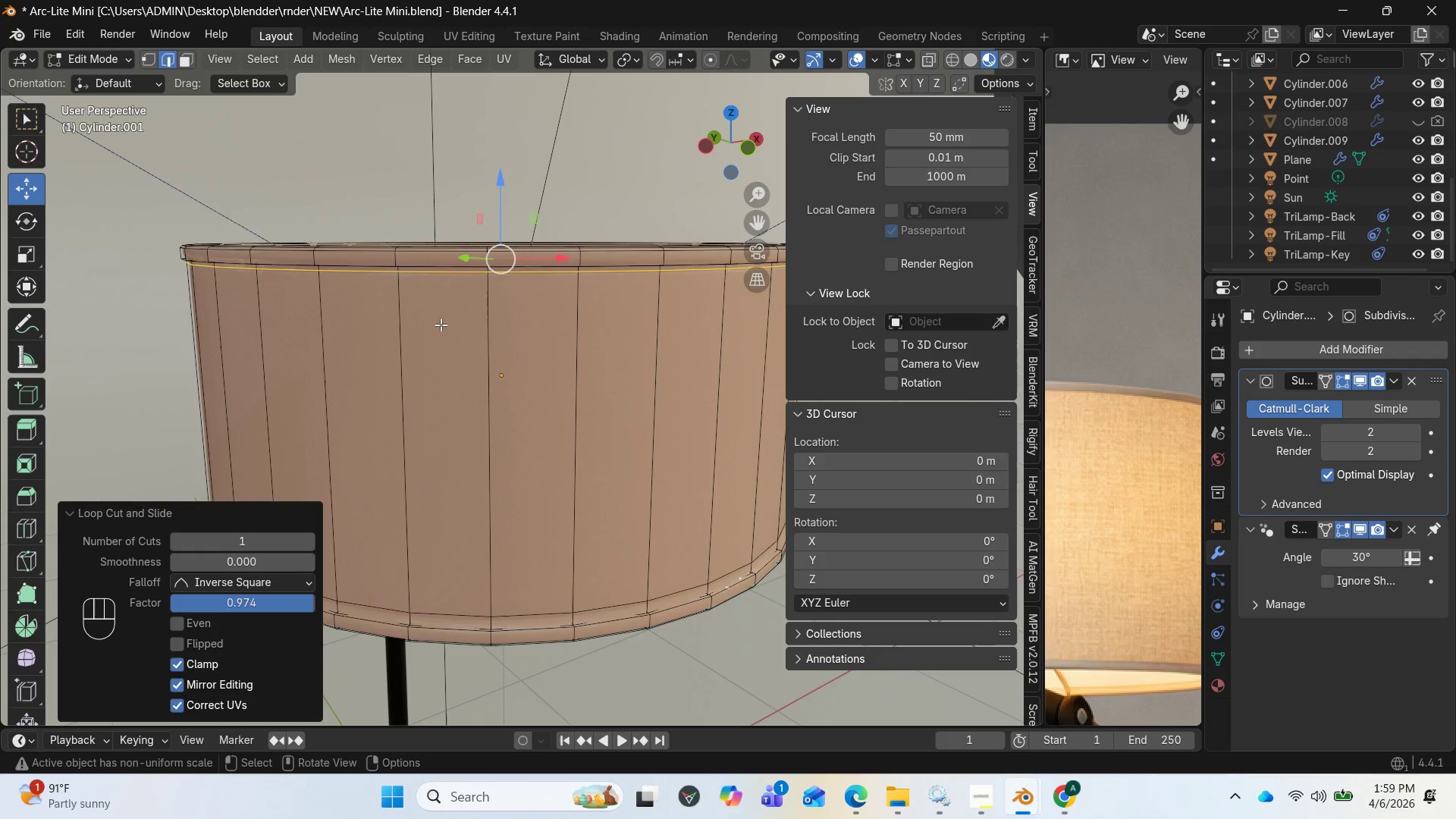 
key(Tab)
 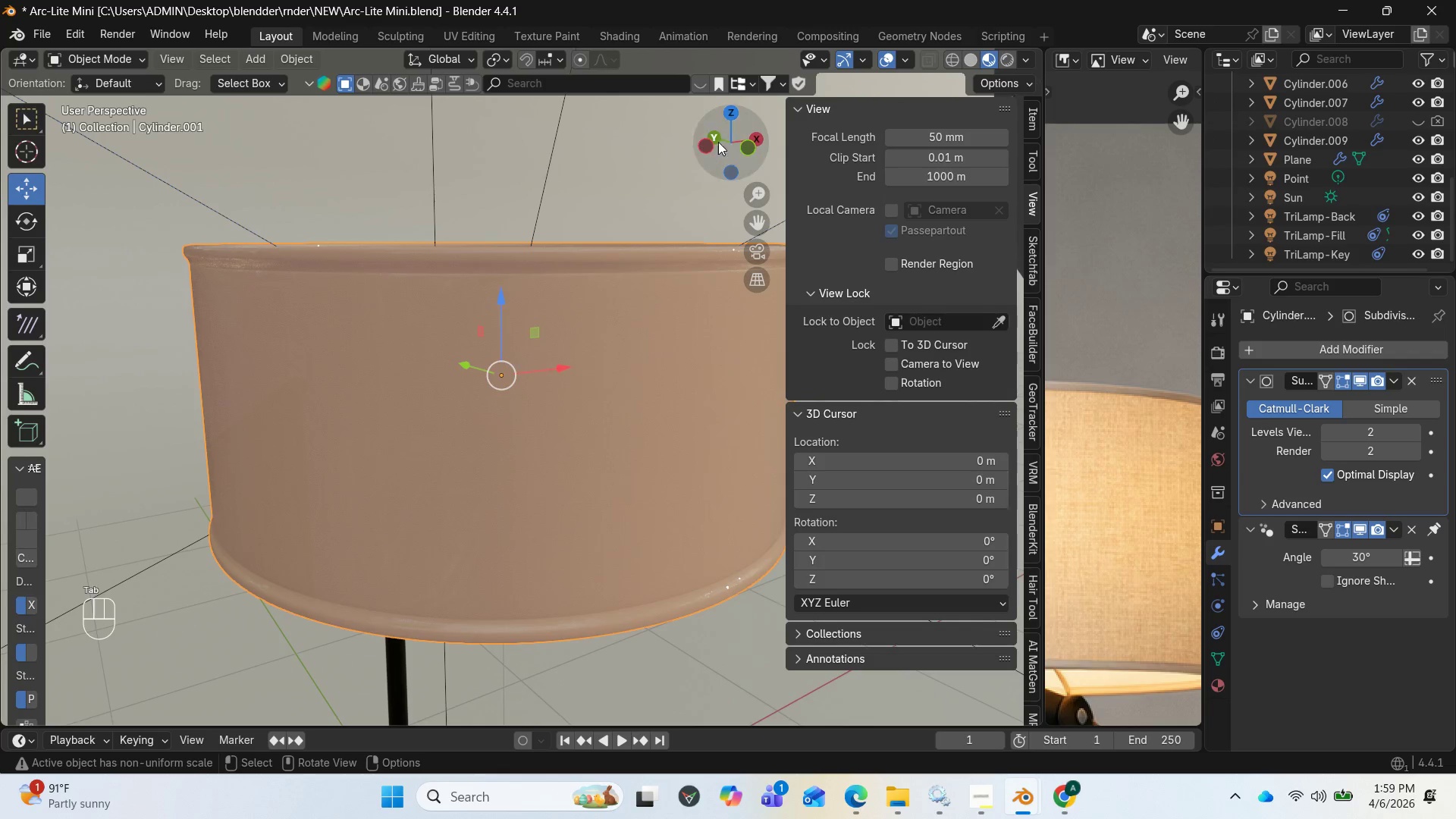 
left_click_drag(start_coordinate=[722, 133], to_coordinate=[604, 199])
 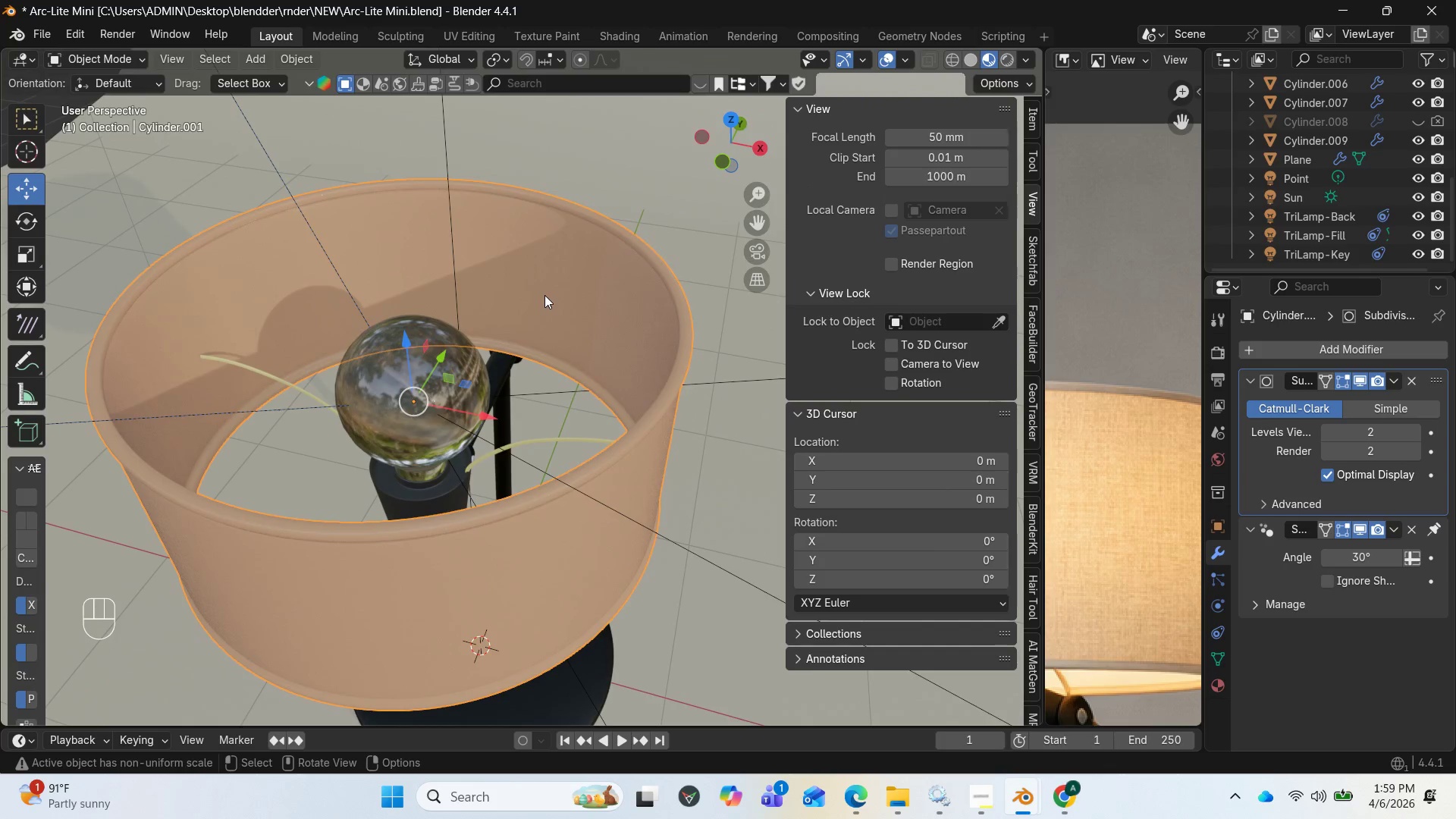 
key(Tab)
 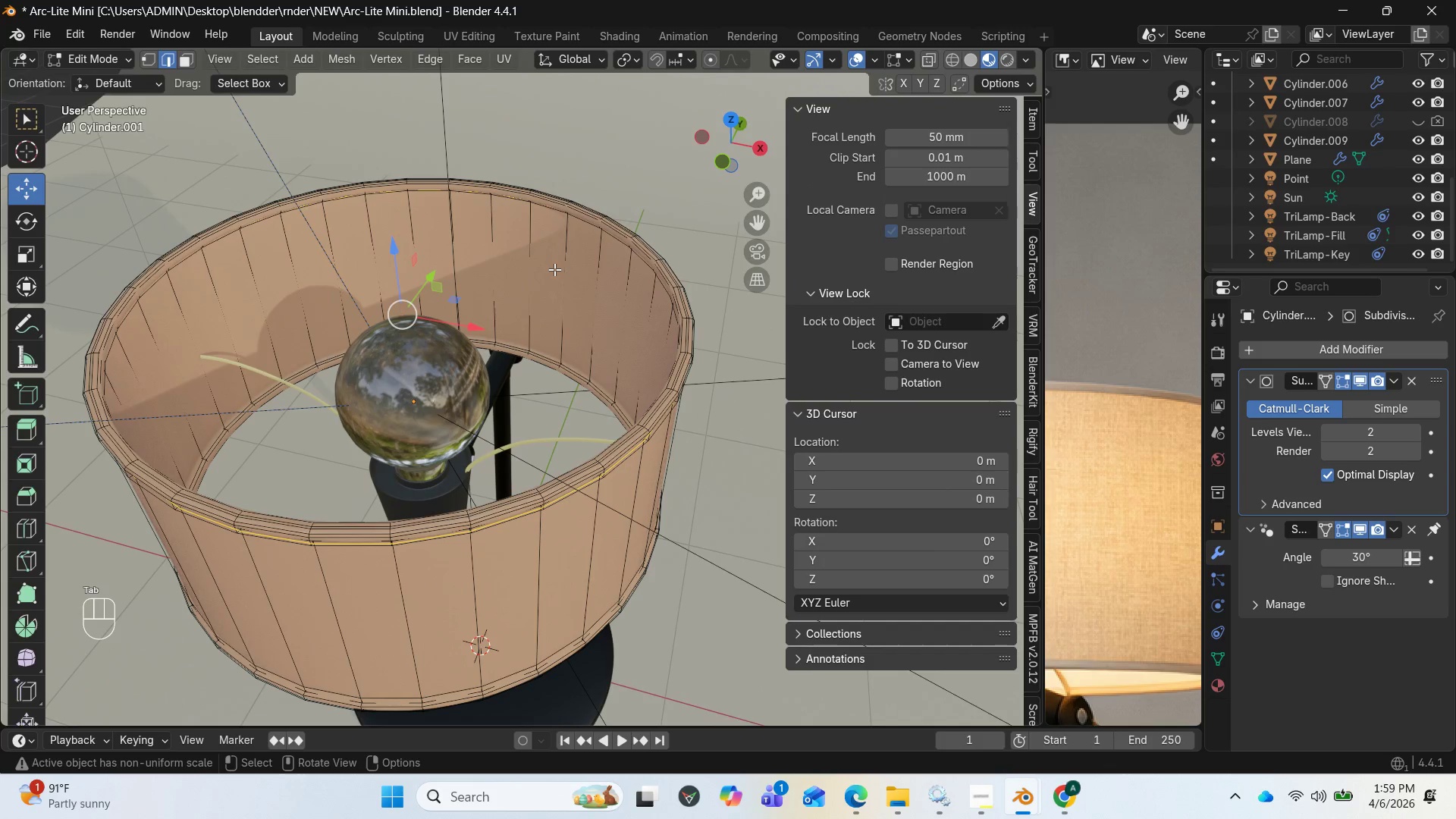 
key(Control+R)
 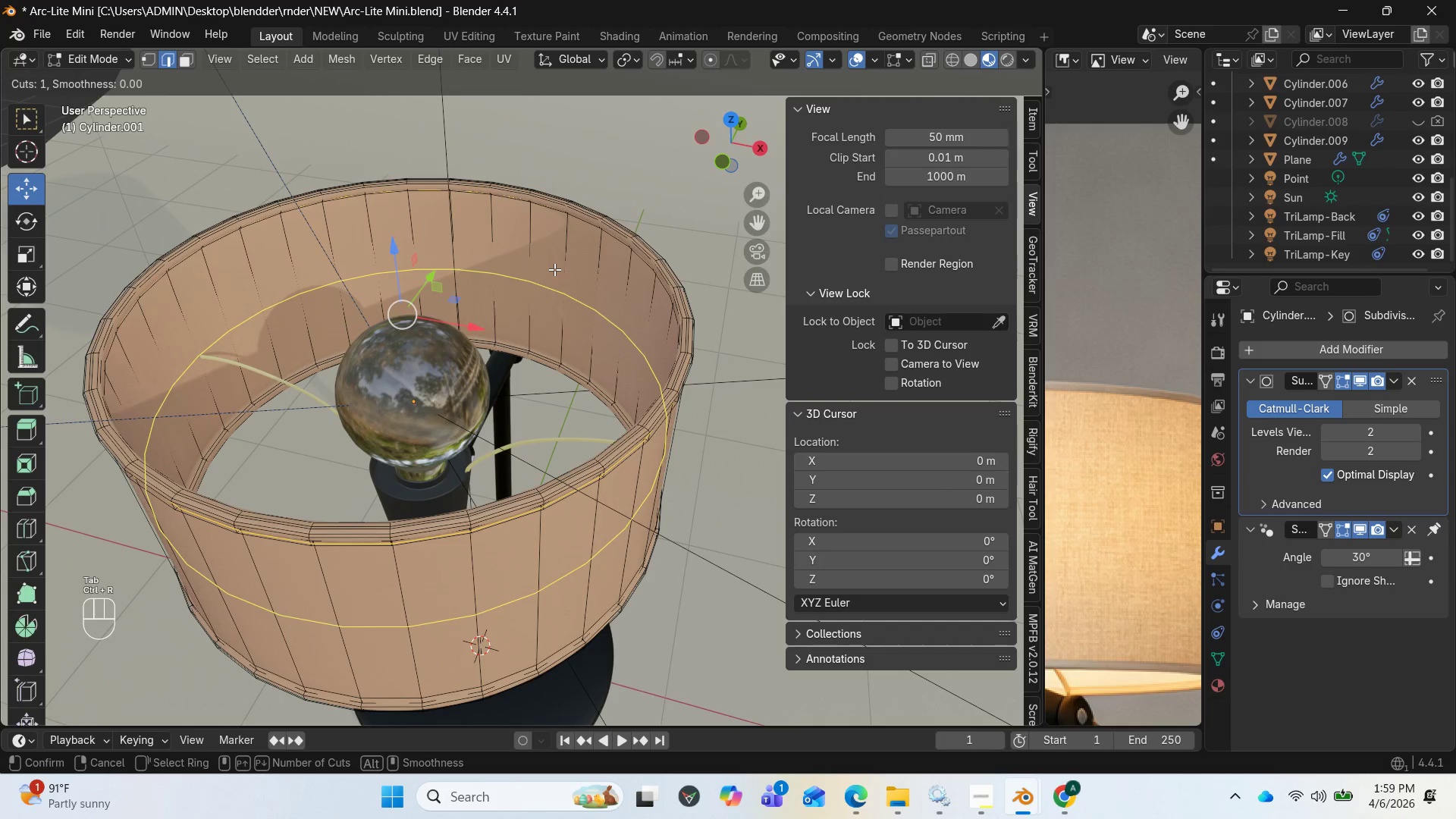 
left_click([554, 269])
 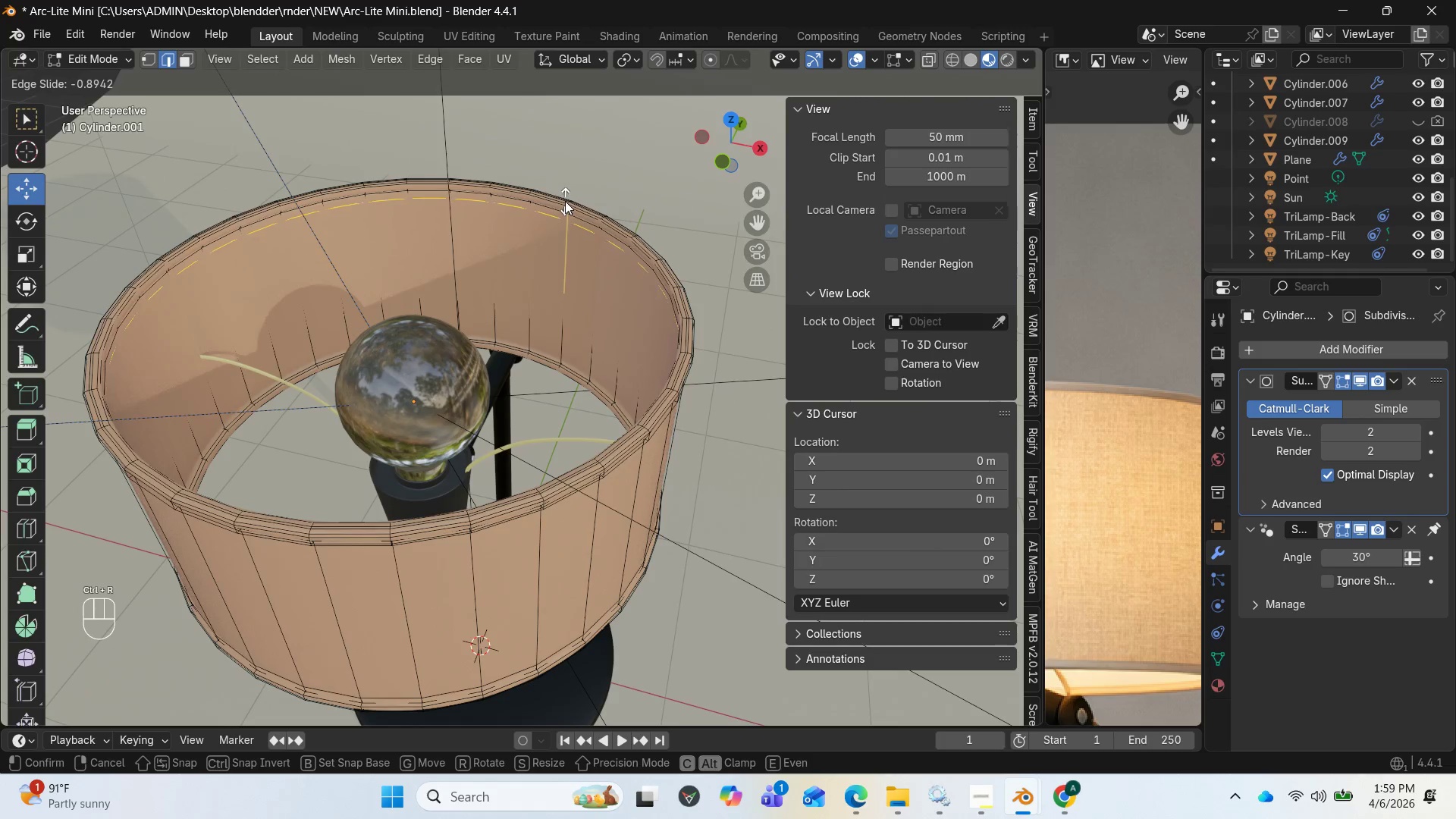 
left_click([565, 199])
 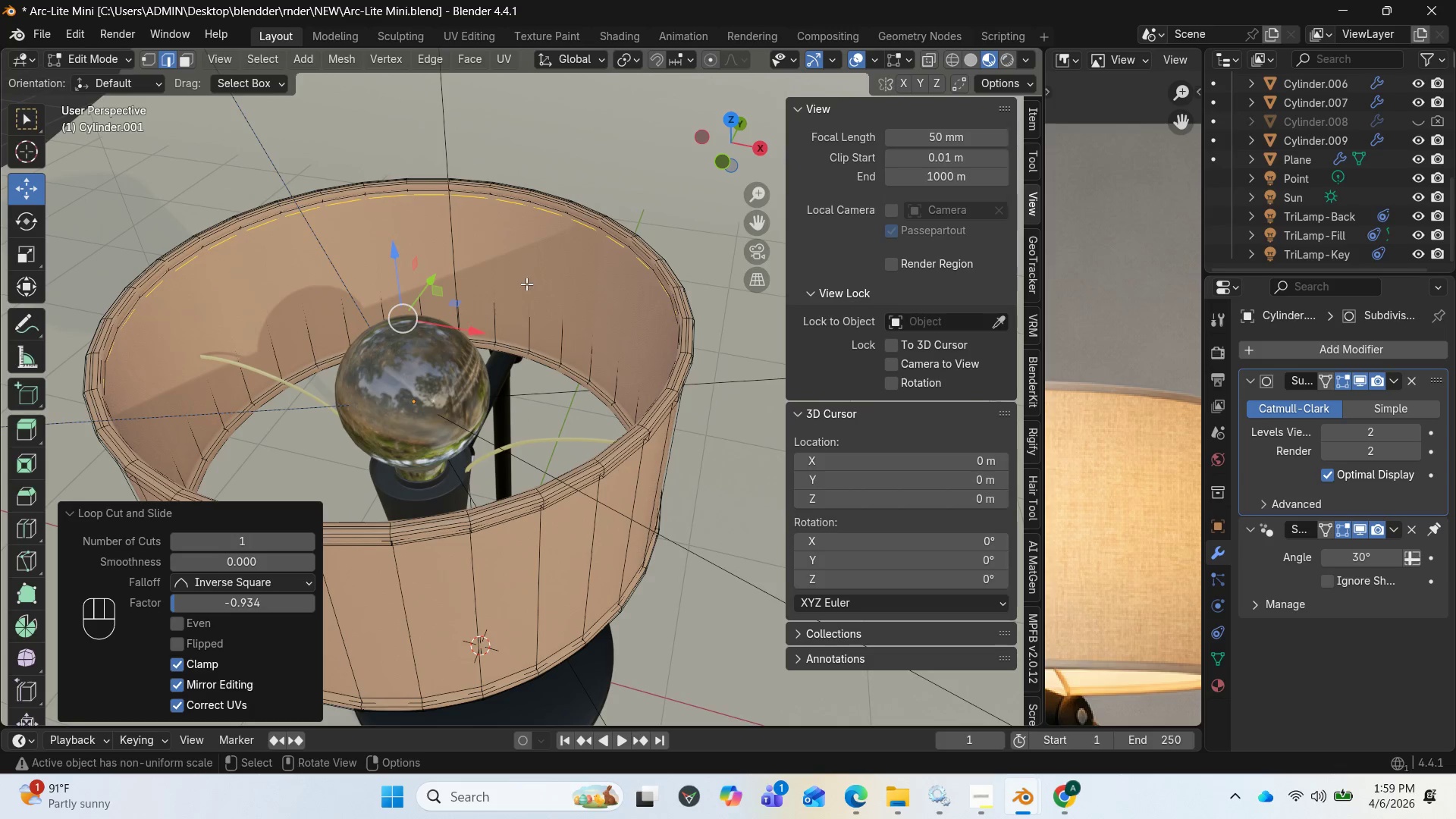 
key(Control+R)
 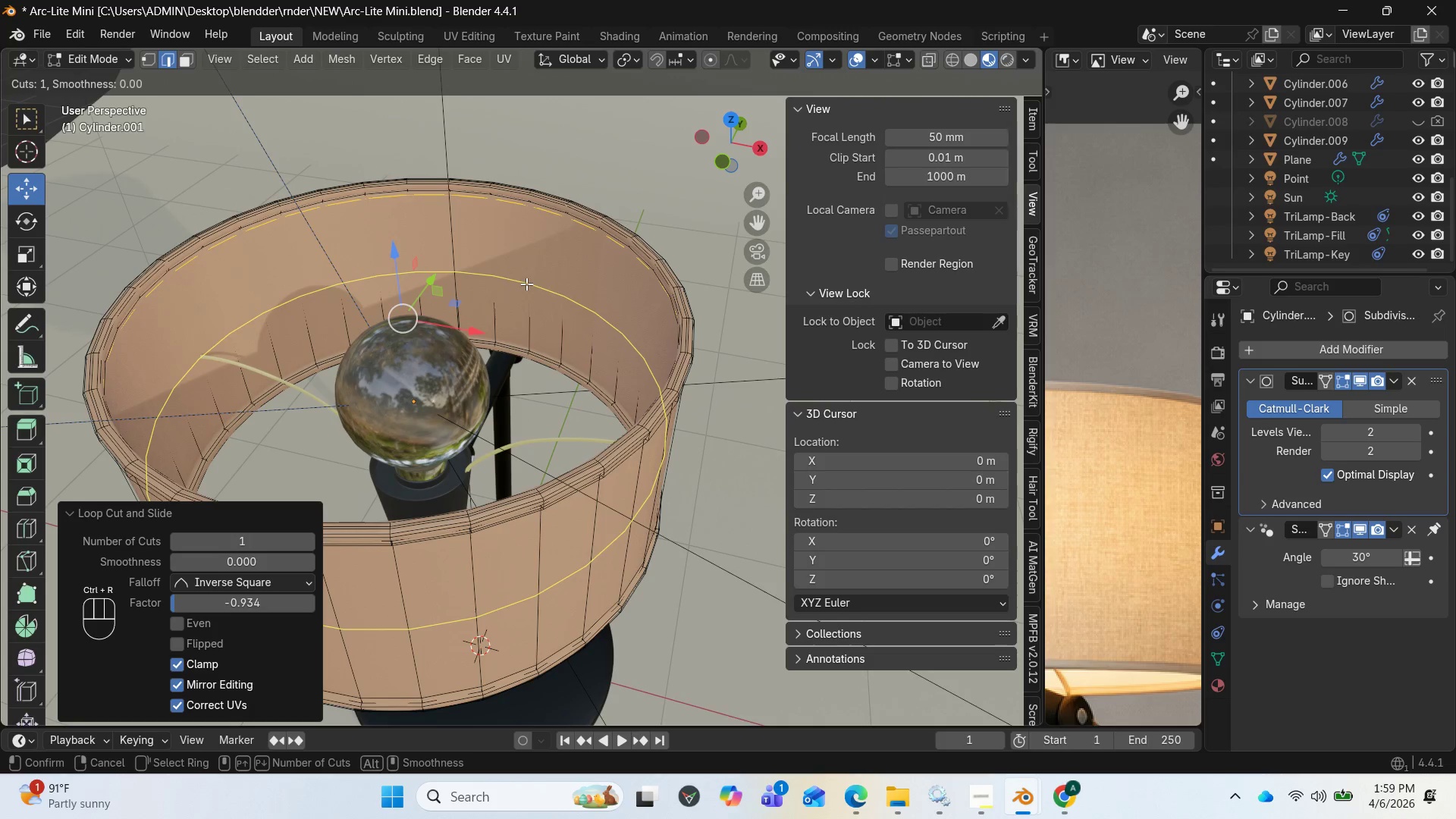 
left_click([526, 284])
 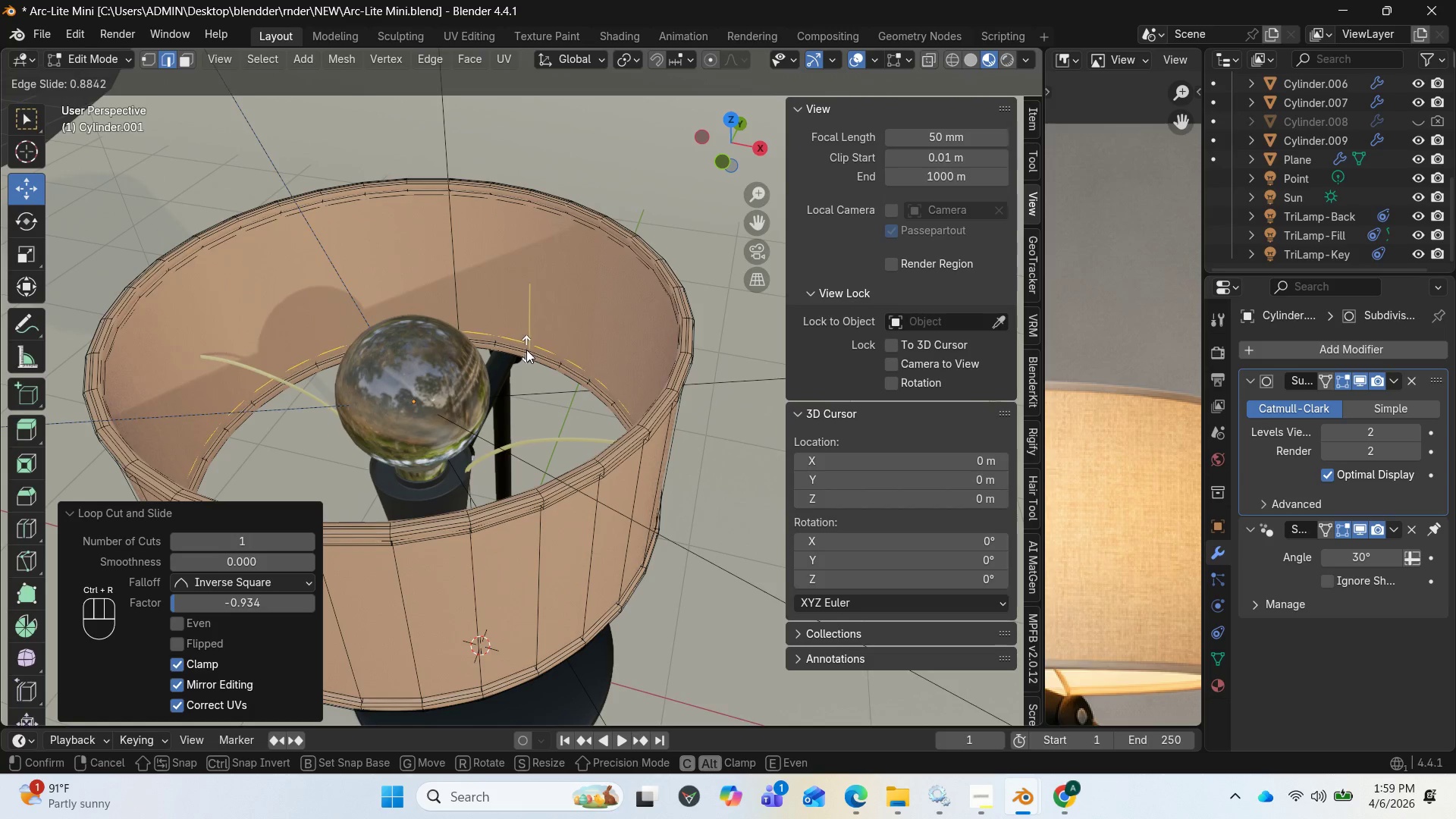 
left_click([529, 351])
 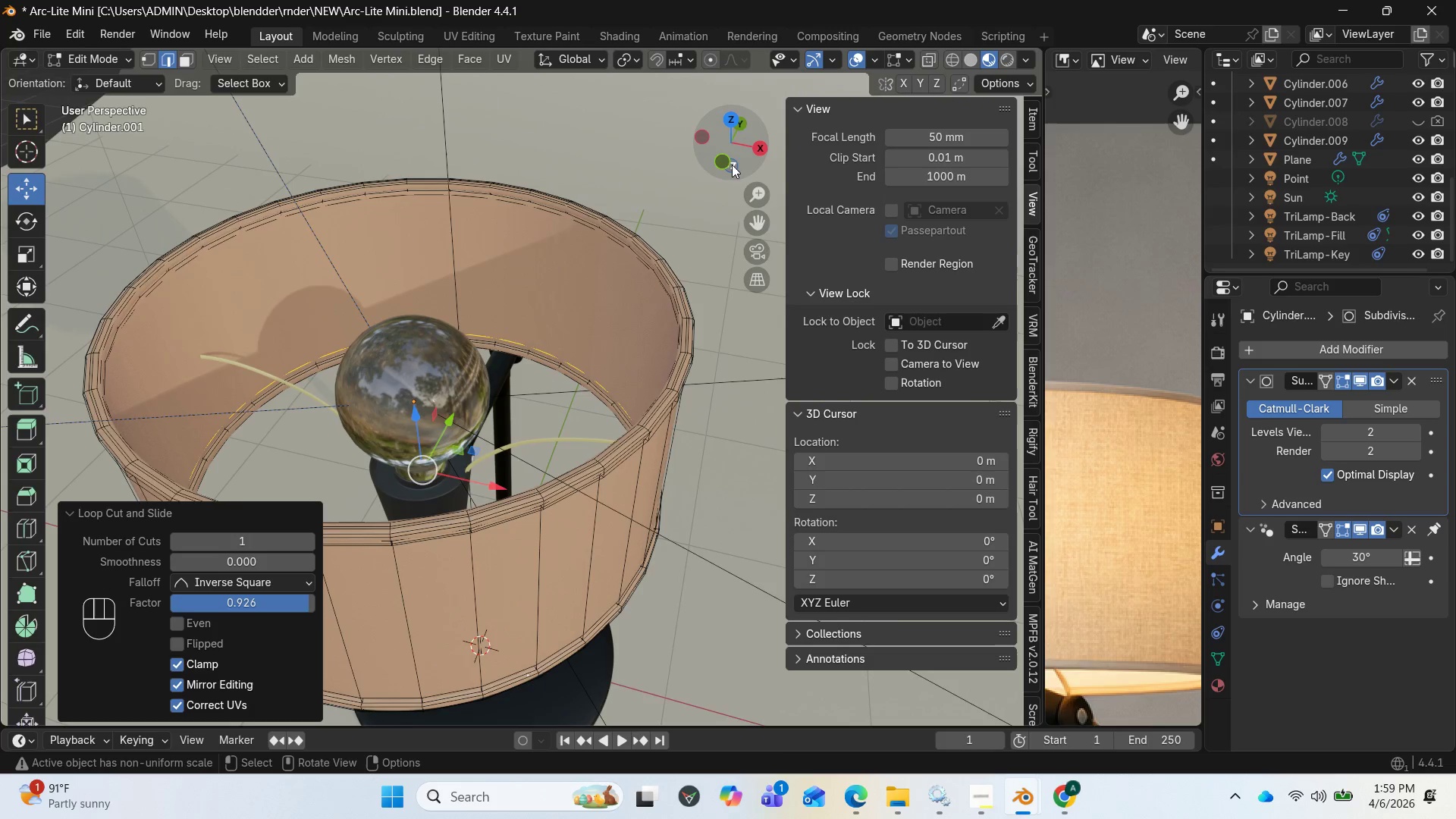 
left_click_drag(start_coordinate=[732, 156], to_coordinate=[843, 89])
 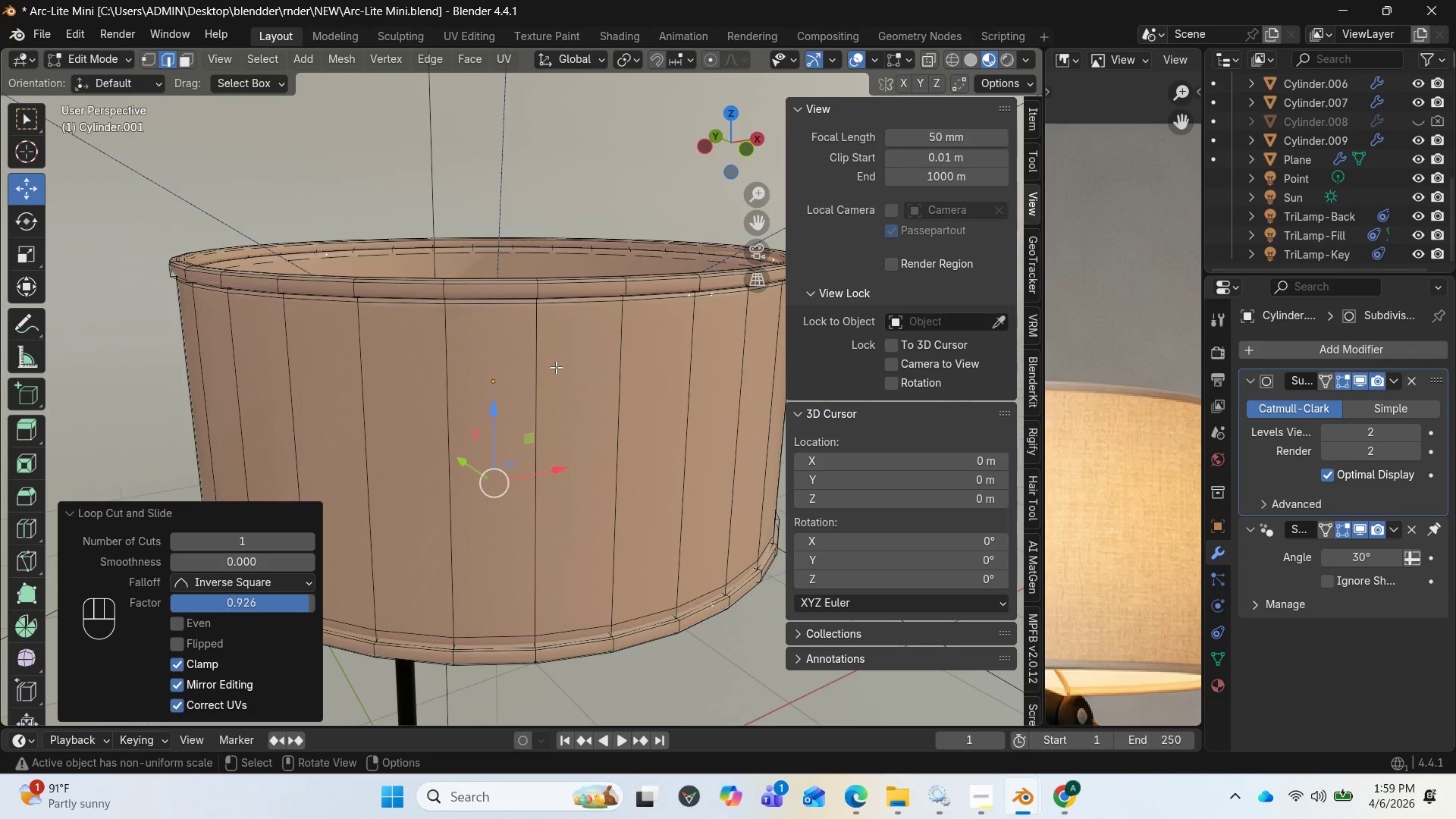 
hold_key(key=AltLeft, duration=0.78)
left_click([556, 367])
 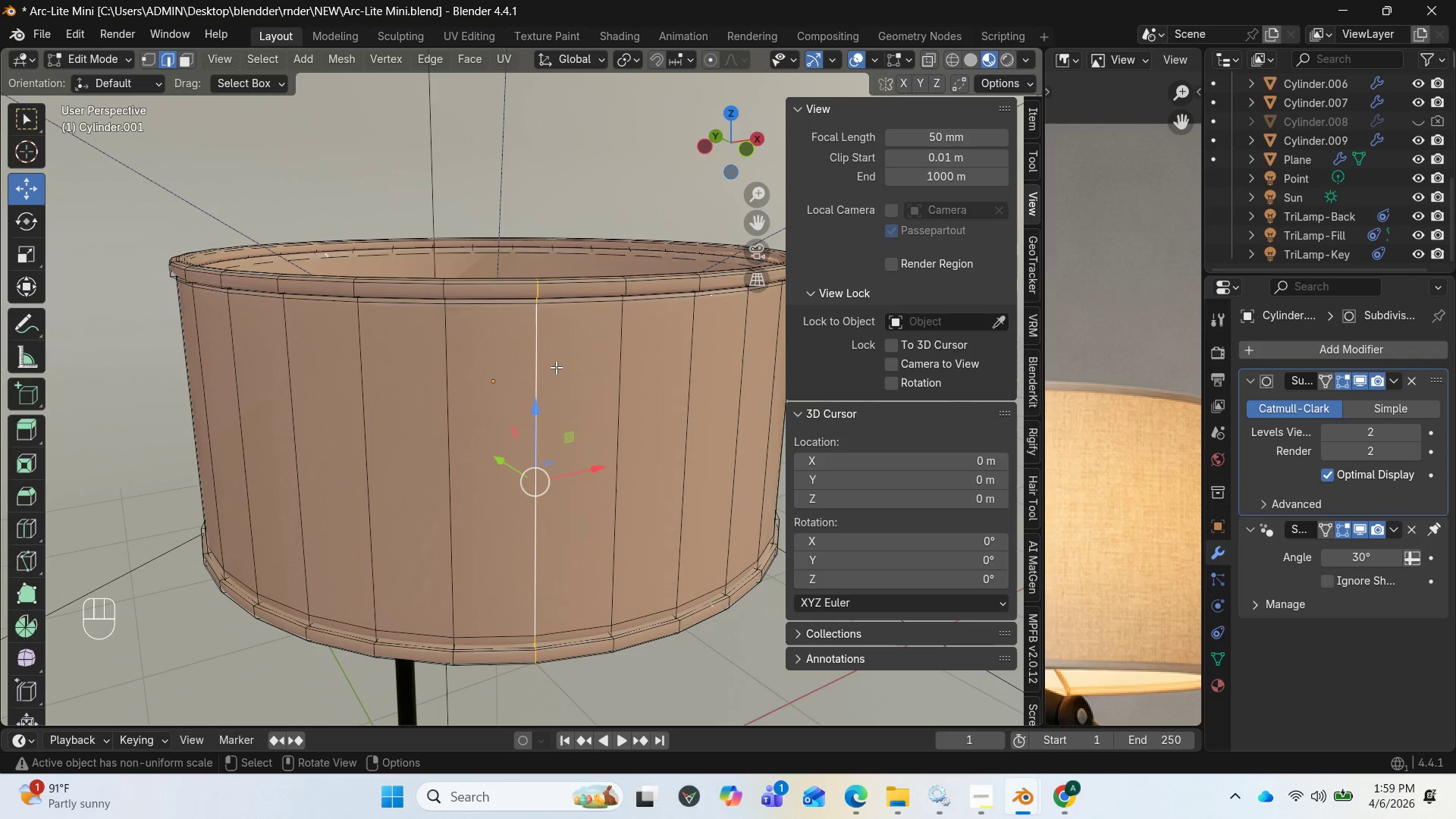 
key(3)
 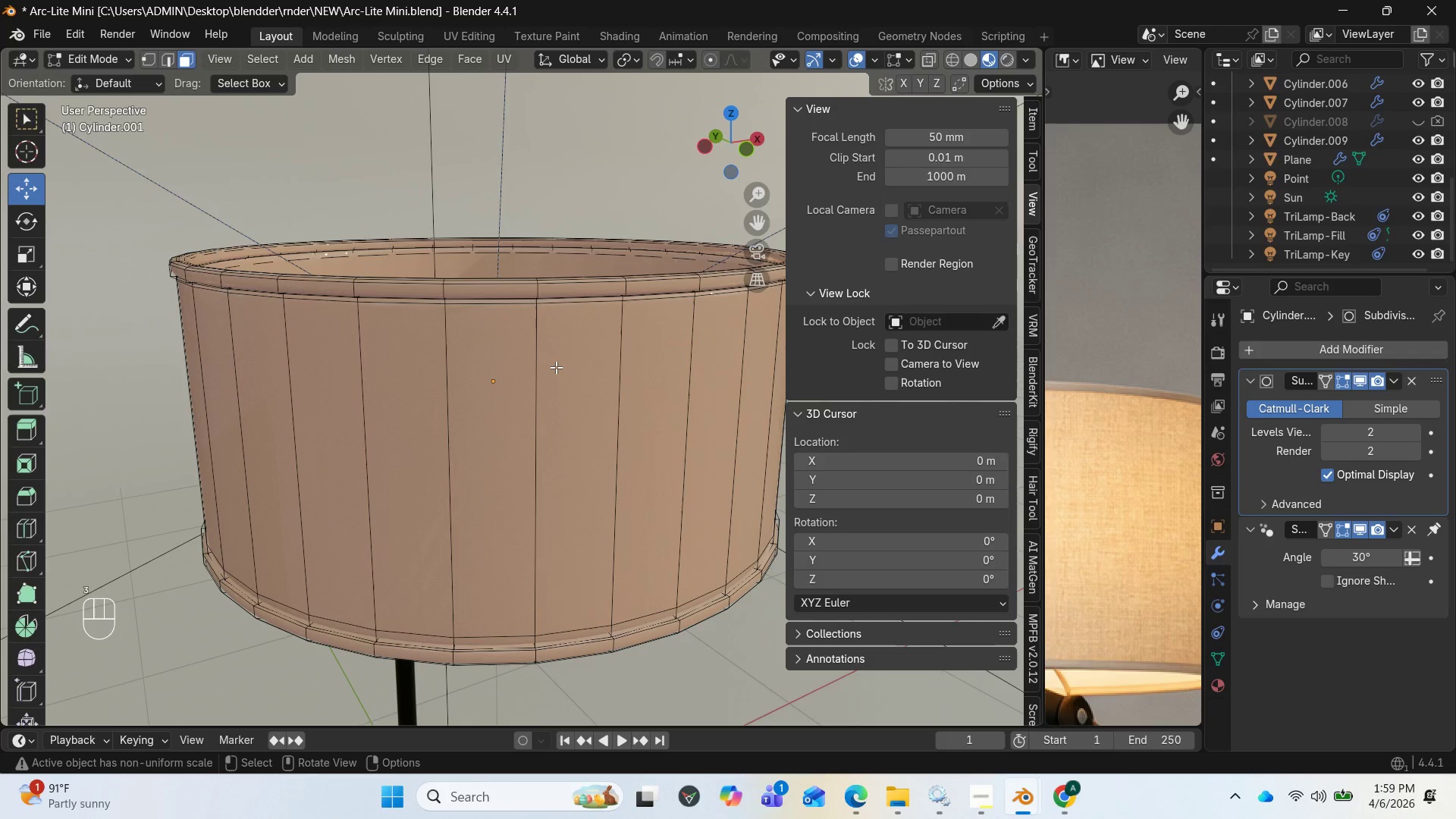 
hold_key(key=AltLeft, duration=2.58)
left_click([541, 268])
 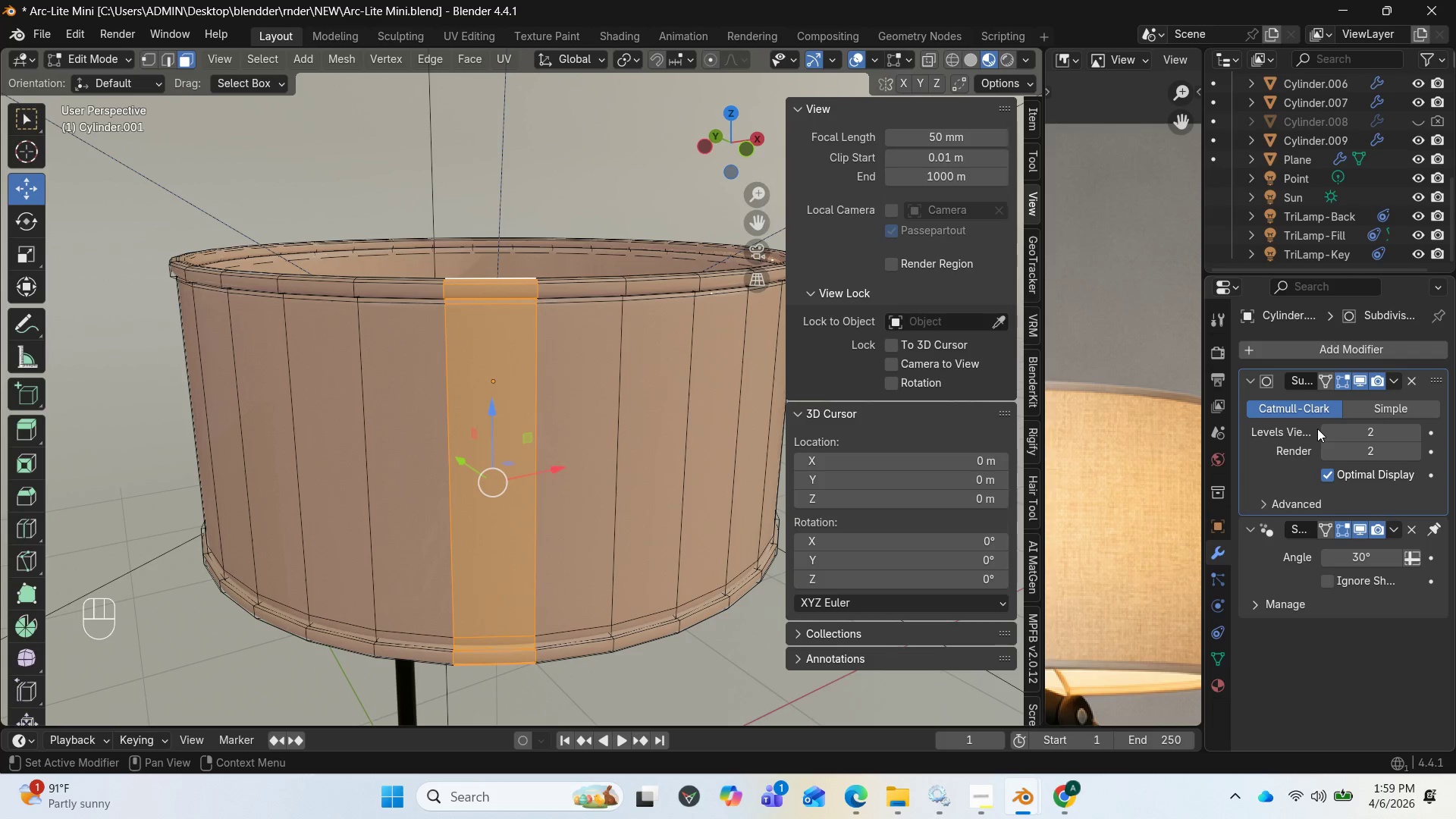 
double_click([1323, 428])
 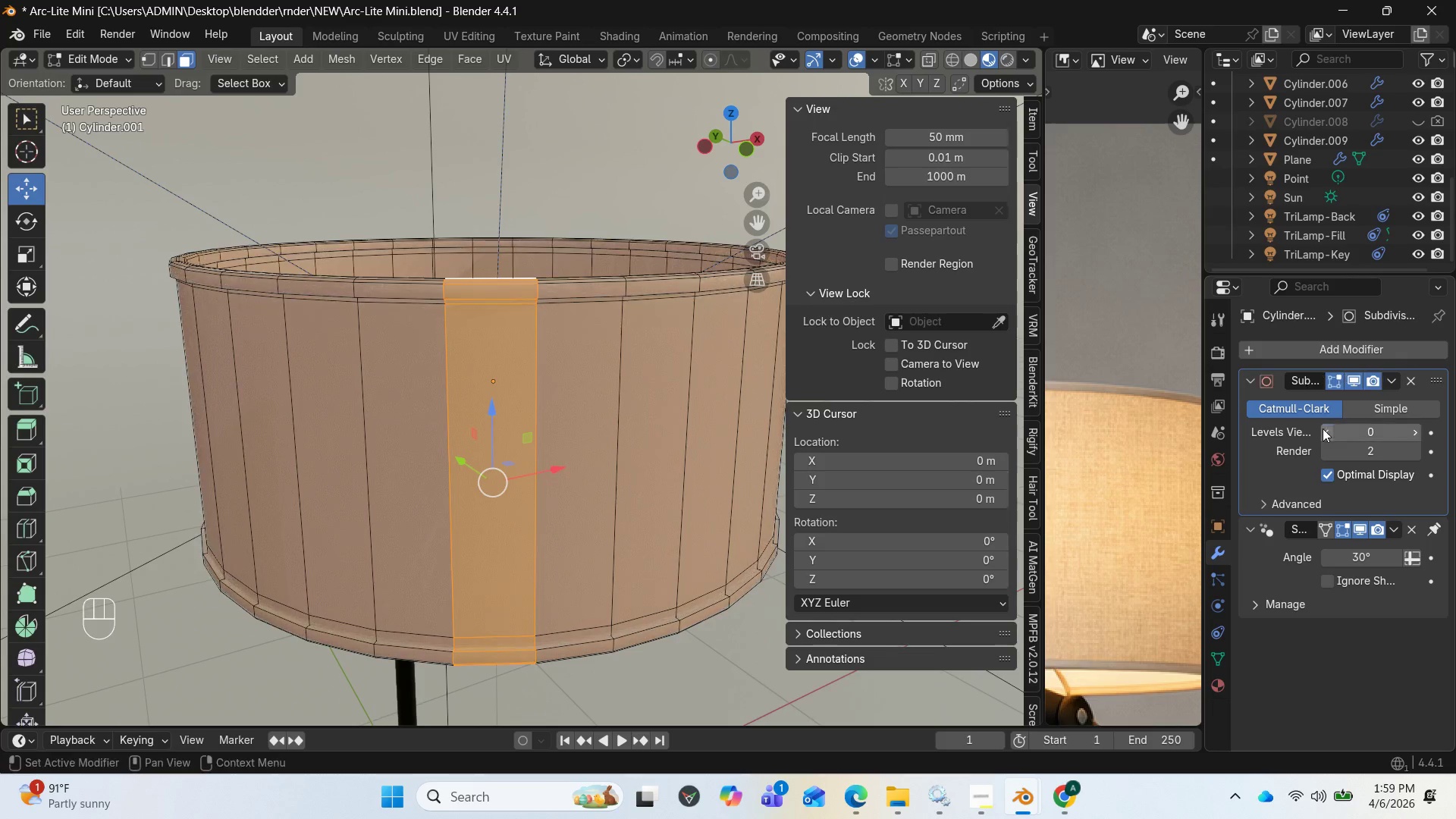 
triple_click([1323, 428])
 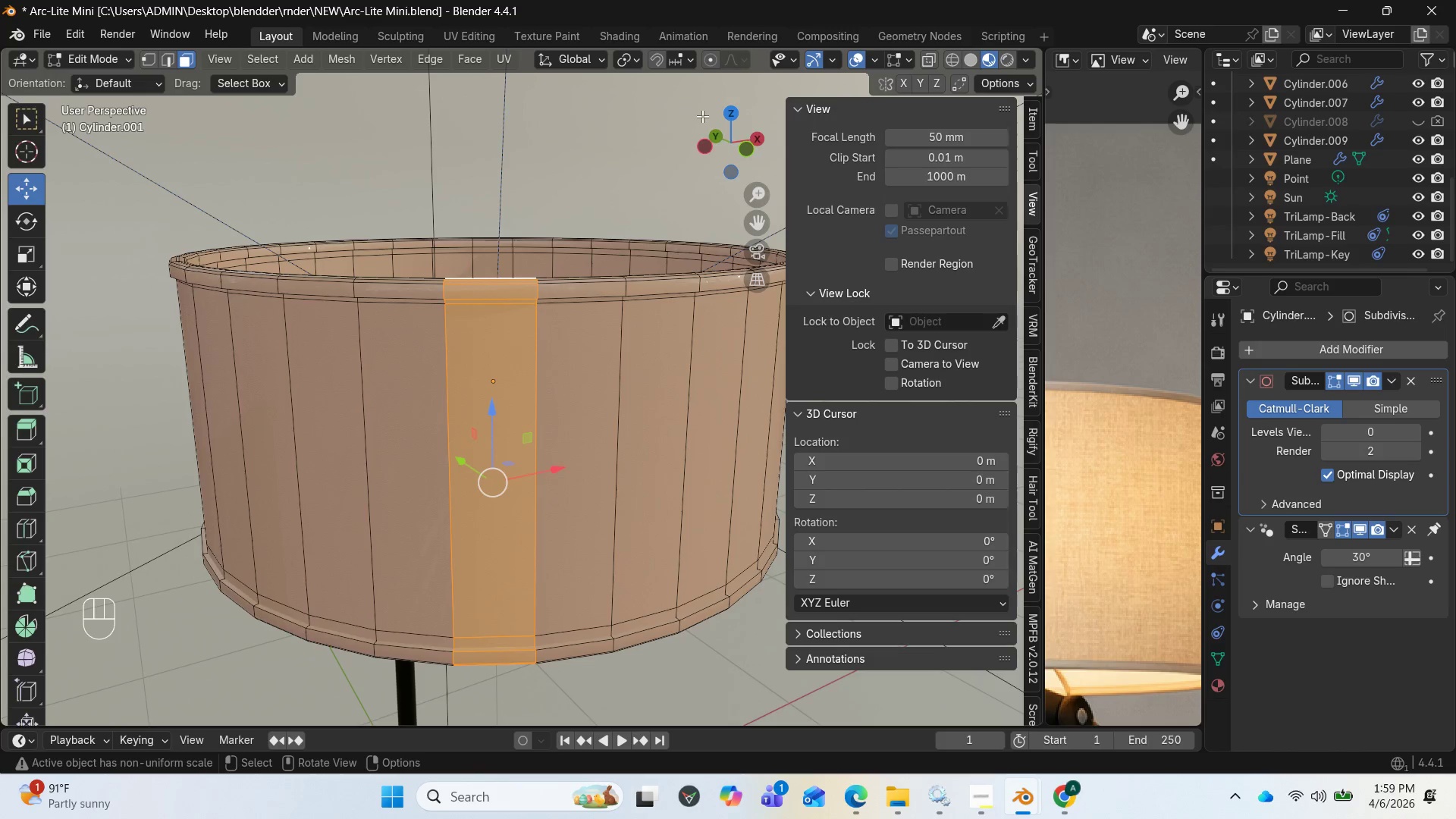 
left_click_drag(start_coordinate=[721, 136], to_coordinate=[736, 173])
 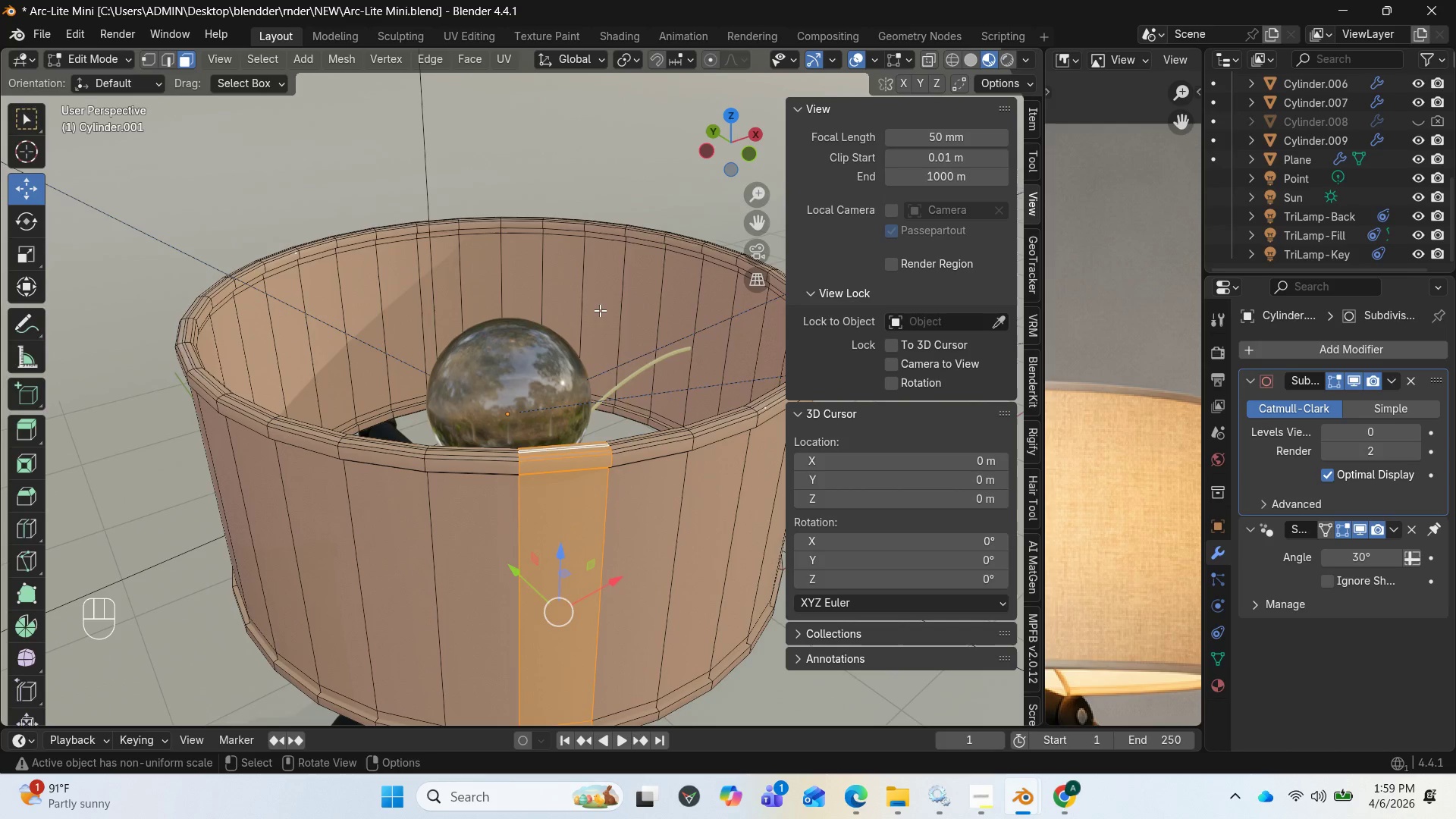 
hold_key(key=AltLeft, duration=1.33)
left_click([589, 286])
 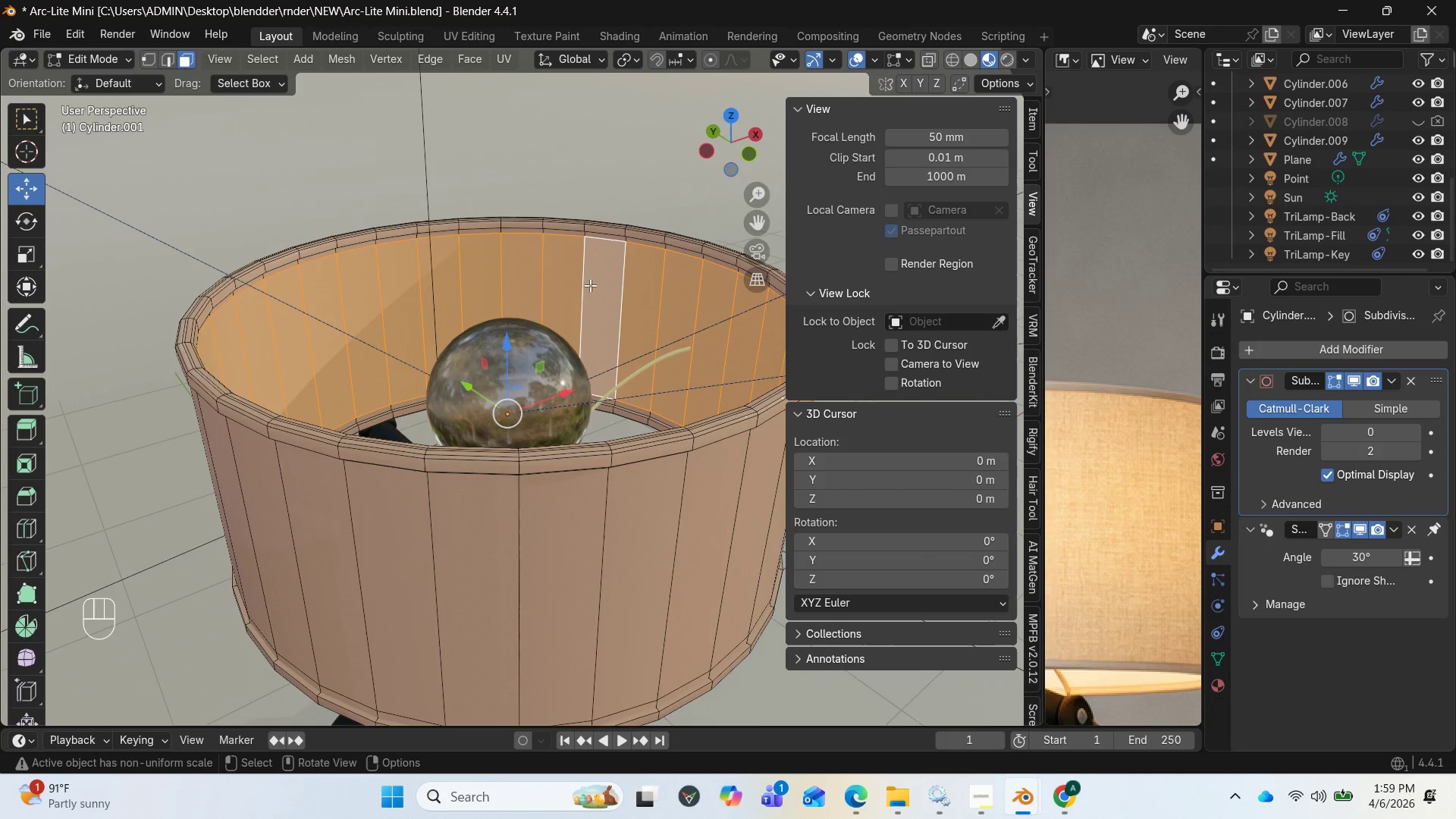 
key(Delete)
 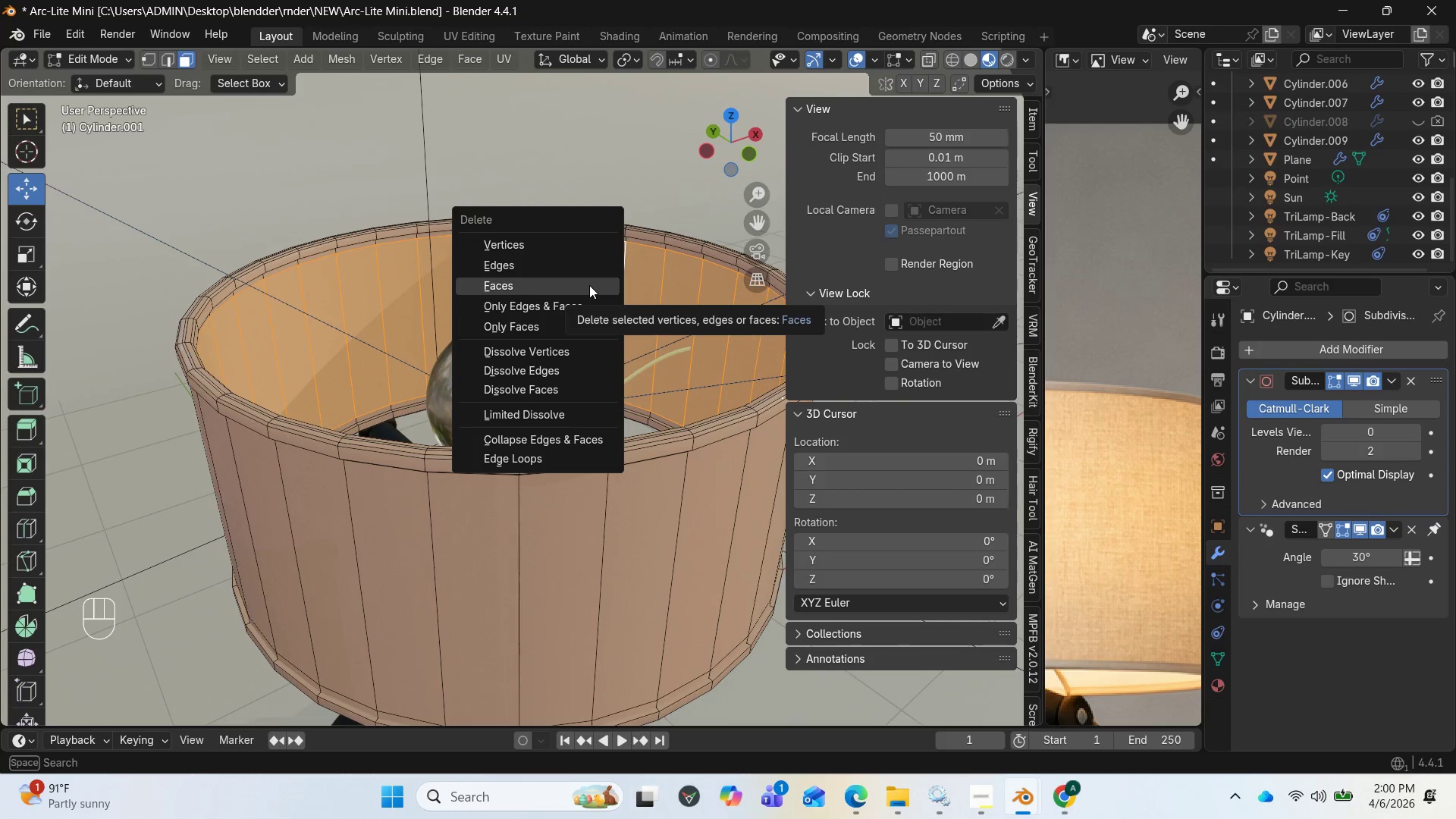 
wait(5.41)
 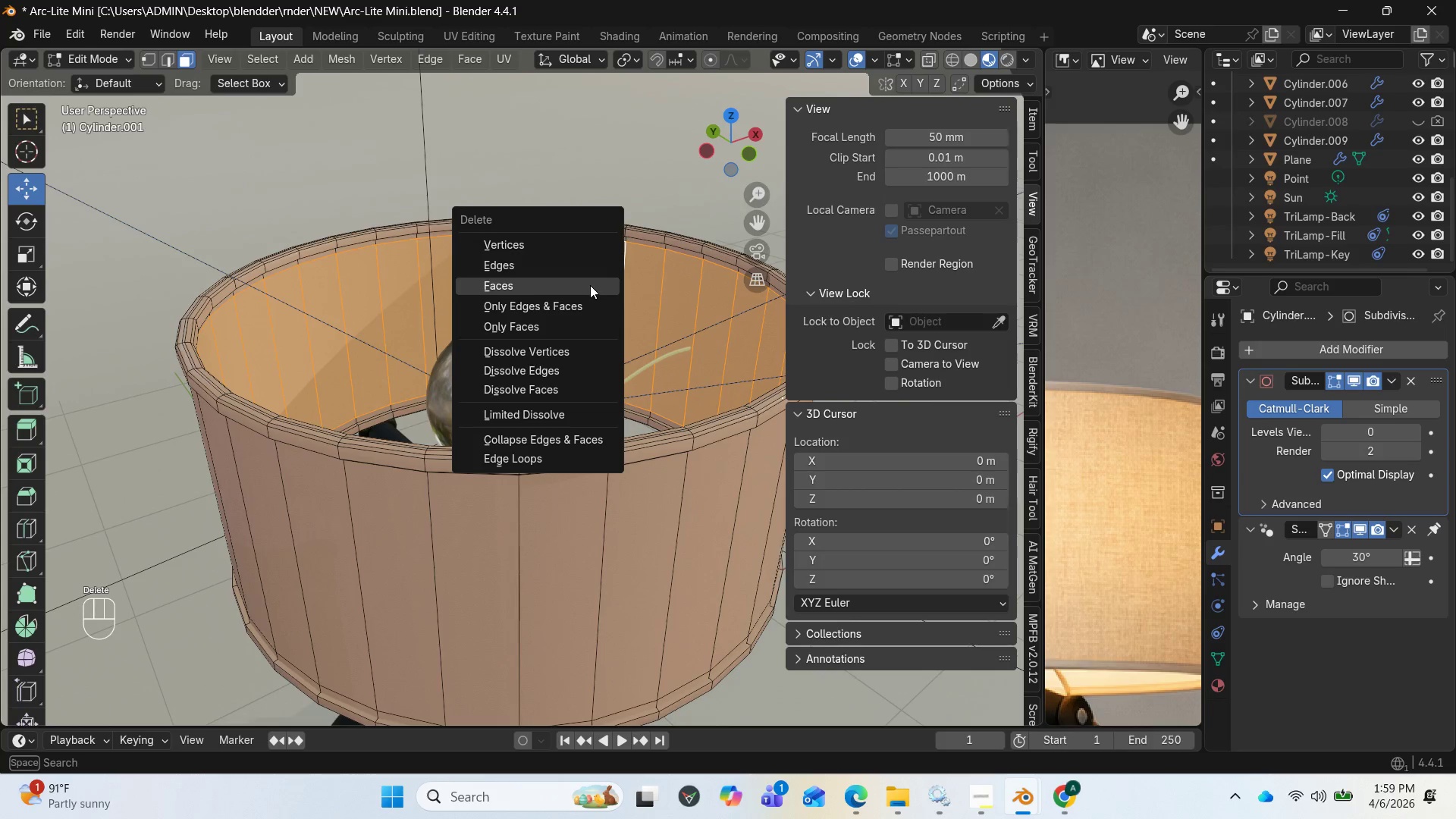 
left_click([589, 285])
 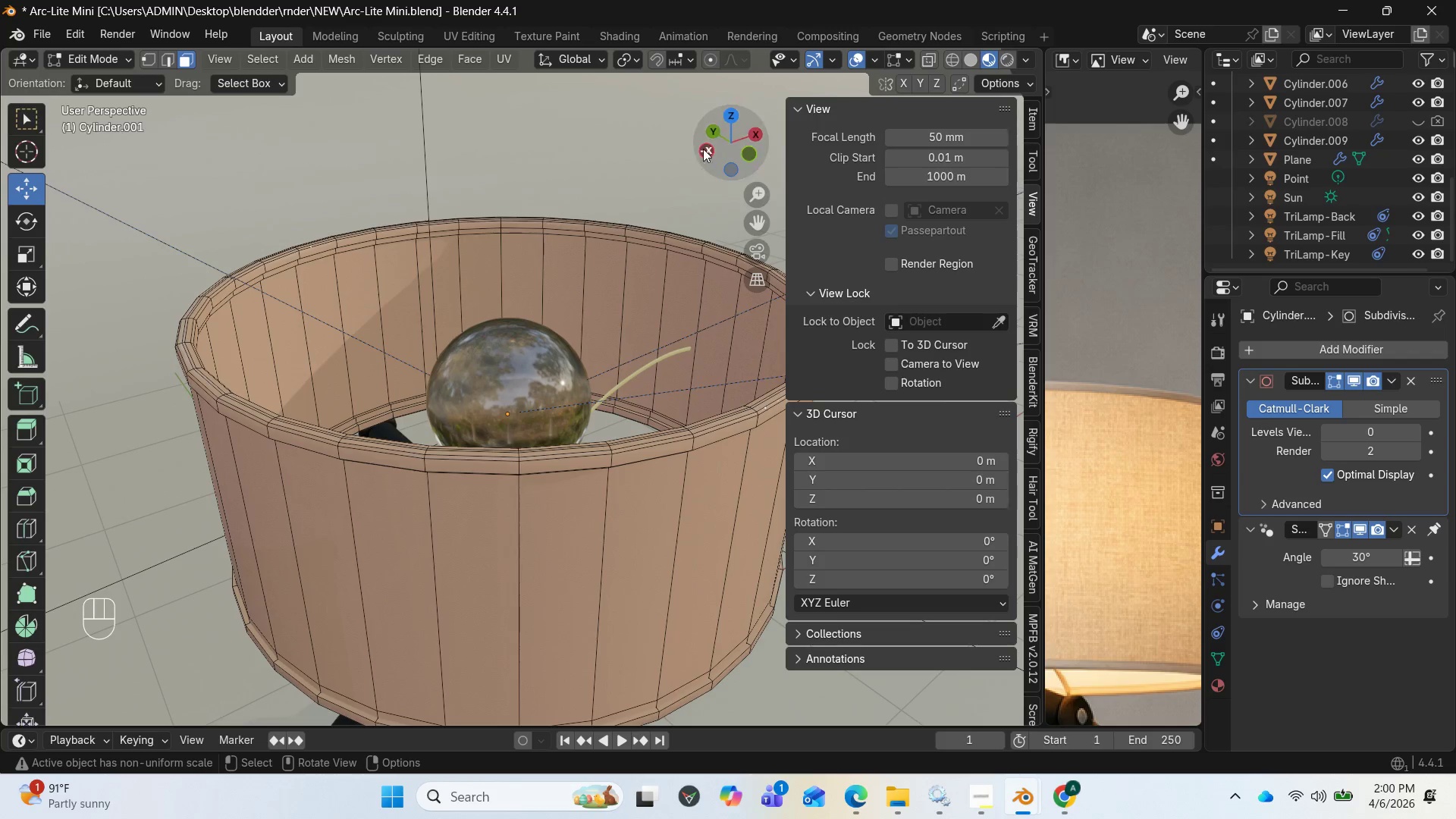 
left_click_drag(start_coordinate=[704, 144], to_coordinate=[602, 172])
 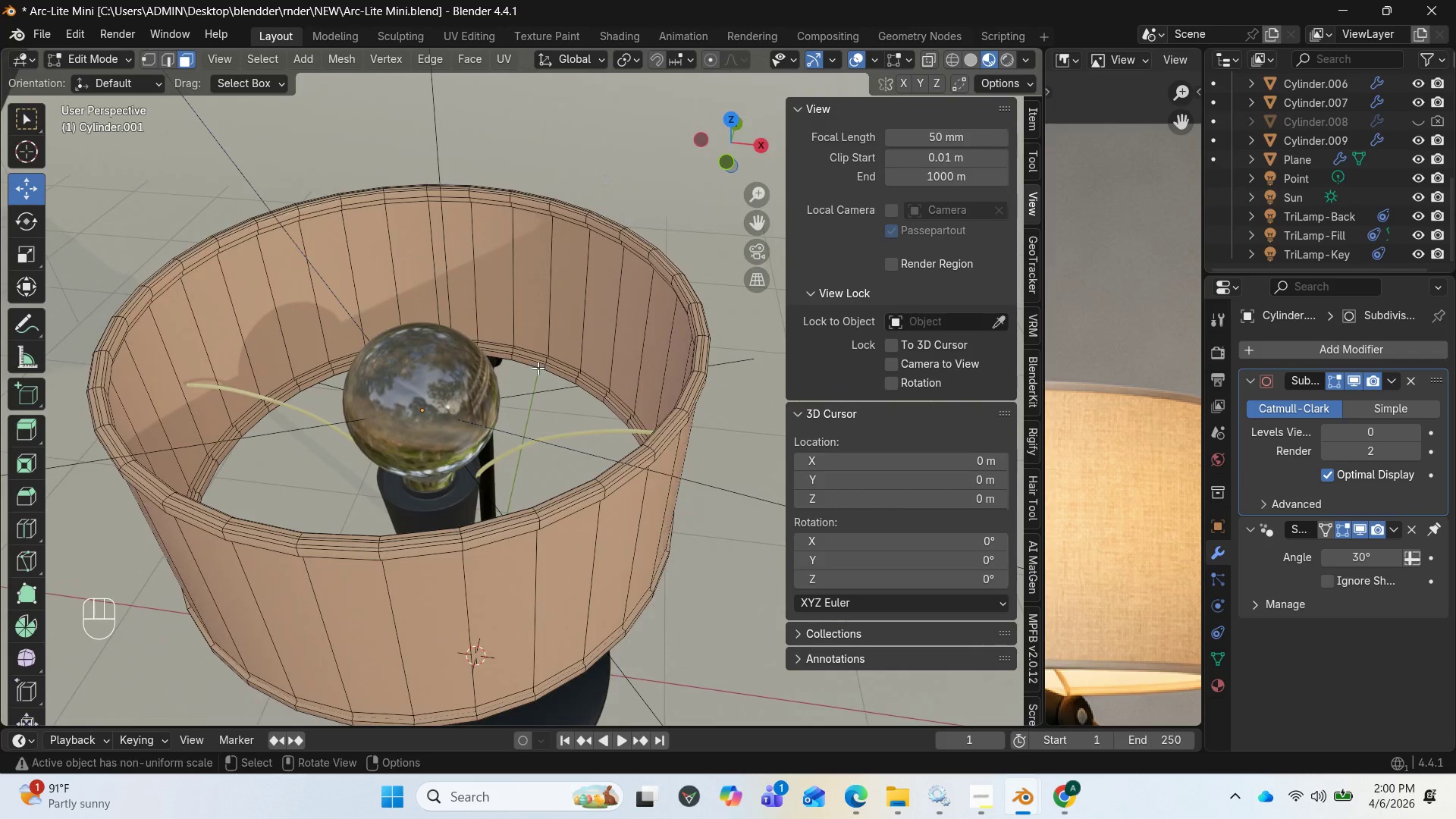 
scroll: coordinate [585, 369], scroll_direction: up, amount: 3.0
 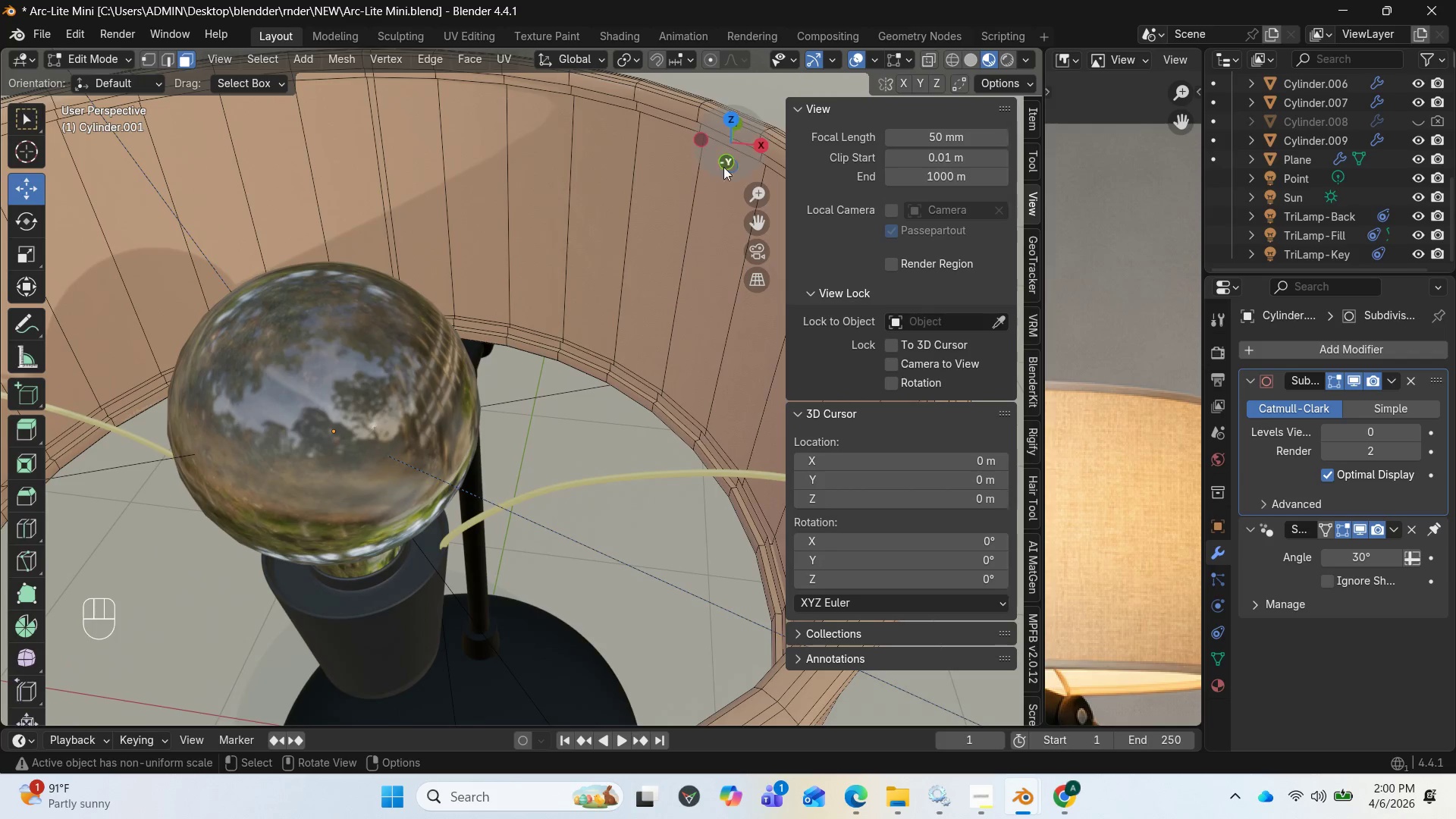 
left_click_drag(start_coordinate=[730, 154], to_coordinate=[946, 149])
 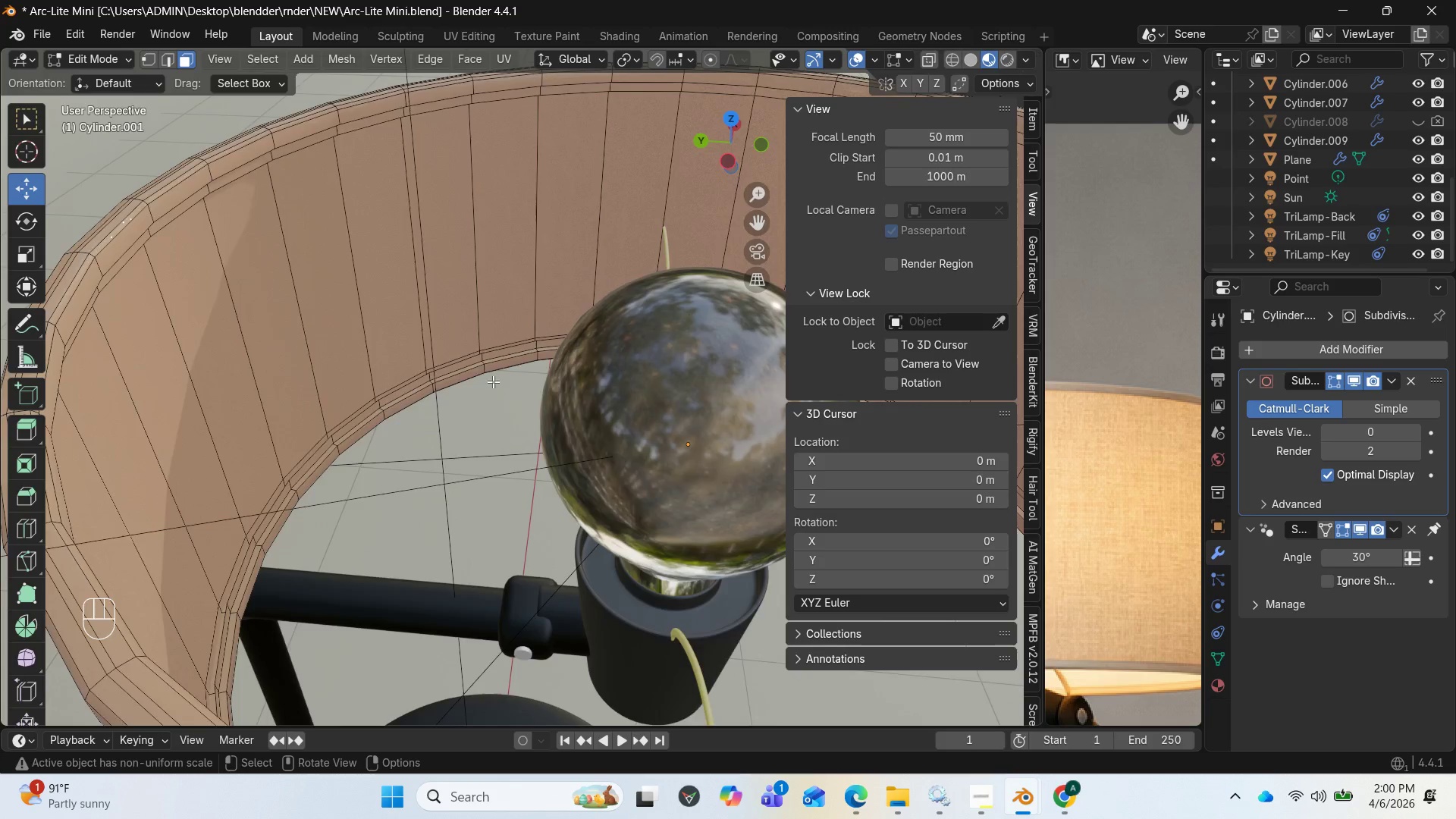 
scroll: coordinate [485, 386], scroll_direction: up, amount: 3.0
 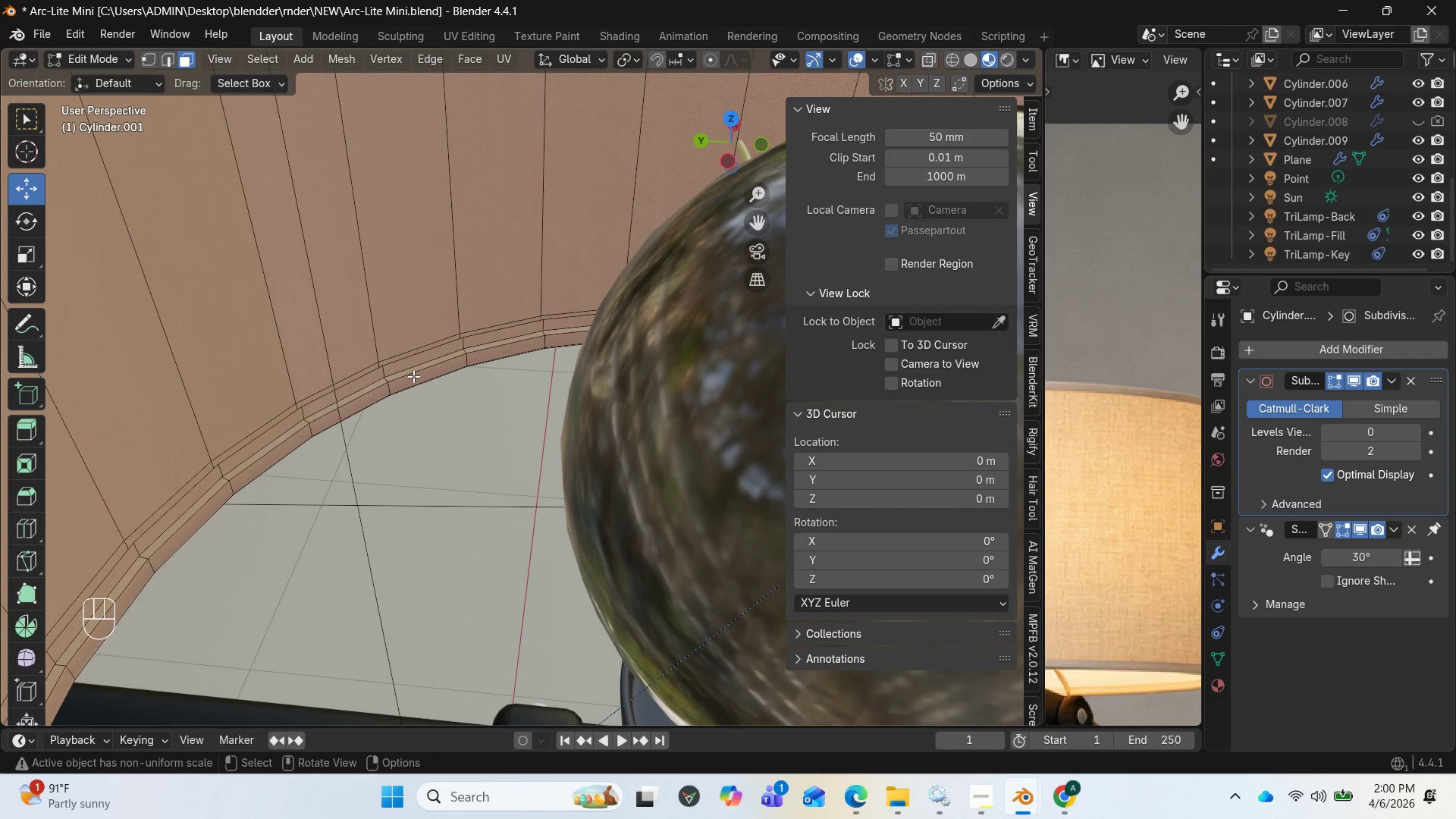 
wait(6.14)
 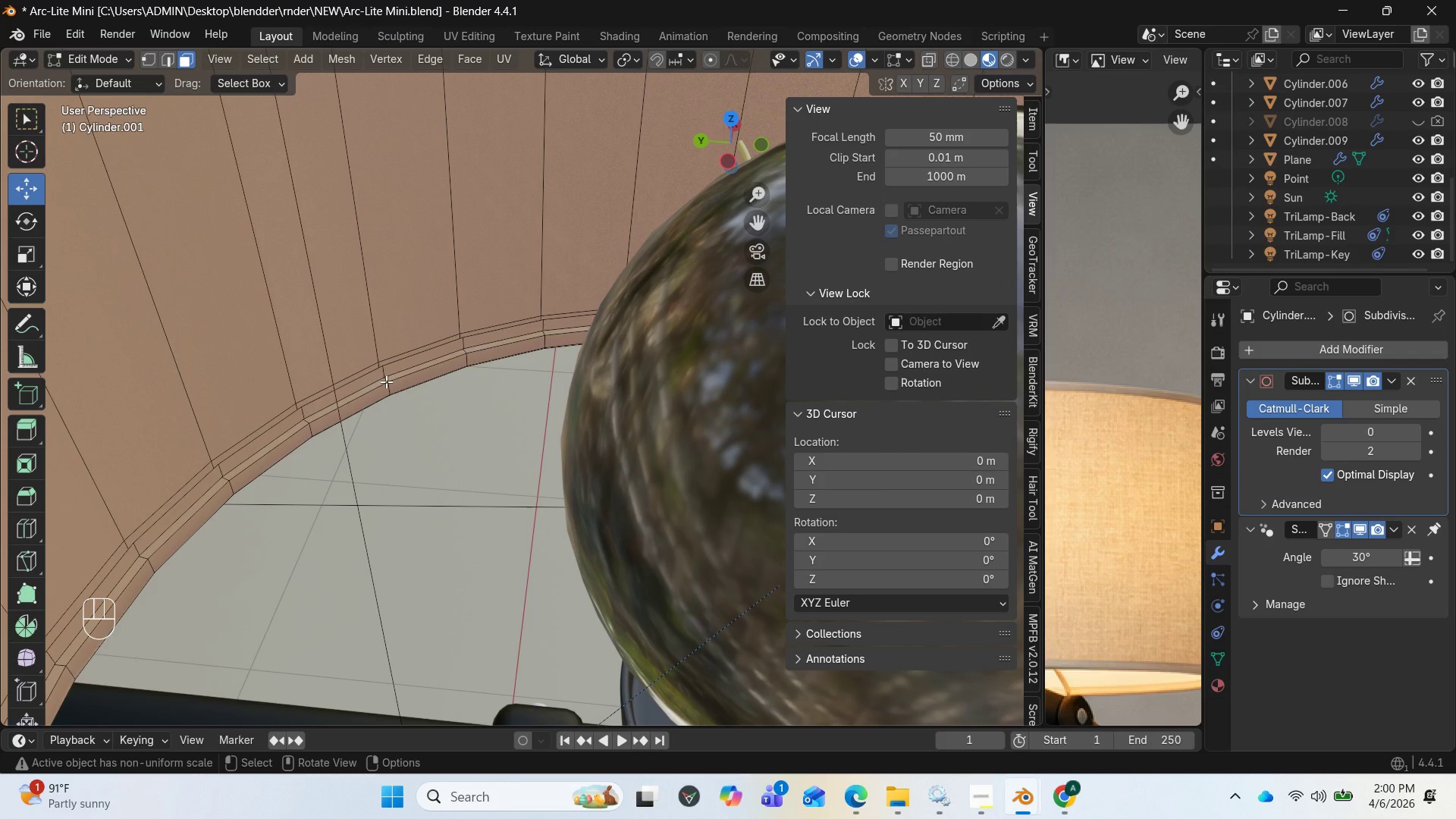 
hold_key(key=AltLeft, duration=1.2)
left_click([413, 372])
 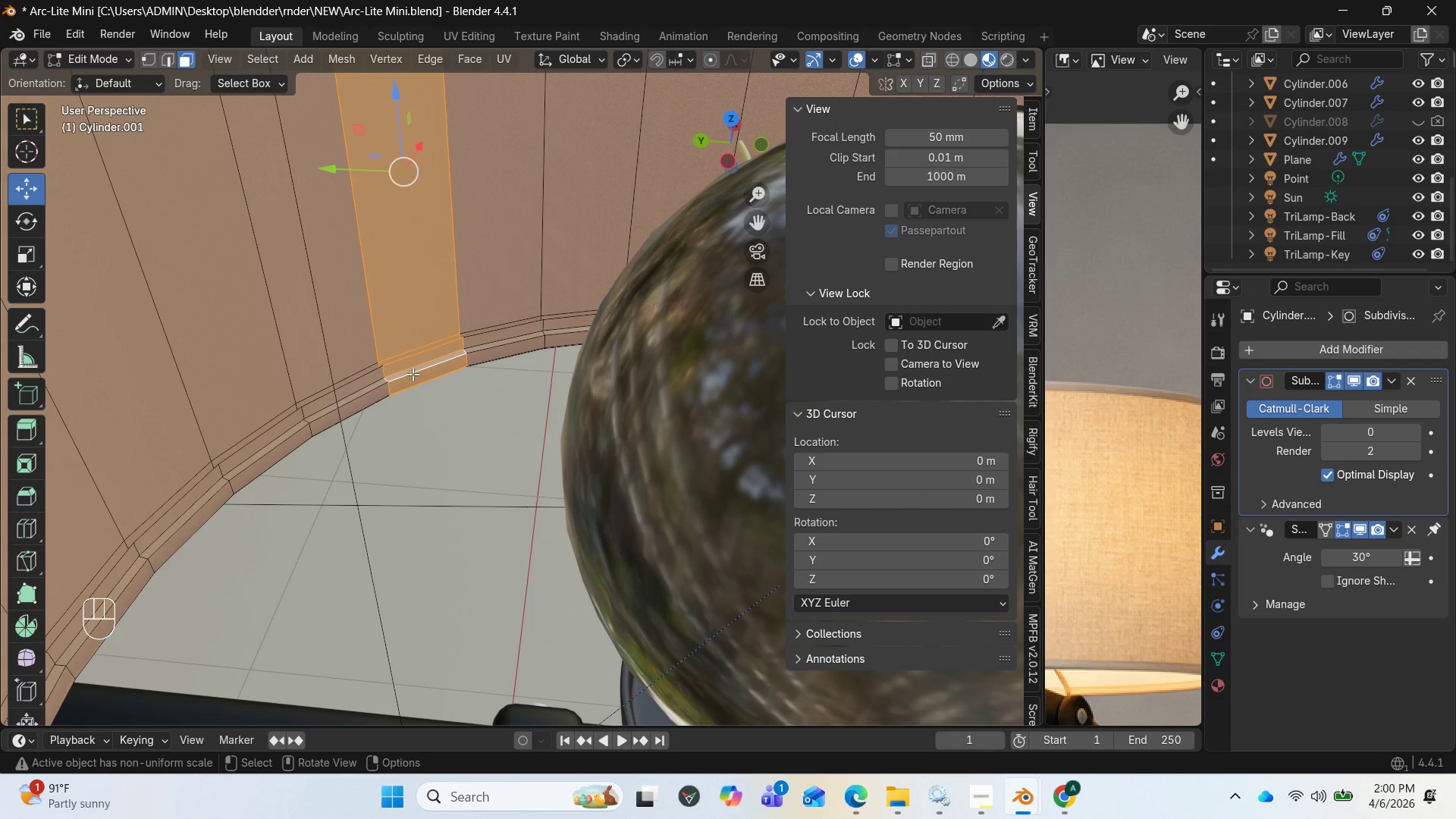 
key(2)
 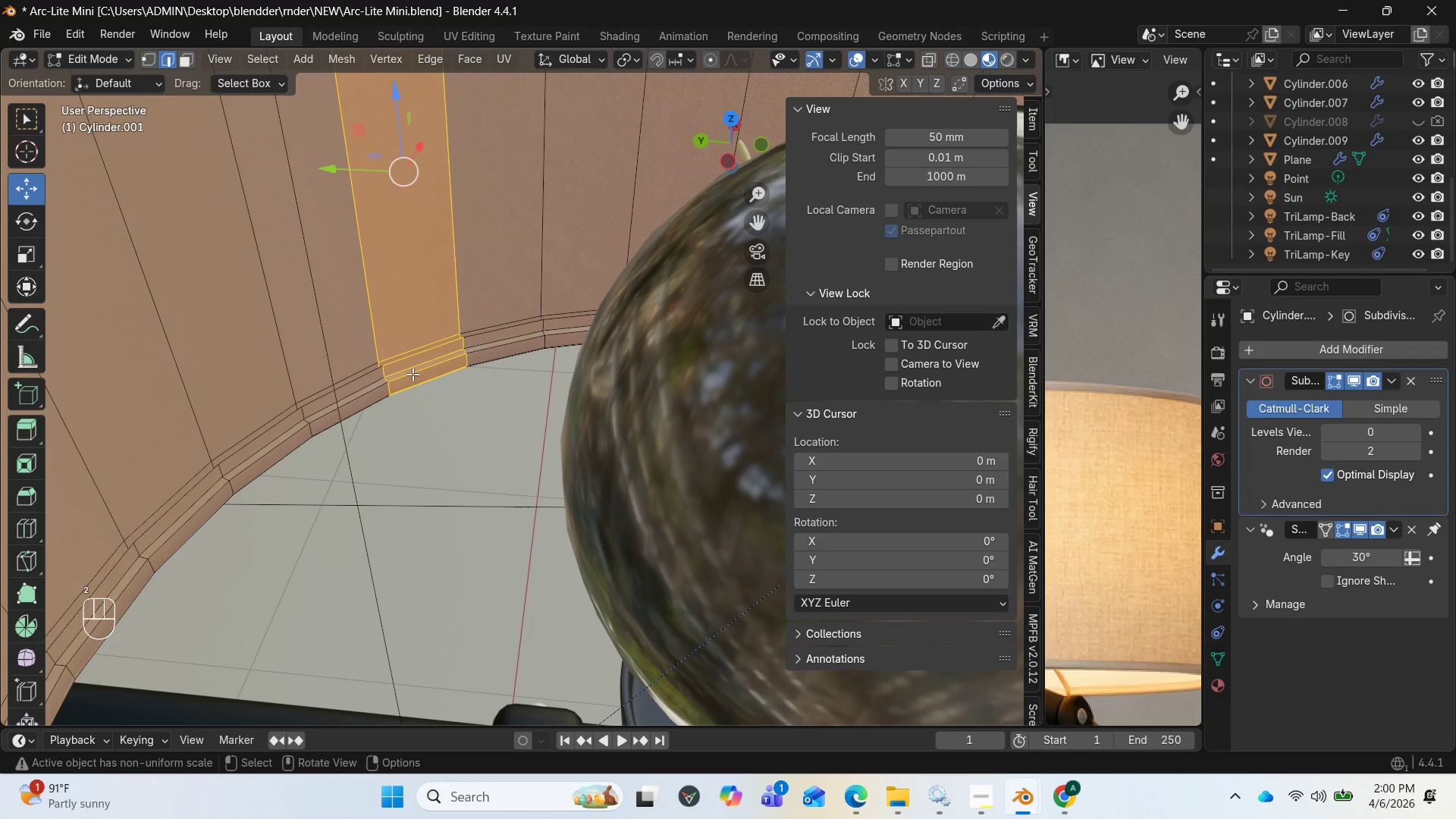 
hold_key(key=AltLeft, duration=3.52)
left_click([410, 375])
 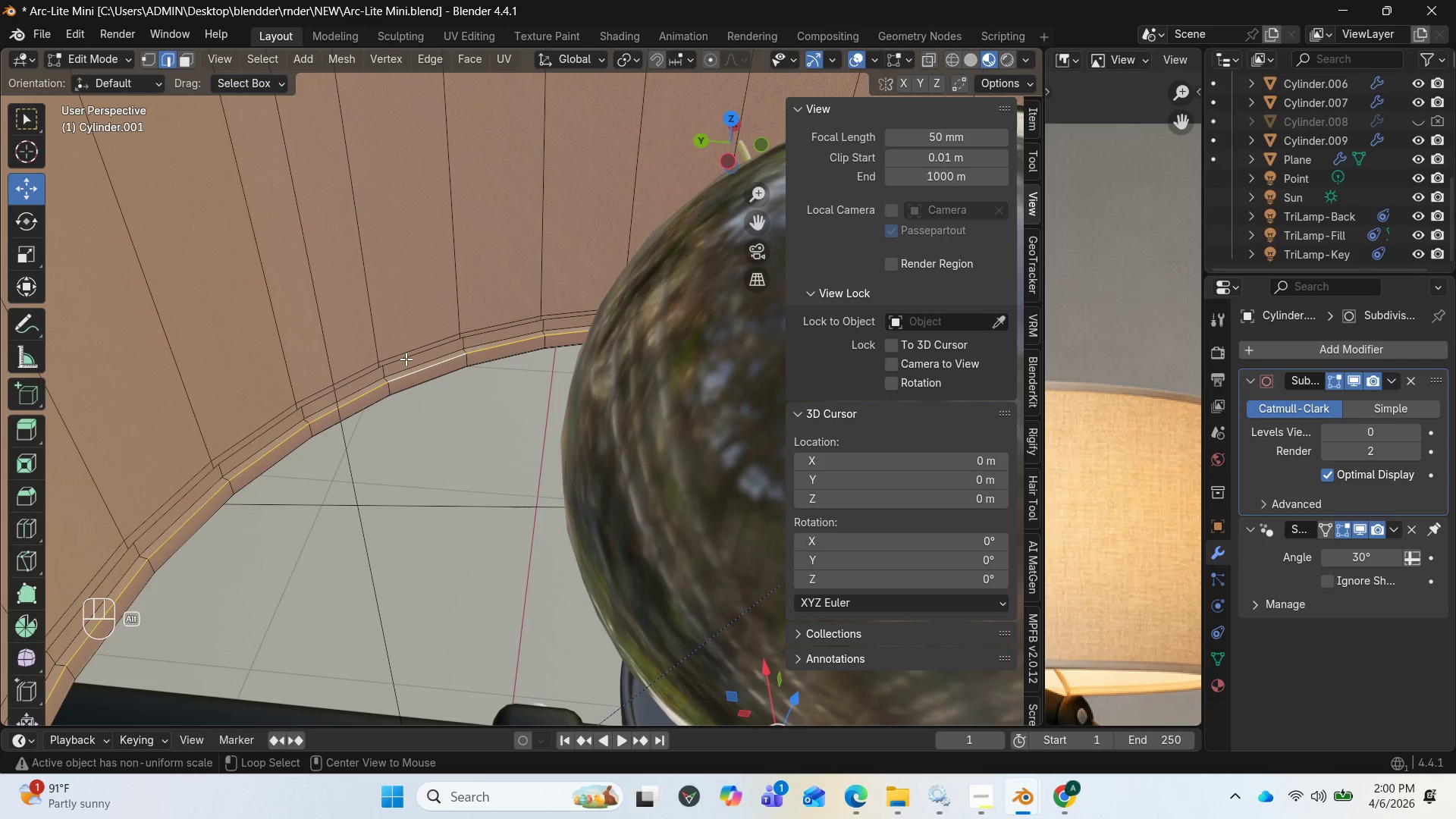 
key(Control+Z)
 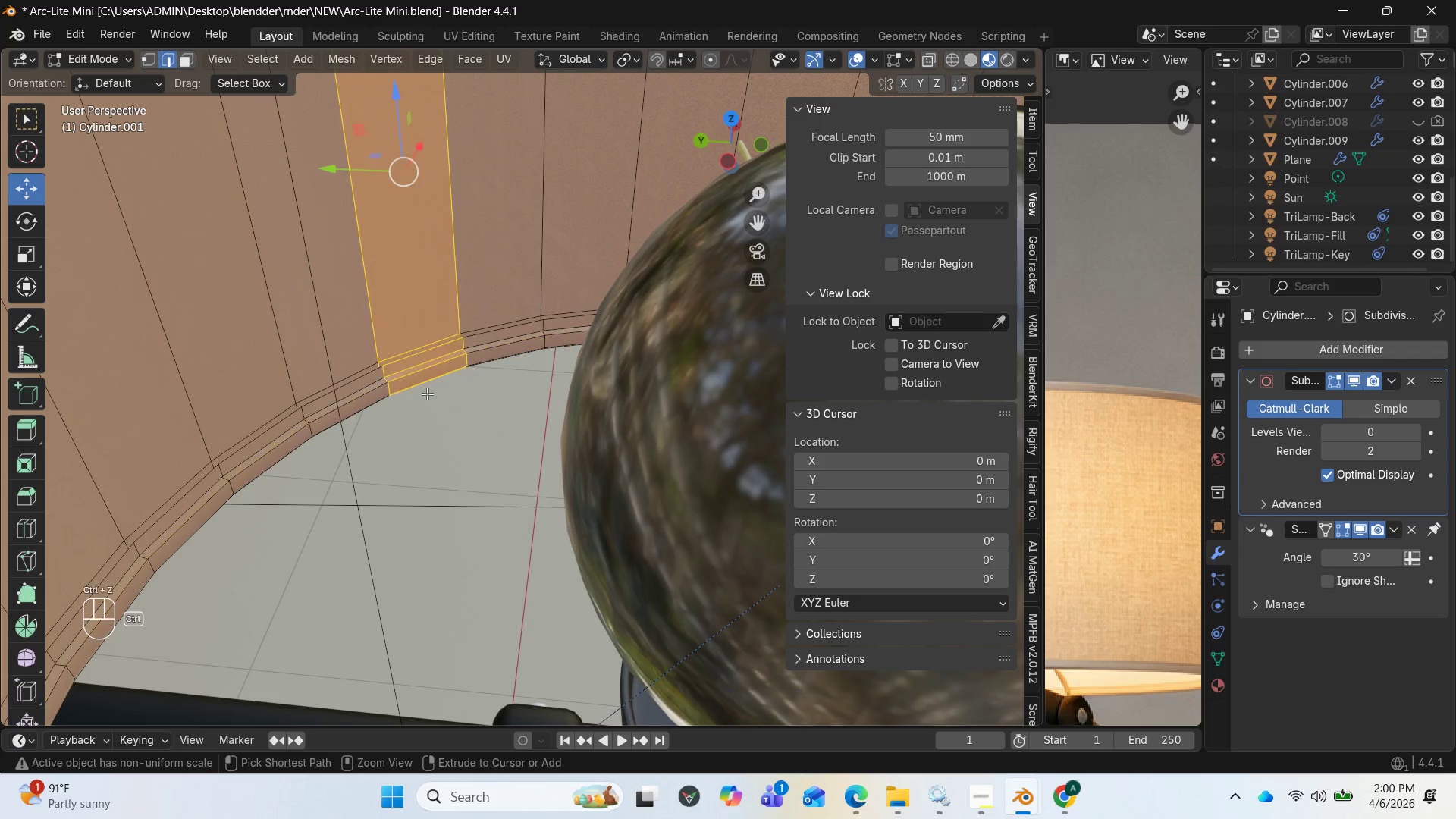 
key(Control+Z)
 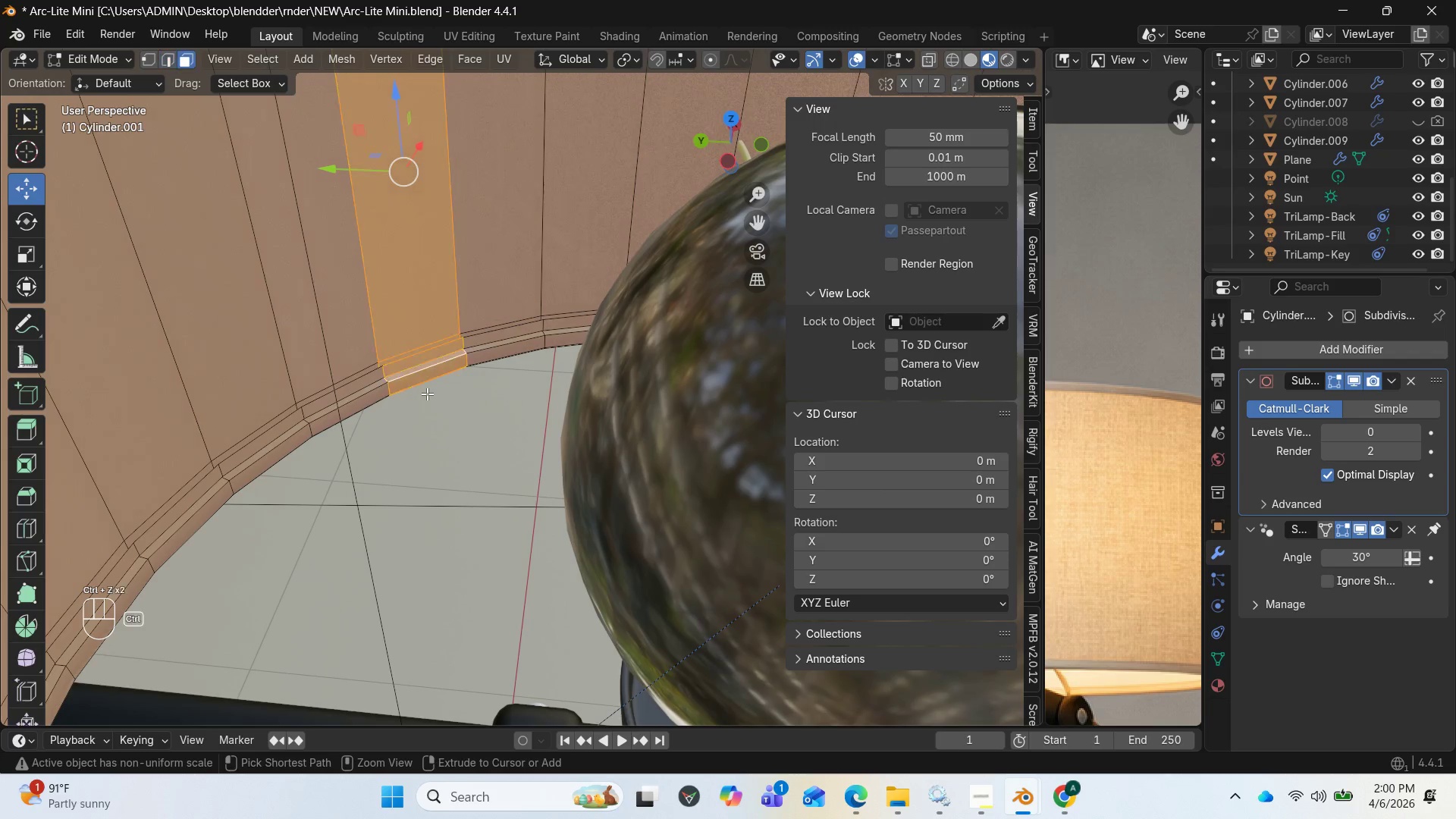 
key(Control+Z)
 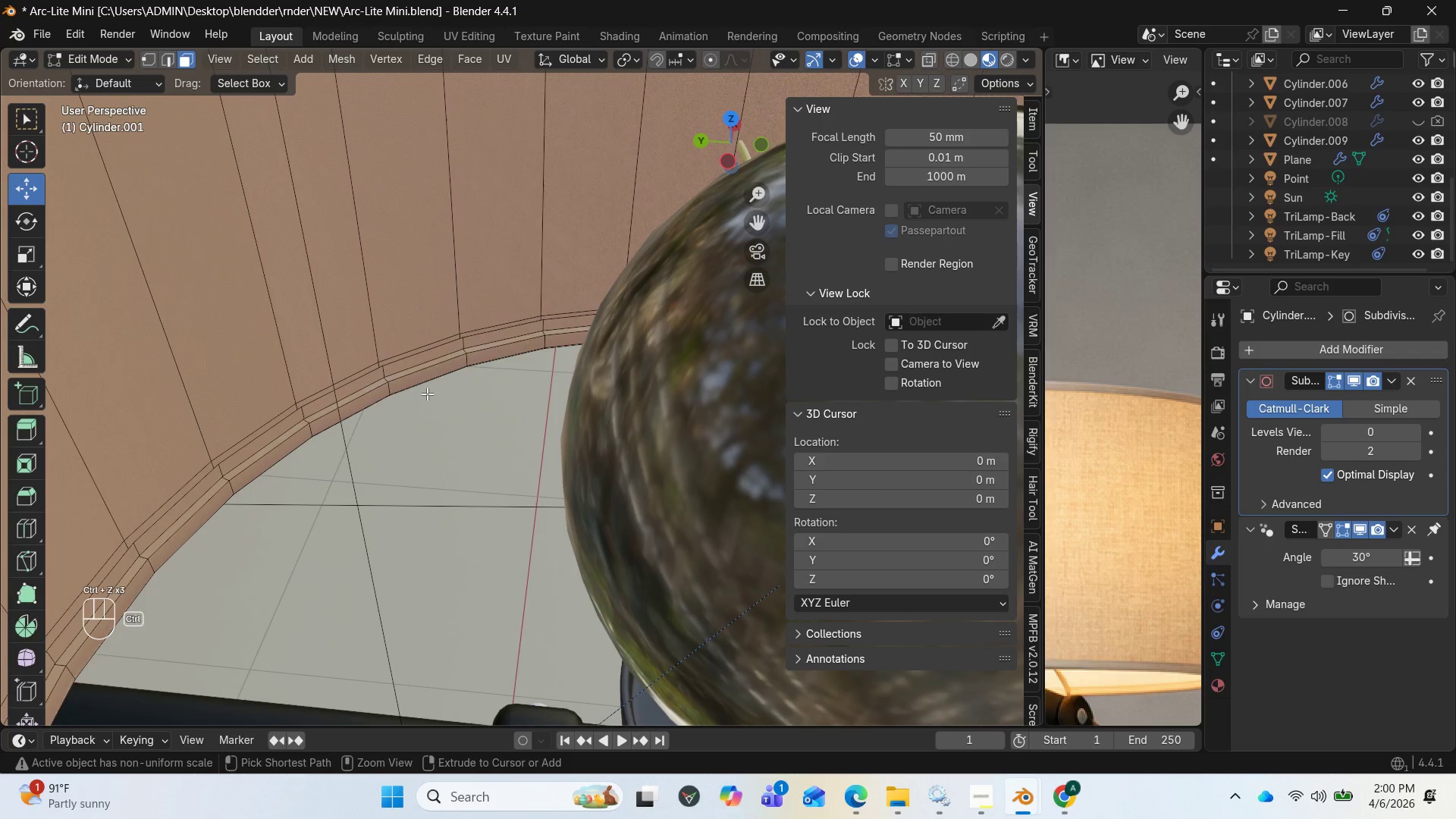 
key(Control+Z)
 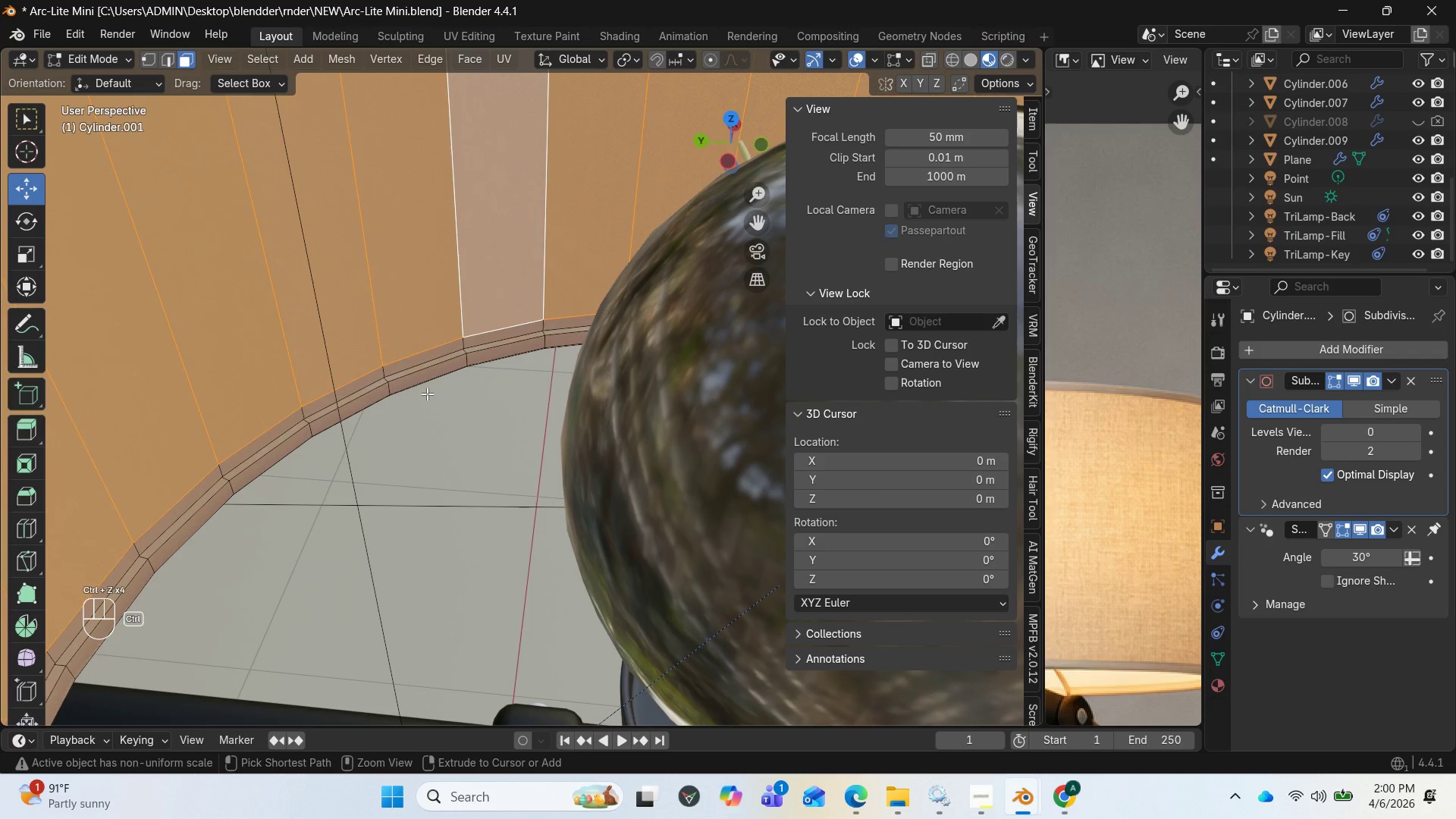 
key(Control+Z)
 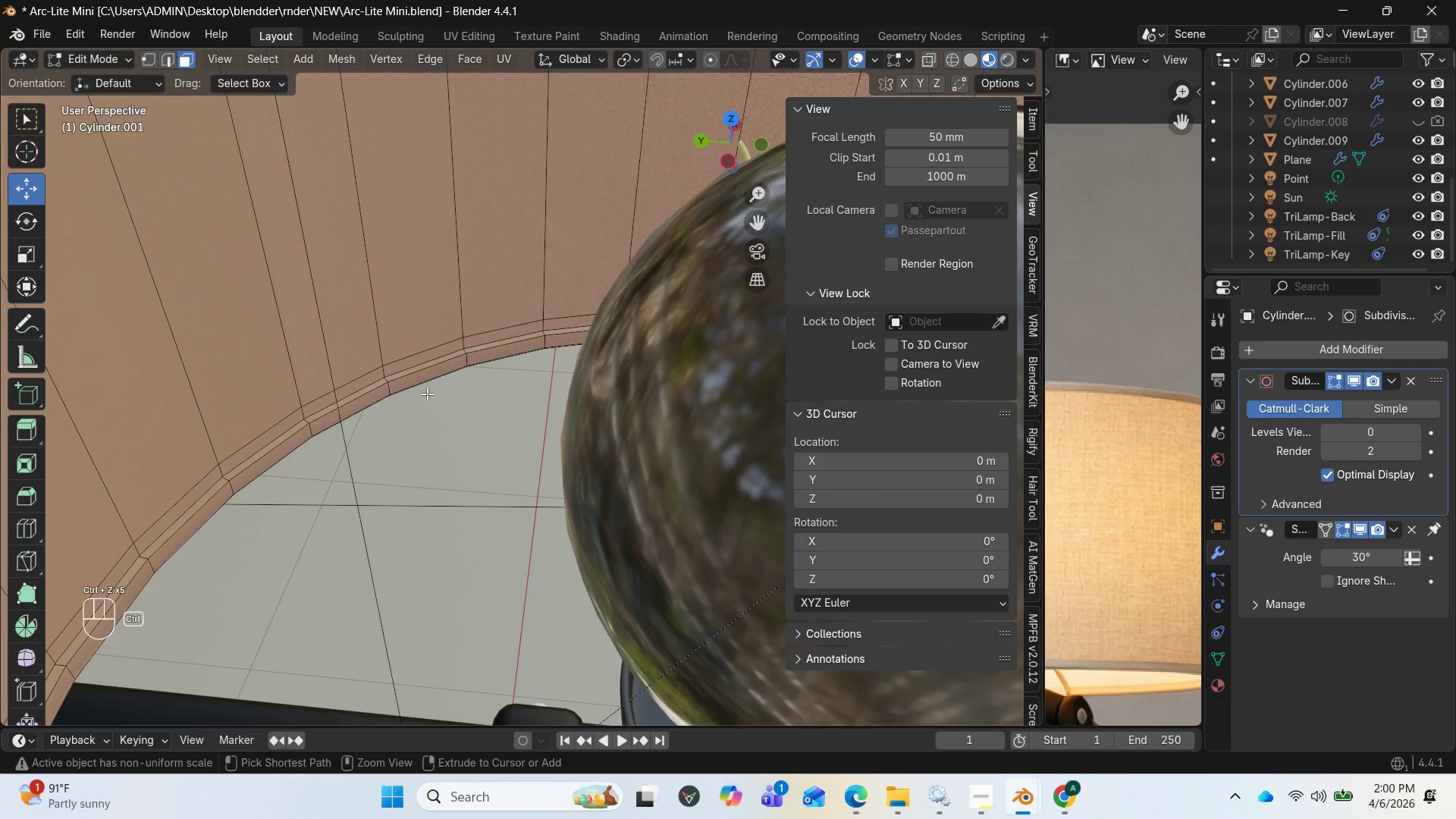 
key(Control+Z)
 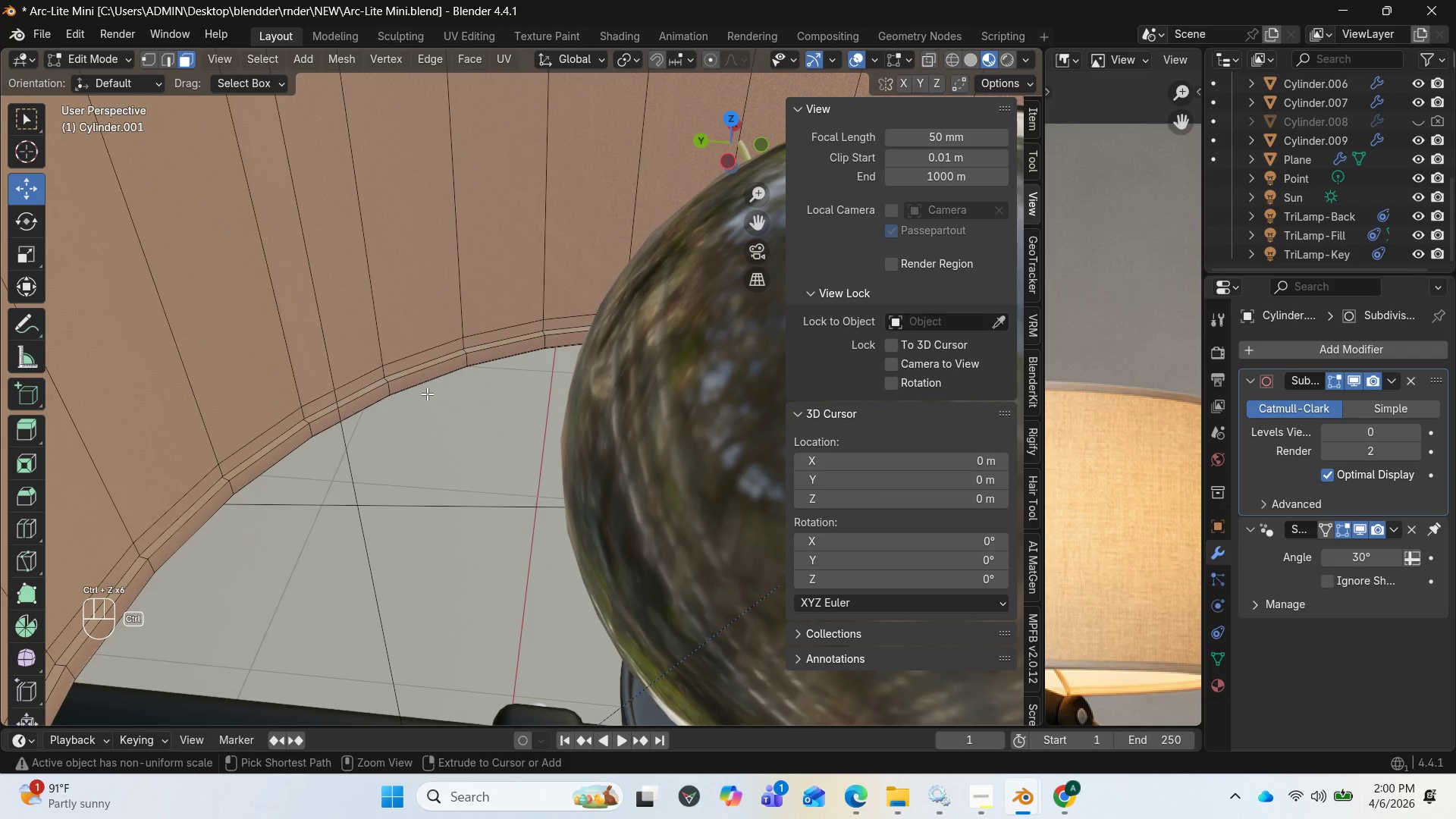 
key(Control+Z)
 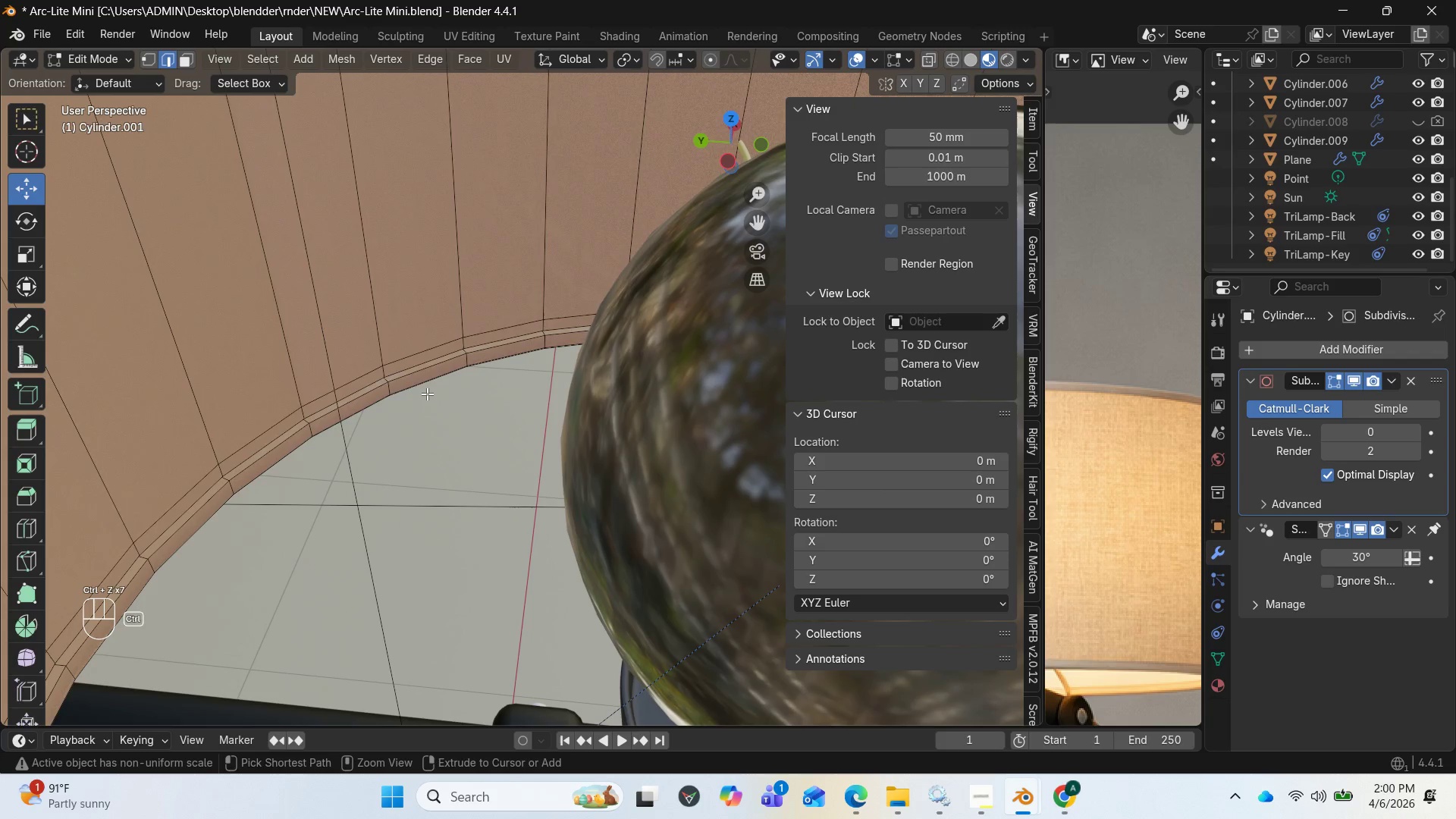 
key(Control+Z)
 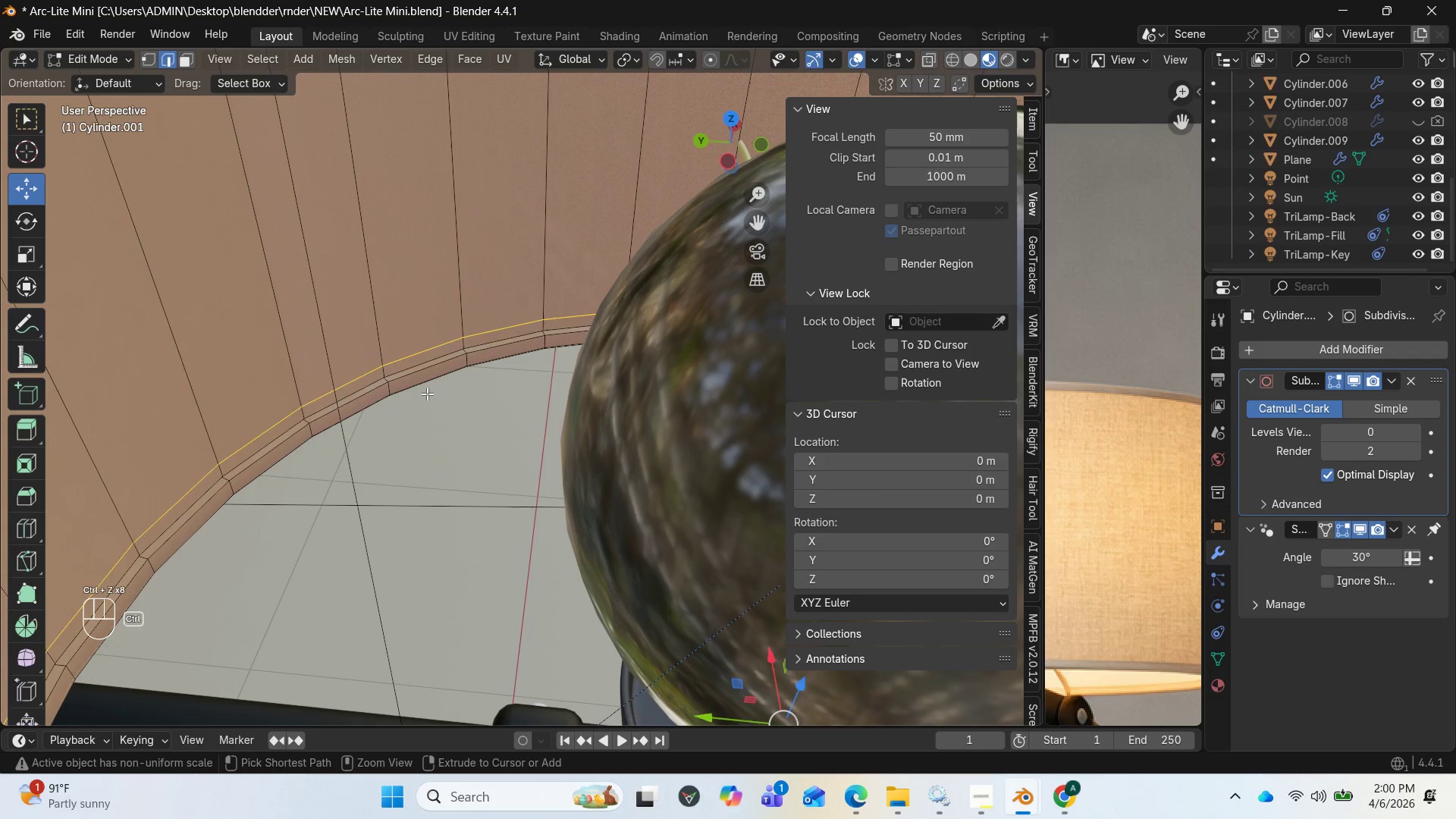 
key(Control+Z)
 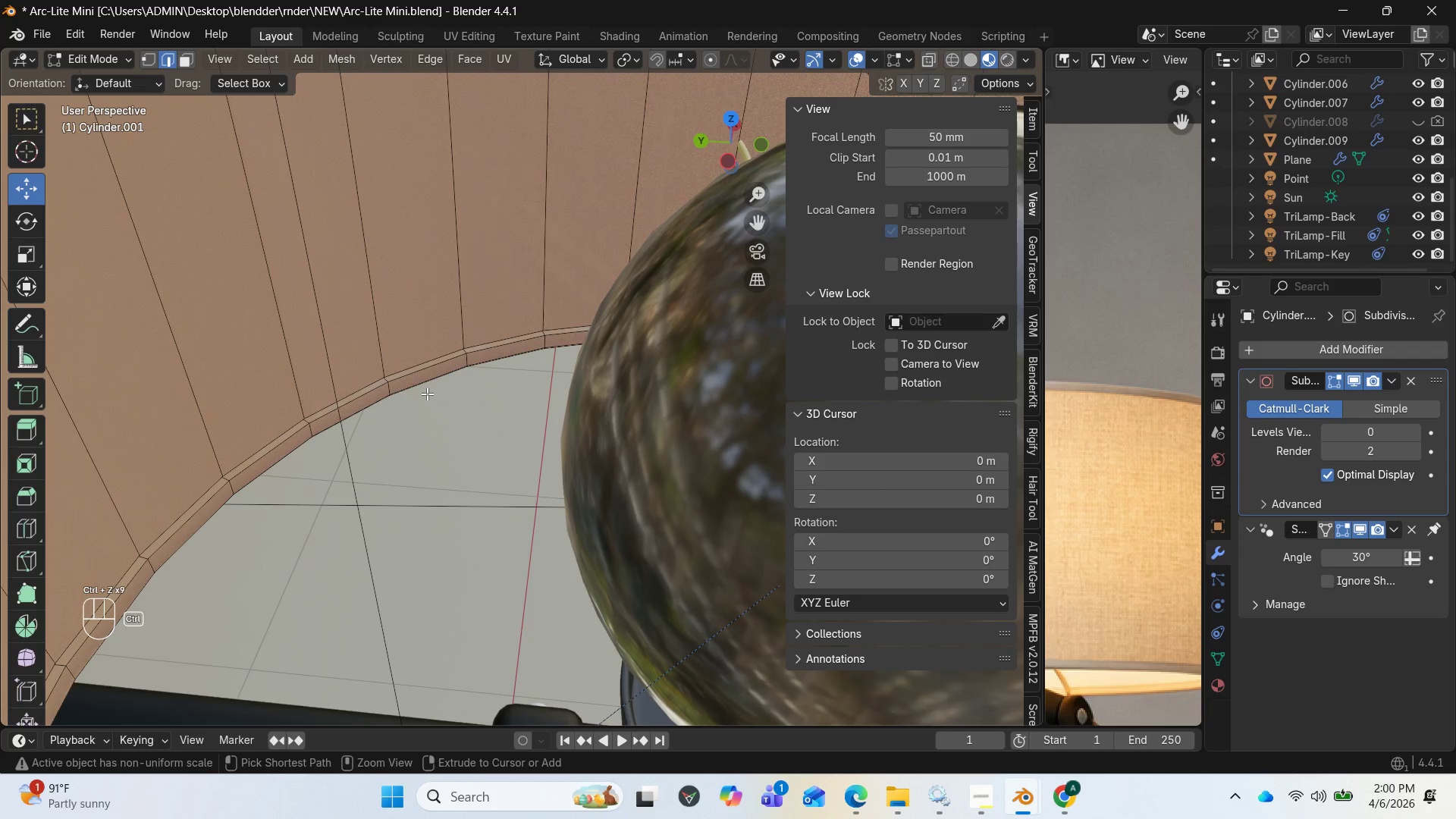 
key(Control+Z)
 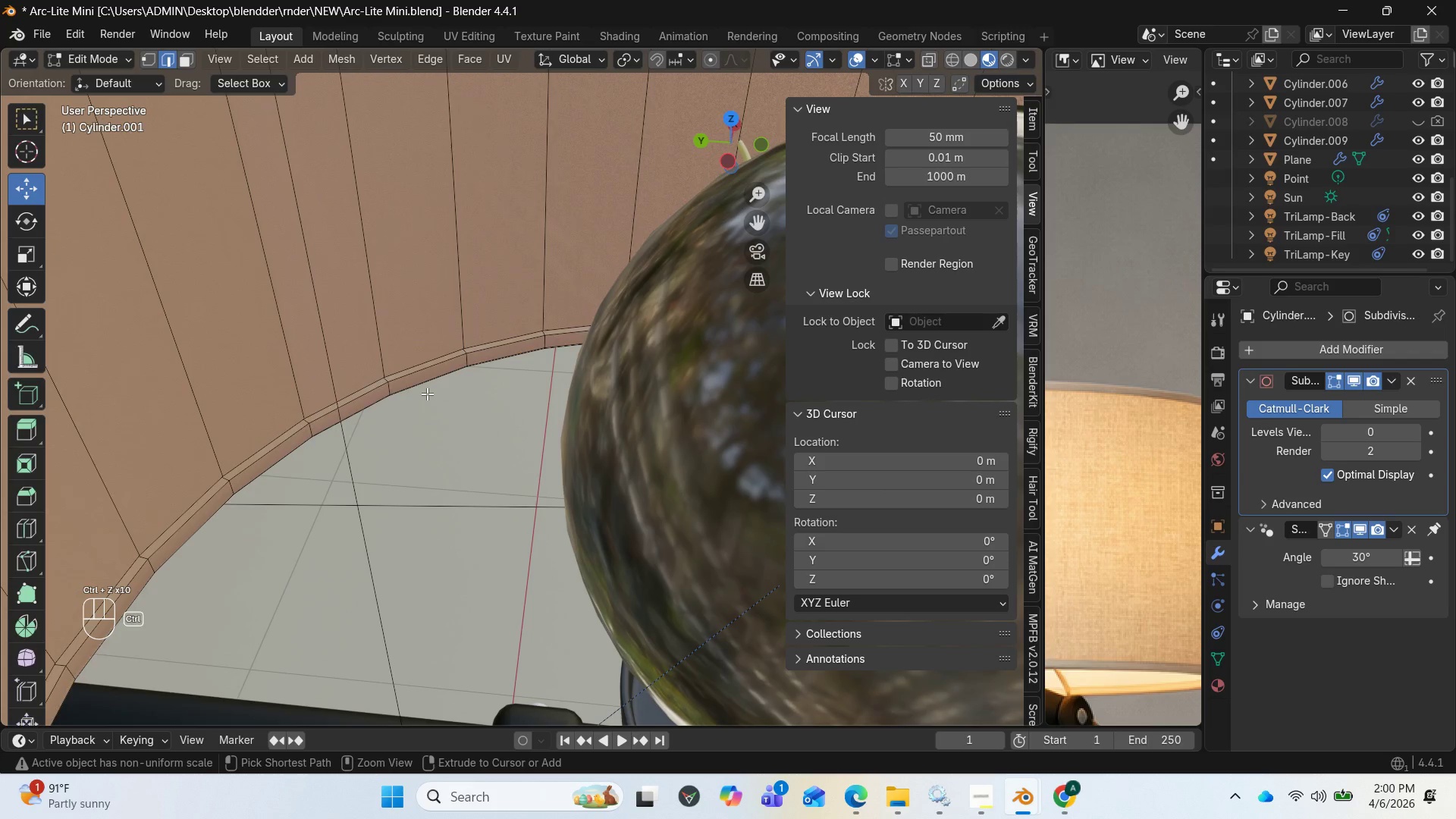 
key(Control+Z)
 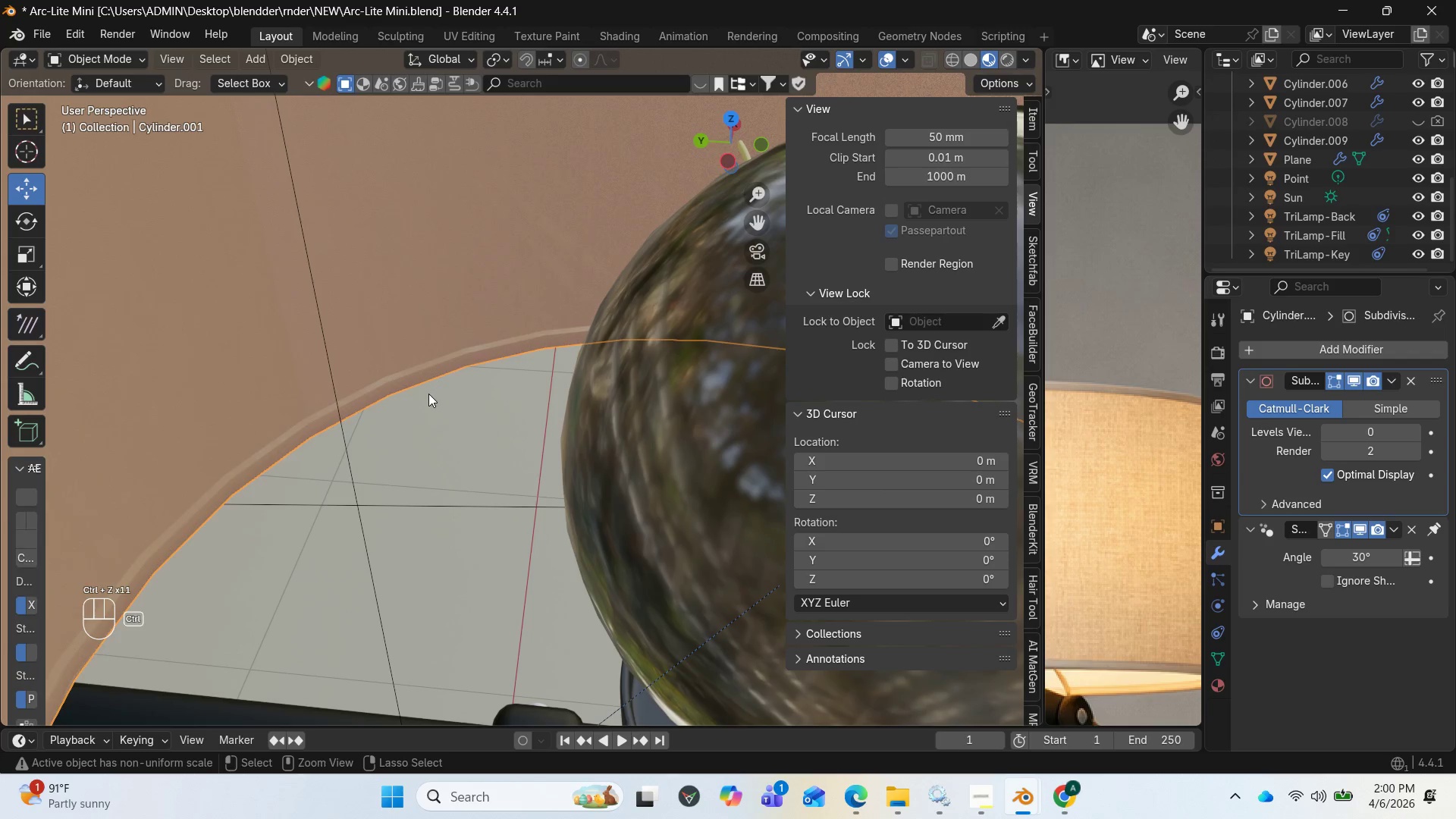 
key(Control+Z)
 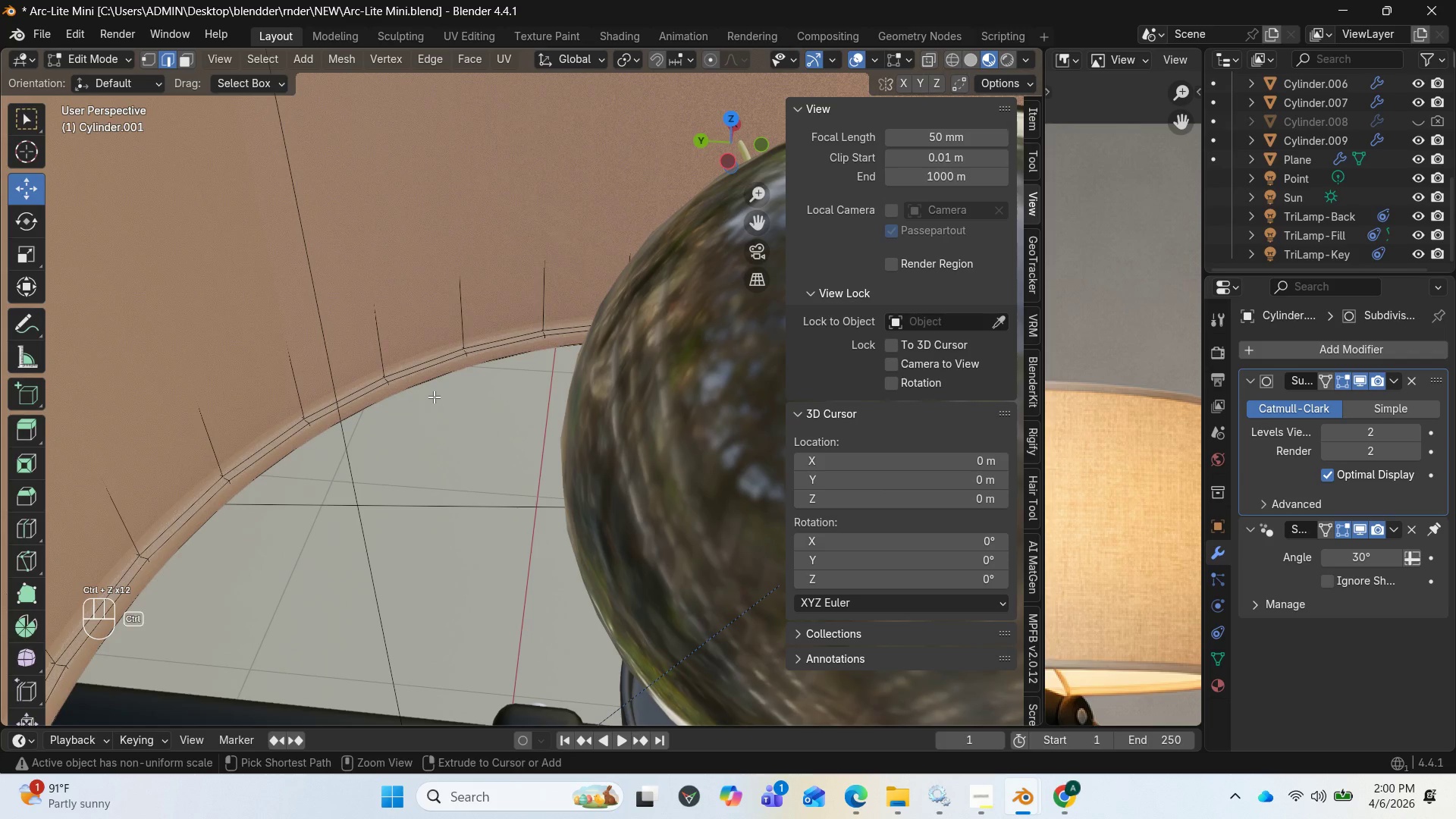 
key(Control+Z)
 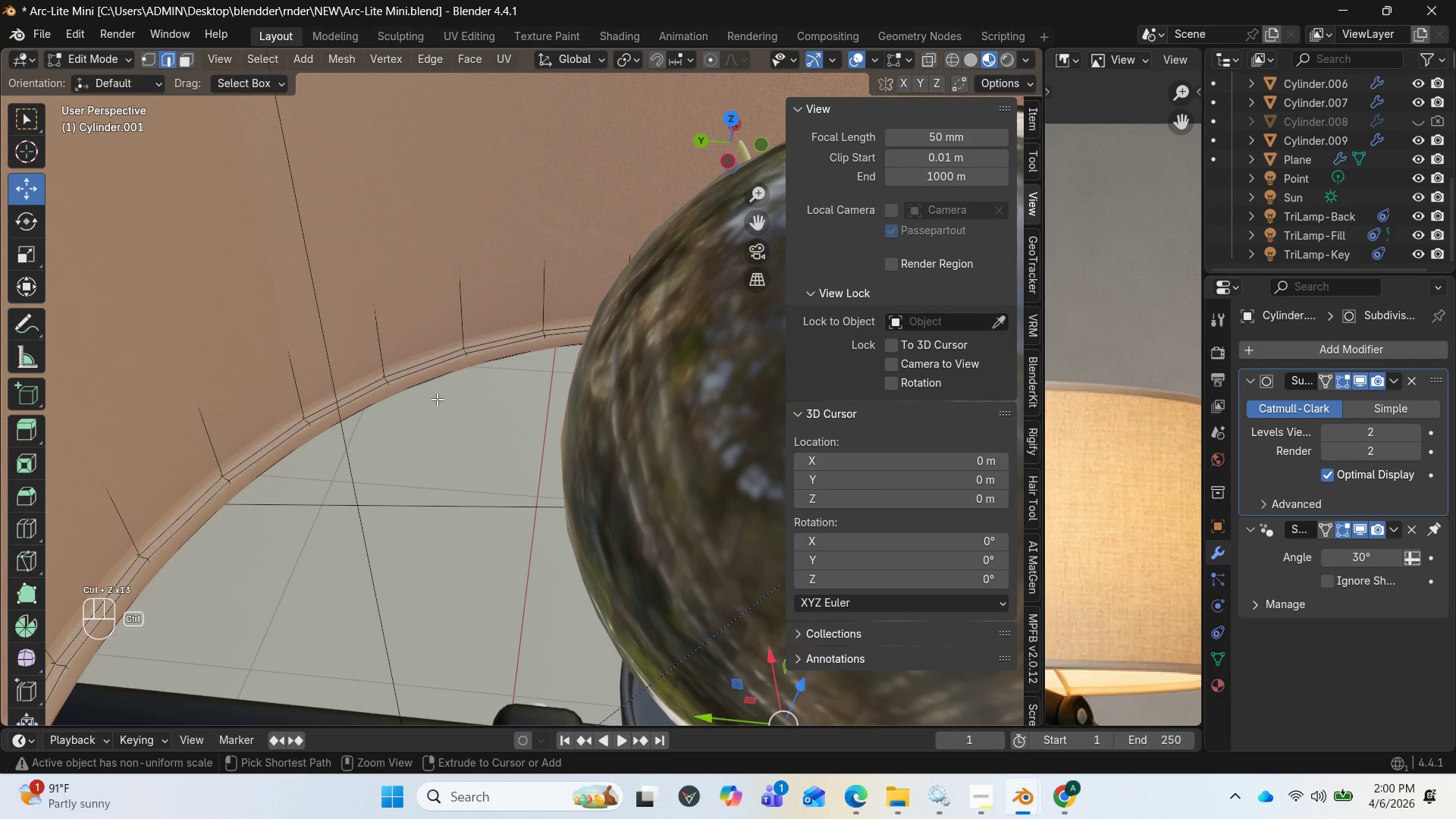 
key(Control+Z)
 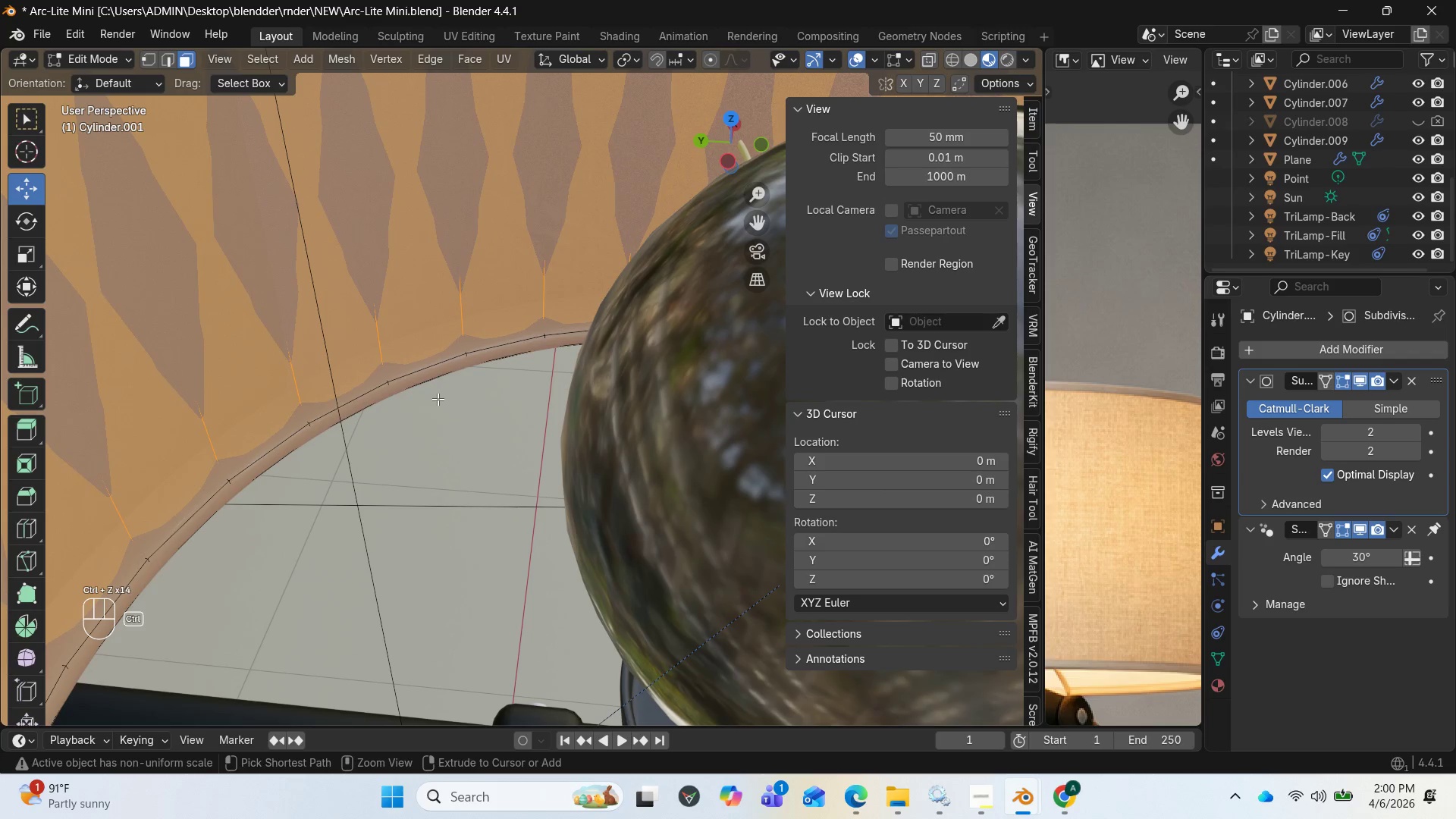 
key(Control+Z)
 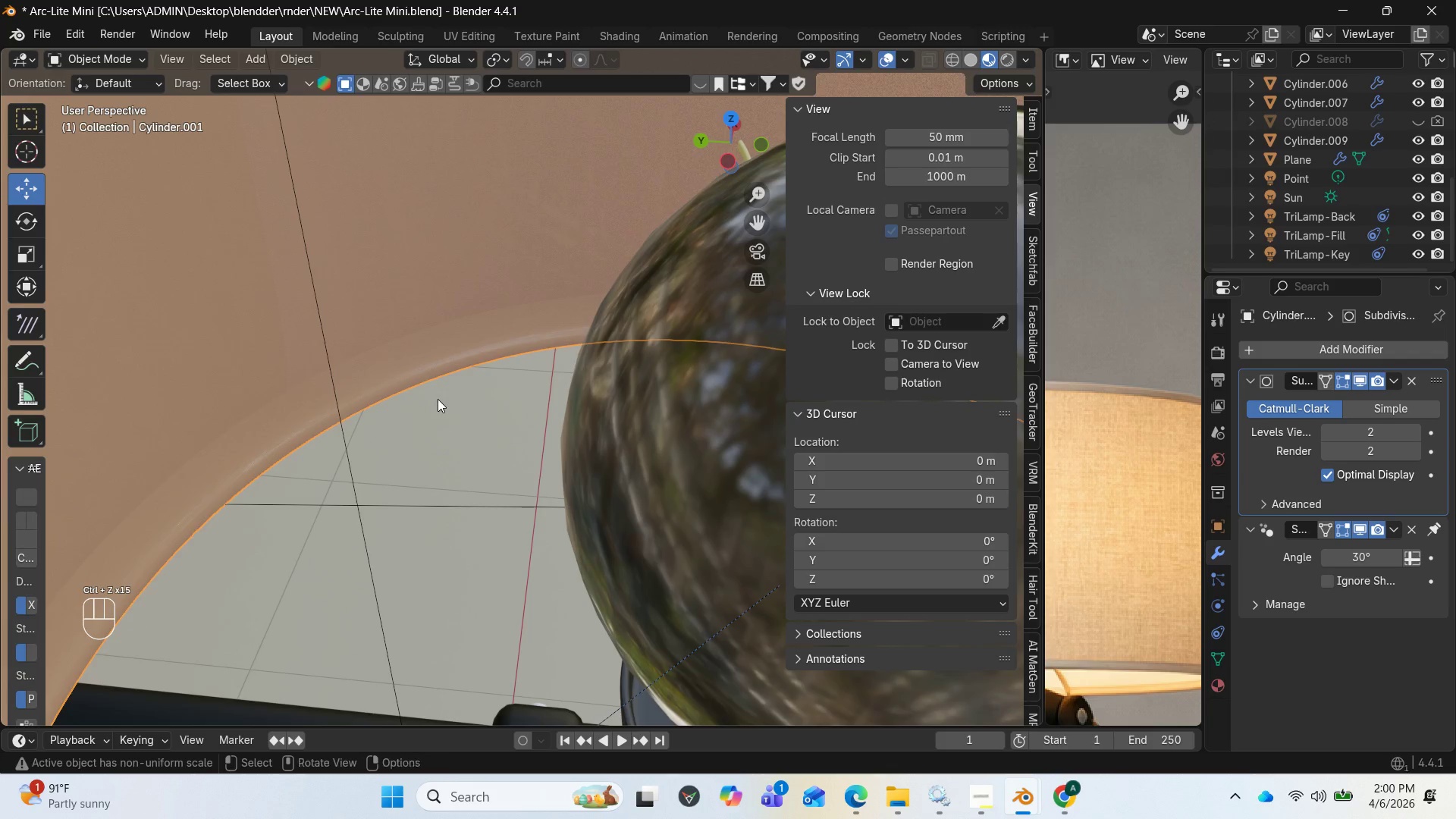 
scroll: coordinate [438, 399], scroll_direction: down, amount: 4.0
 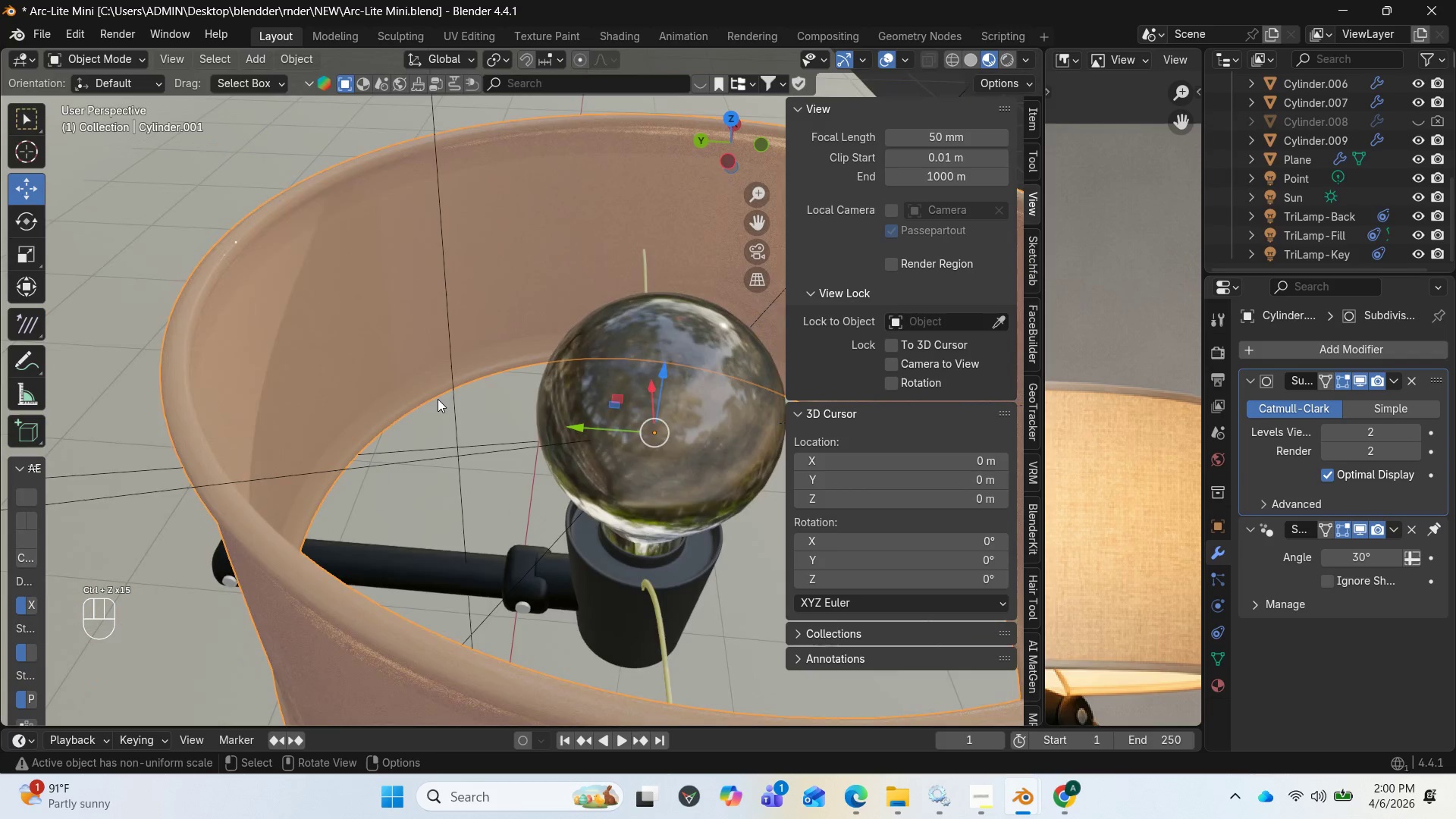 
key(Control+Z)
 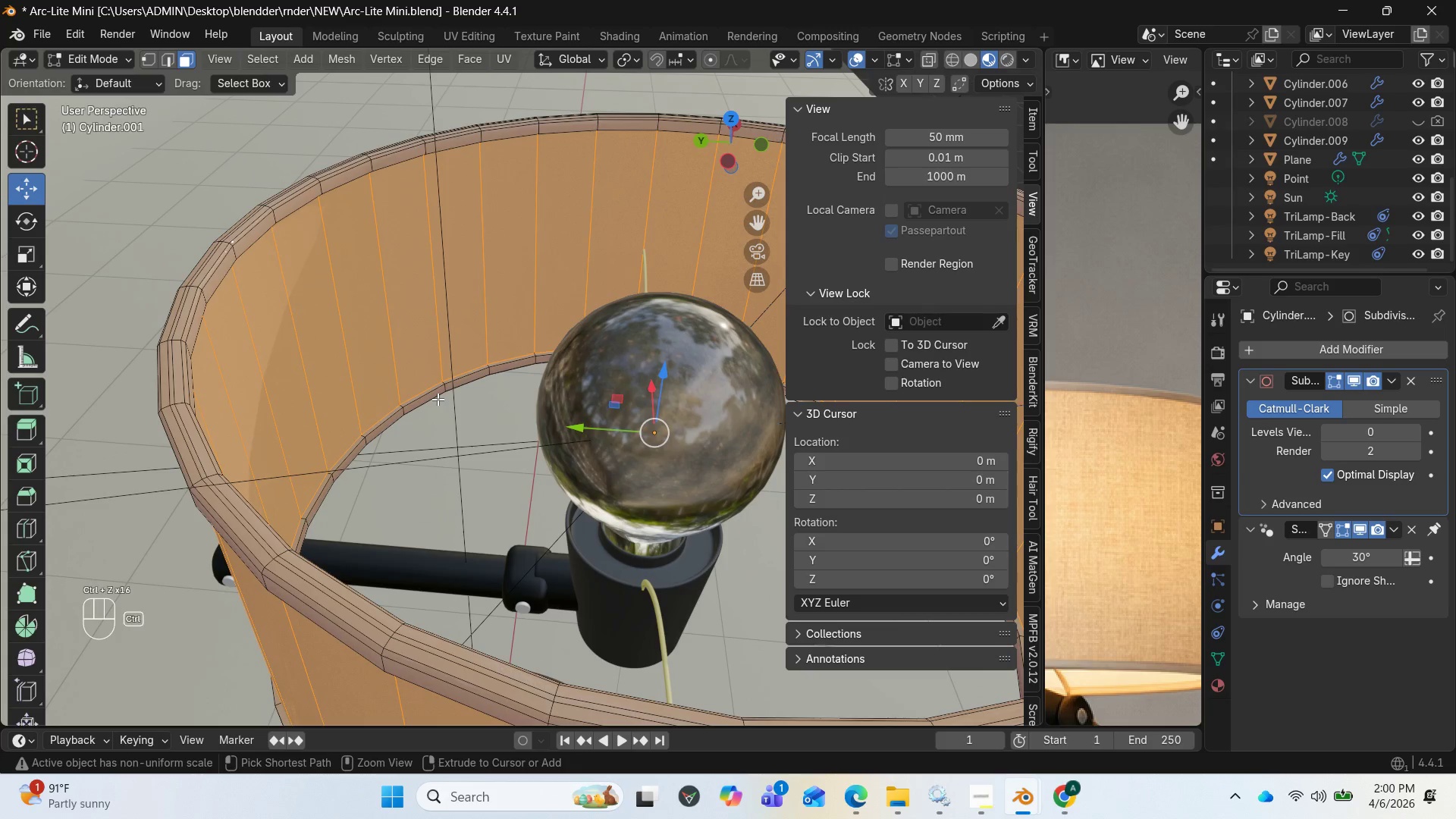 
key(Control+Z)
 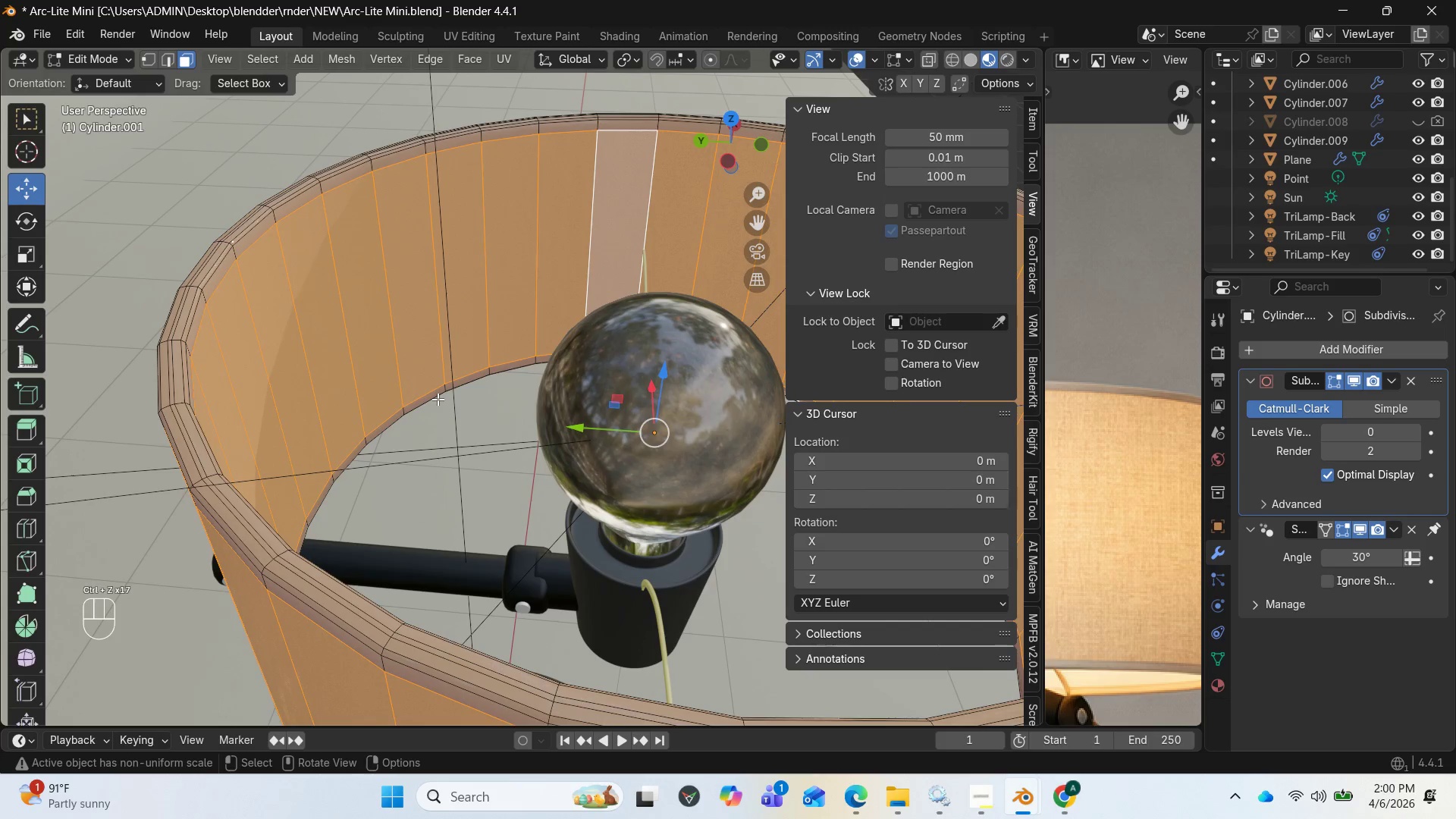 
scroll: coordinate [438, 399], scroll_direction: down, amount: 1.0
 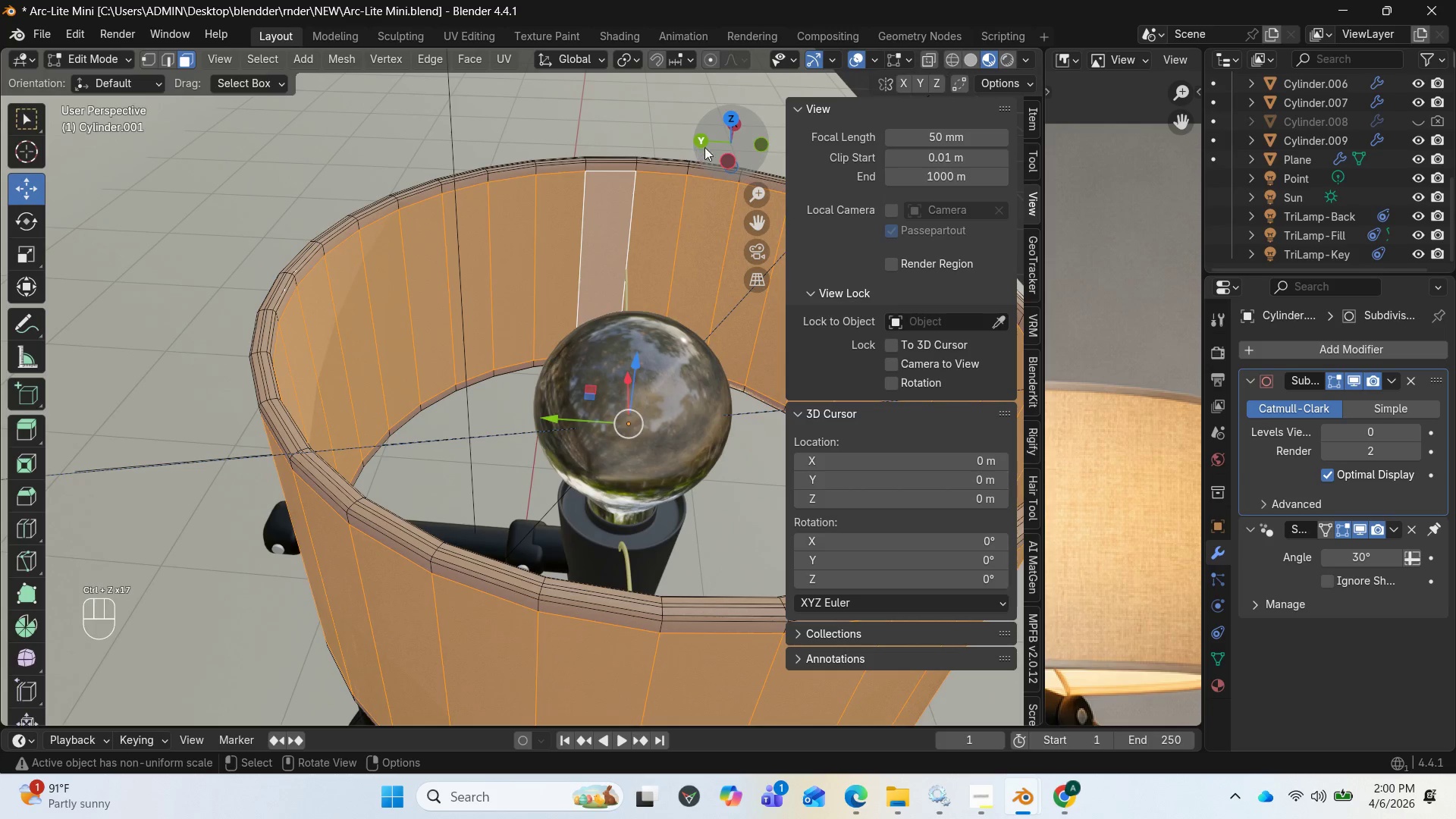 
left_click_drag(start_coordinate=[716, 142], to_coordinate=[714, 71])
 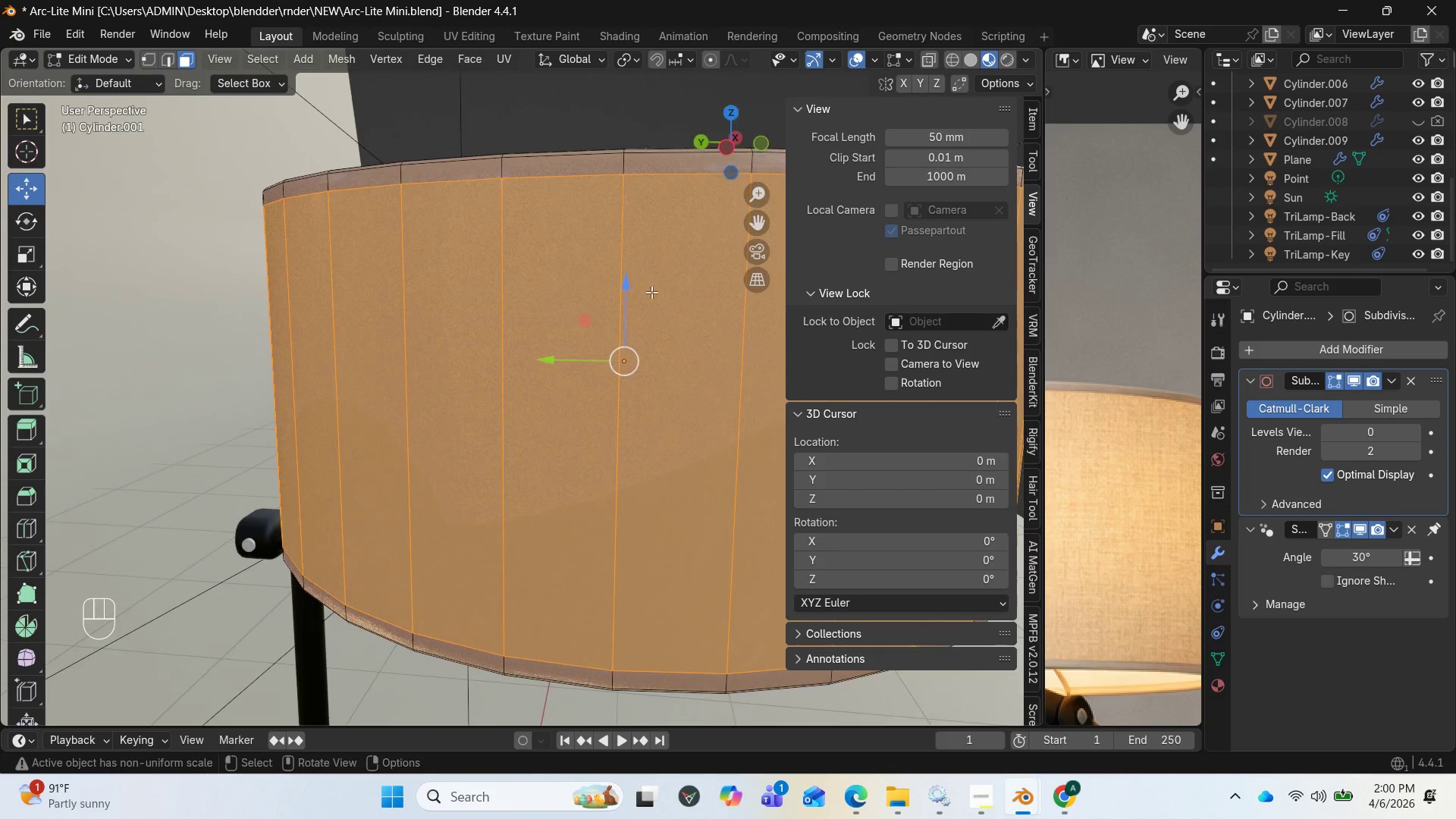 
key(Control+Z)
 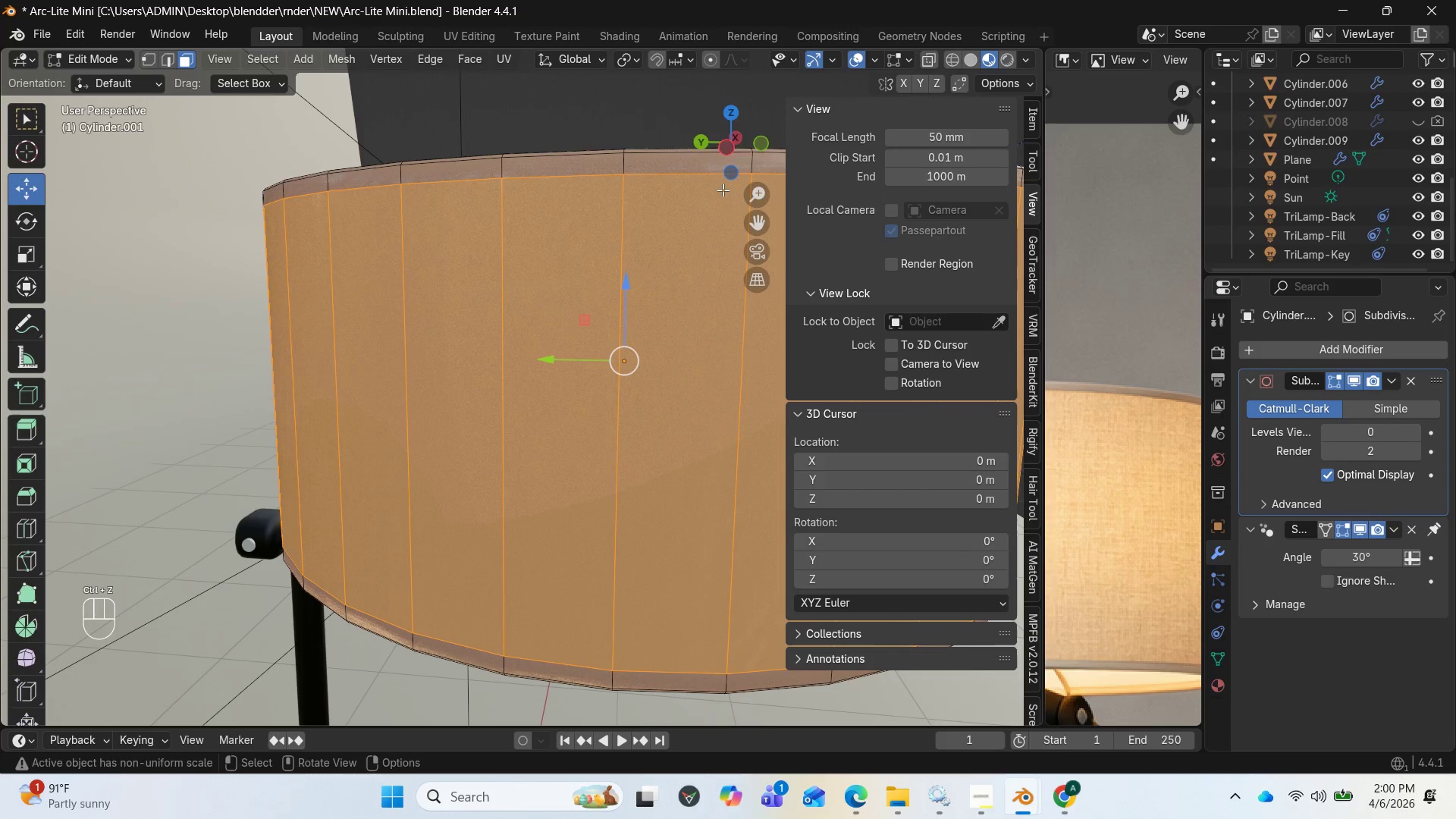 
left_click_drag(start_coordinate=[742, 164], to_coordinate=[604, 218])
 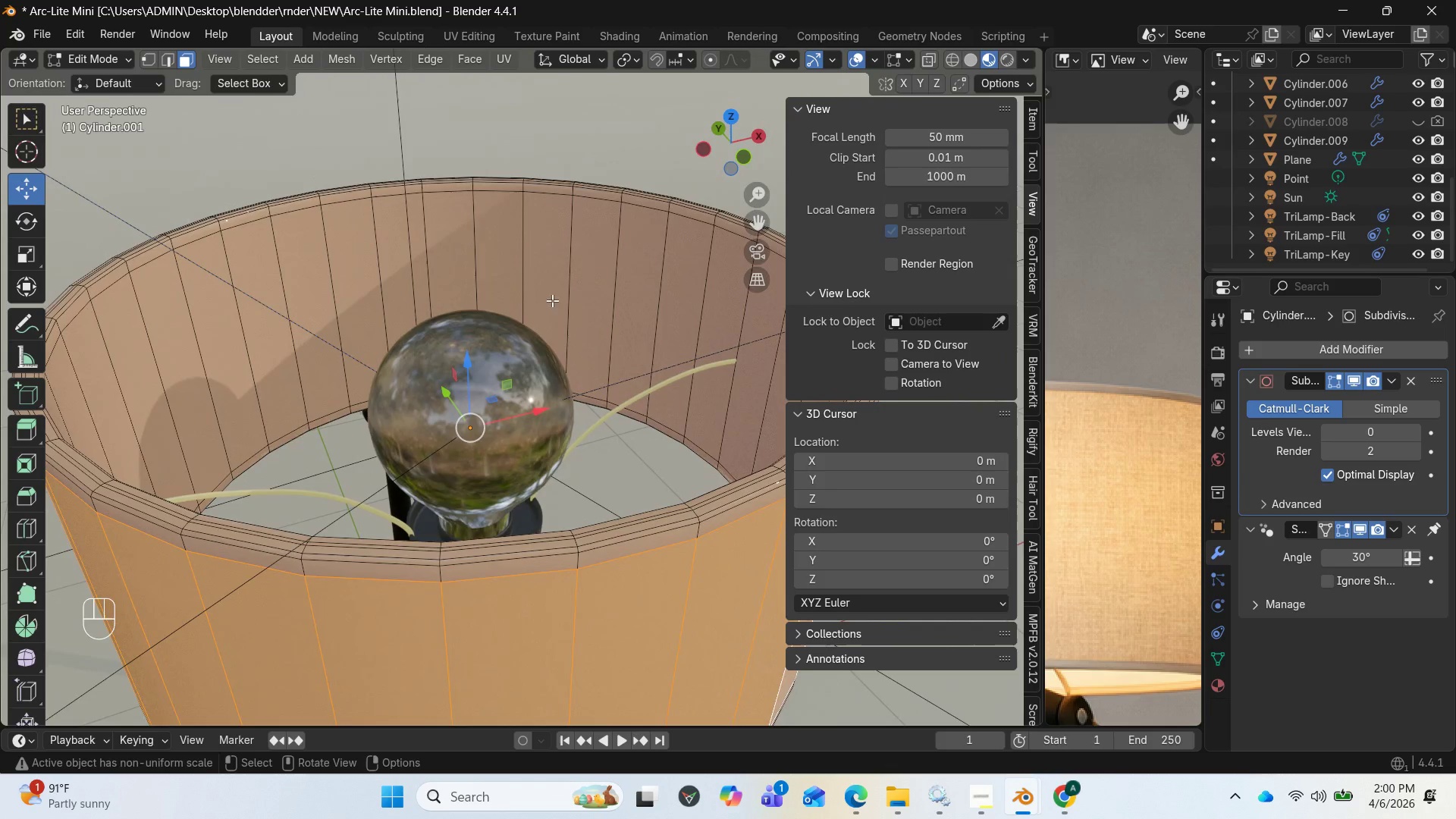 
hold_key(key=ShiftLeft, duration=4.11)
 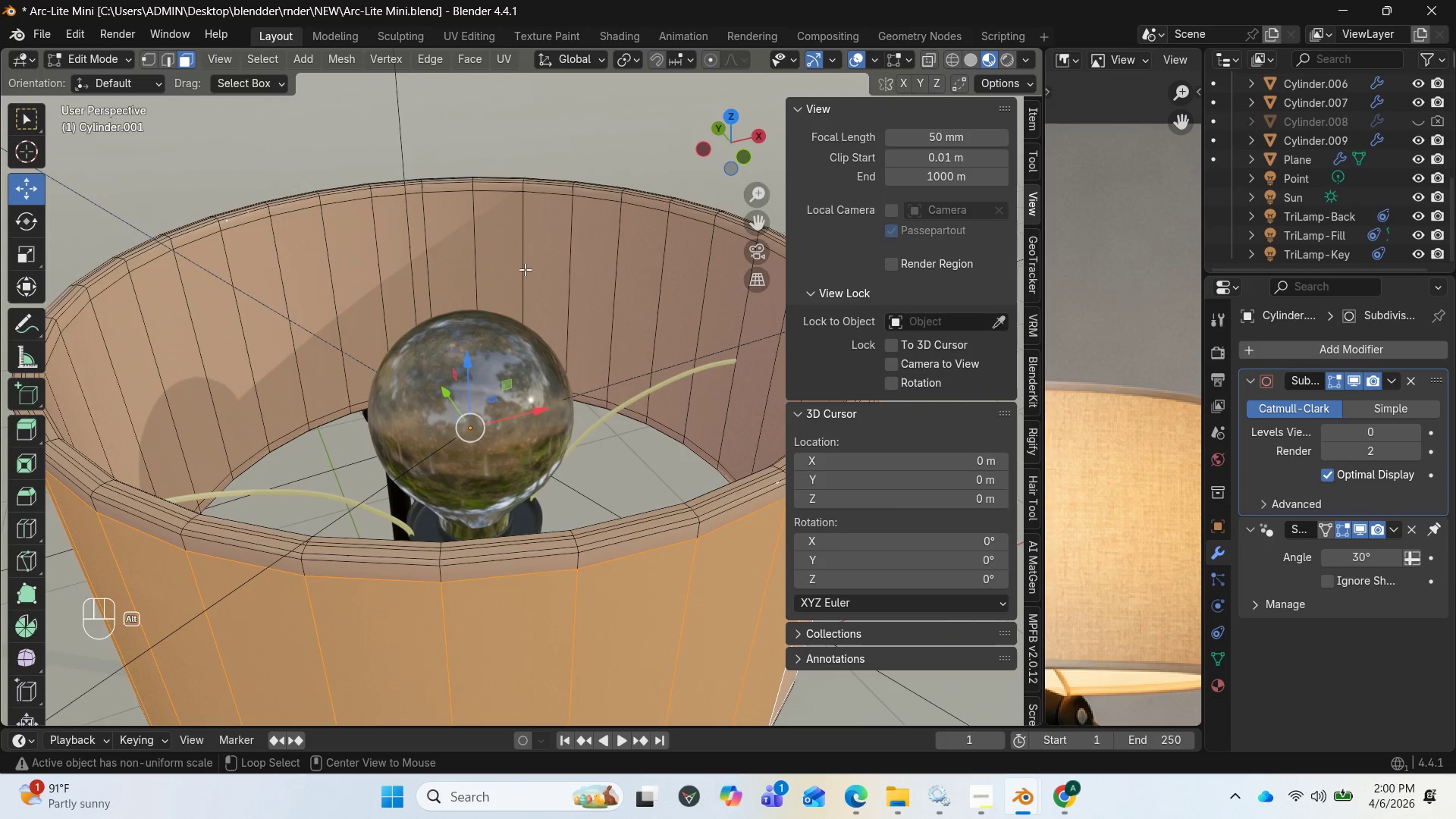 
hold_key(key=AltLeft, duration=1.67)
 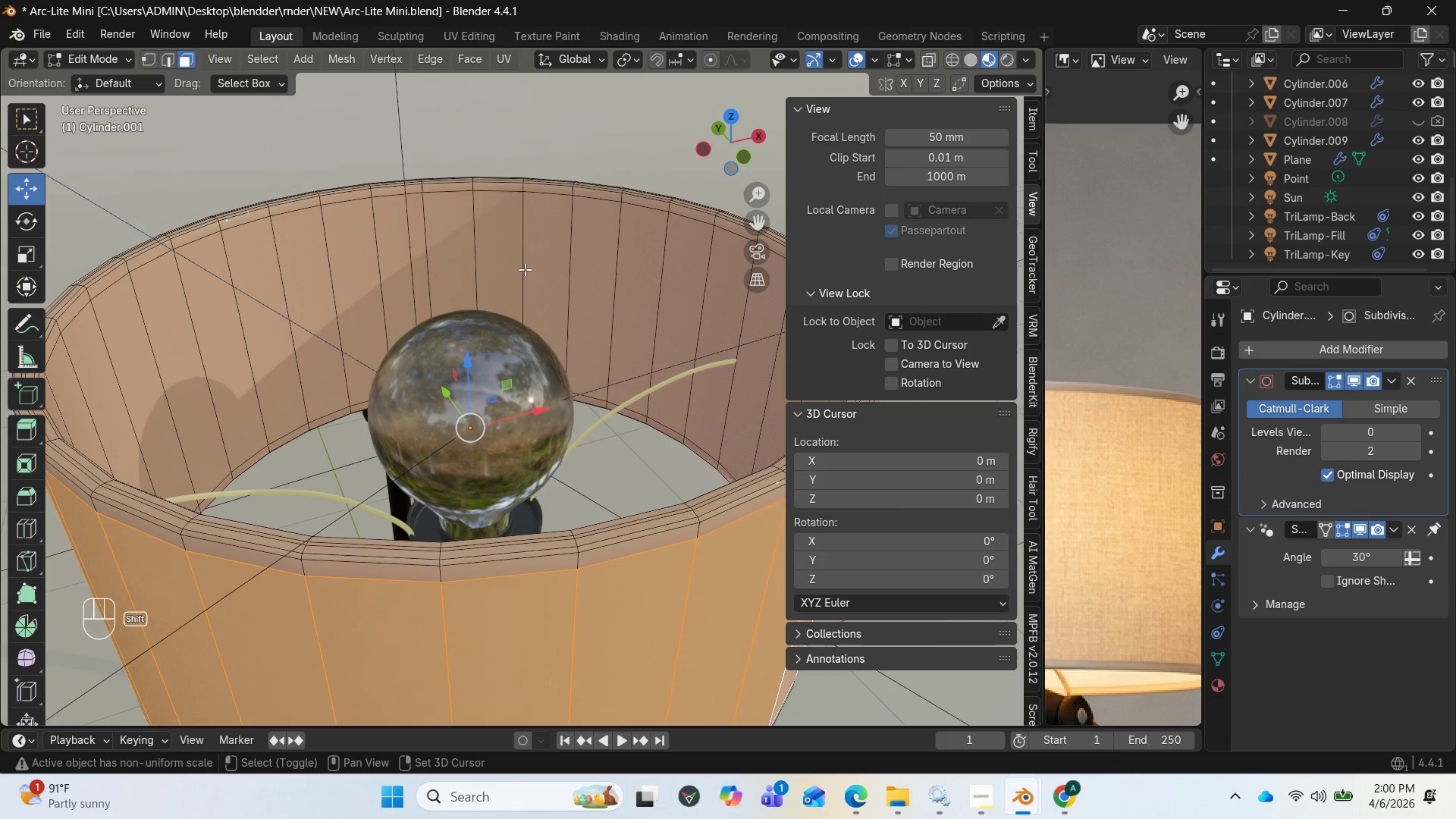 
hold_key(key=AltLeft, duration=1.81)
left_click([525, 269])
 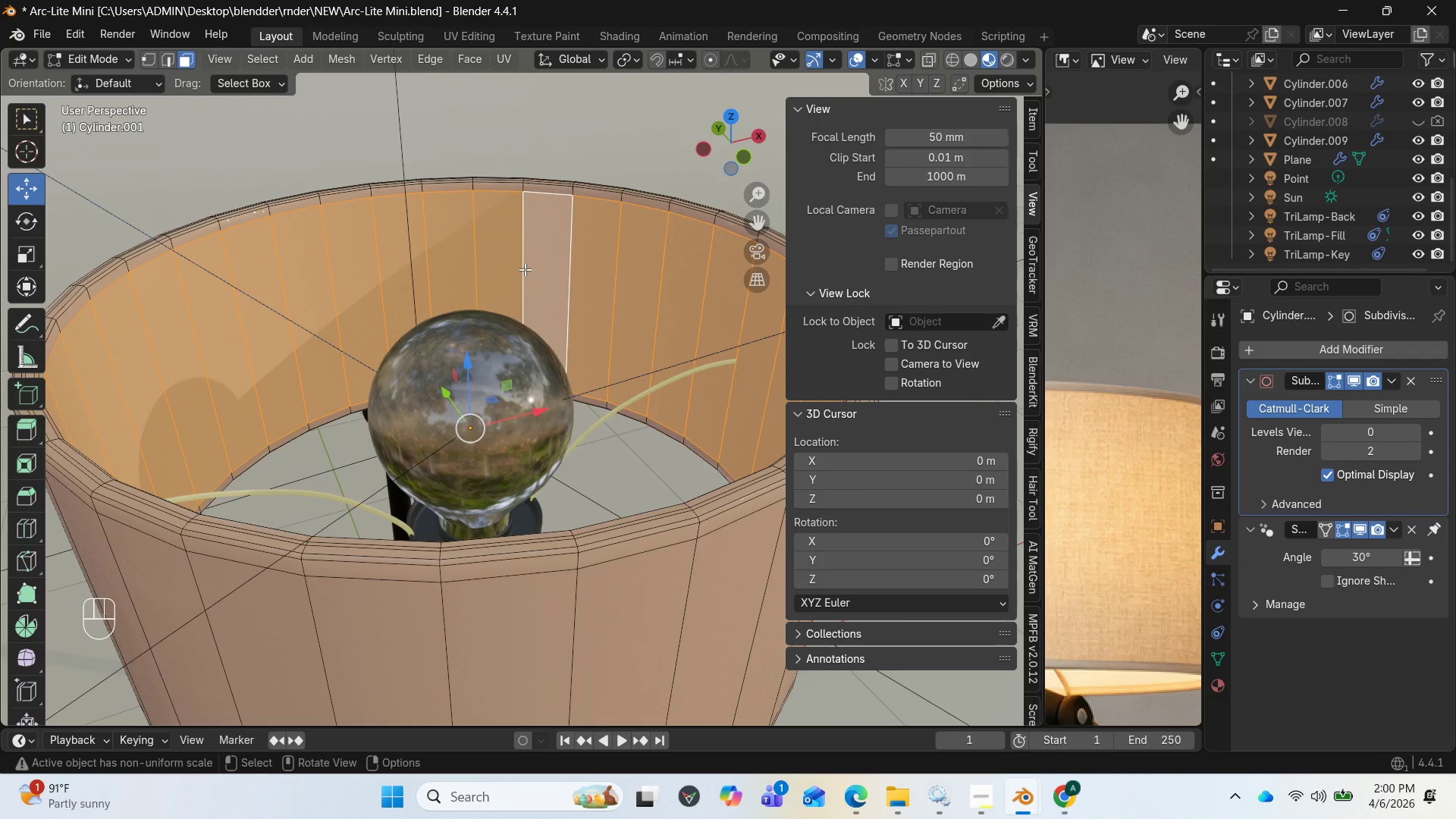 
wait(6.5)
 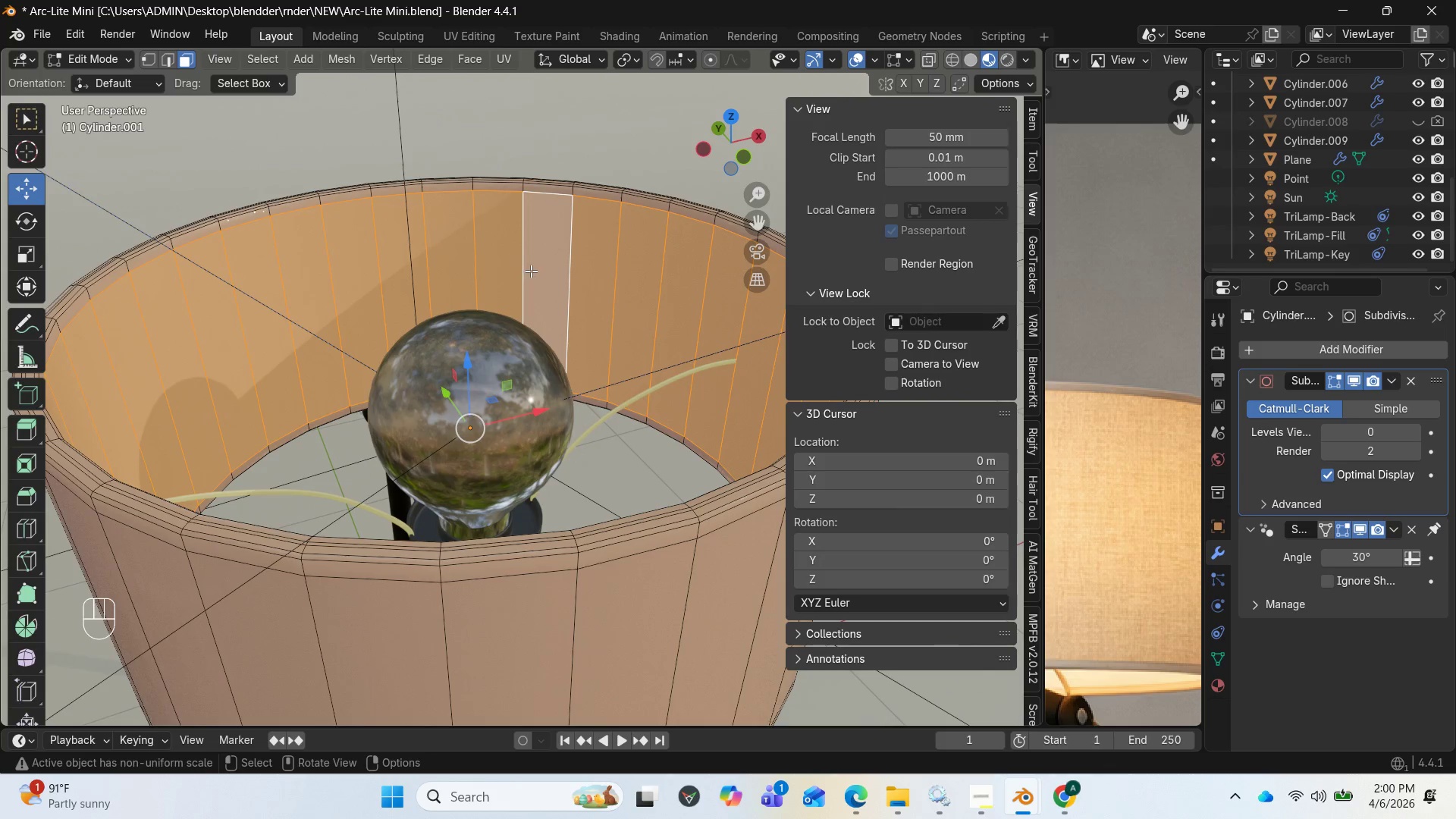 
left_click_drag(start_coordinate=[723, 153], to_coordinate=[761, 128])
 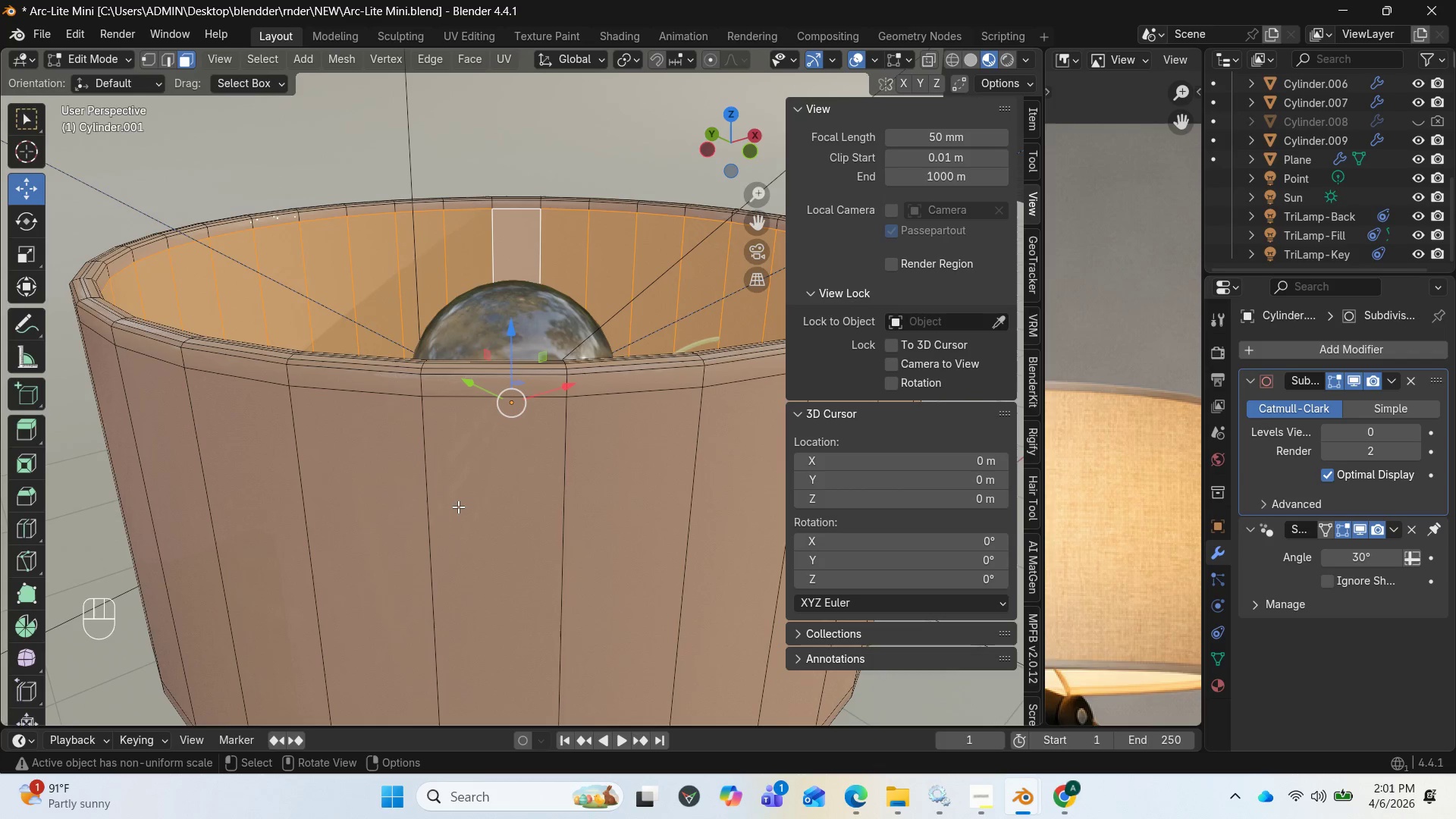 
hold_key(key=ShiftLeft, duration=2.19)
hold_key(key=AltLeft, duration=1.06)
left_click([458, 507])
 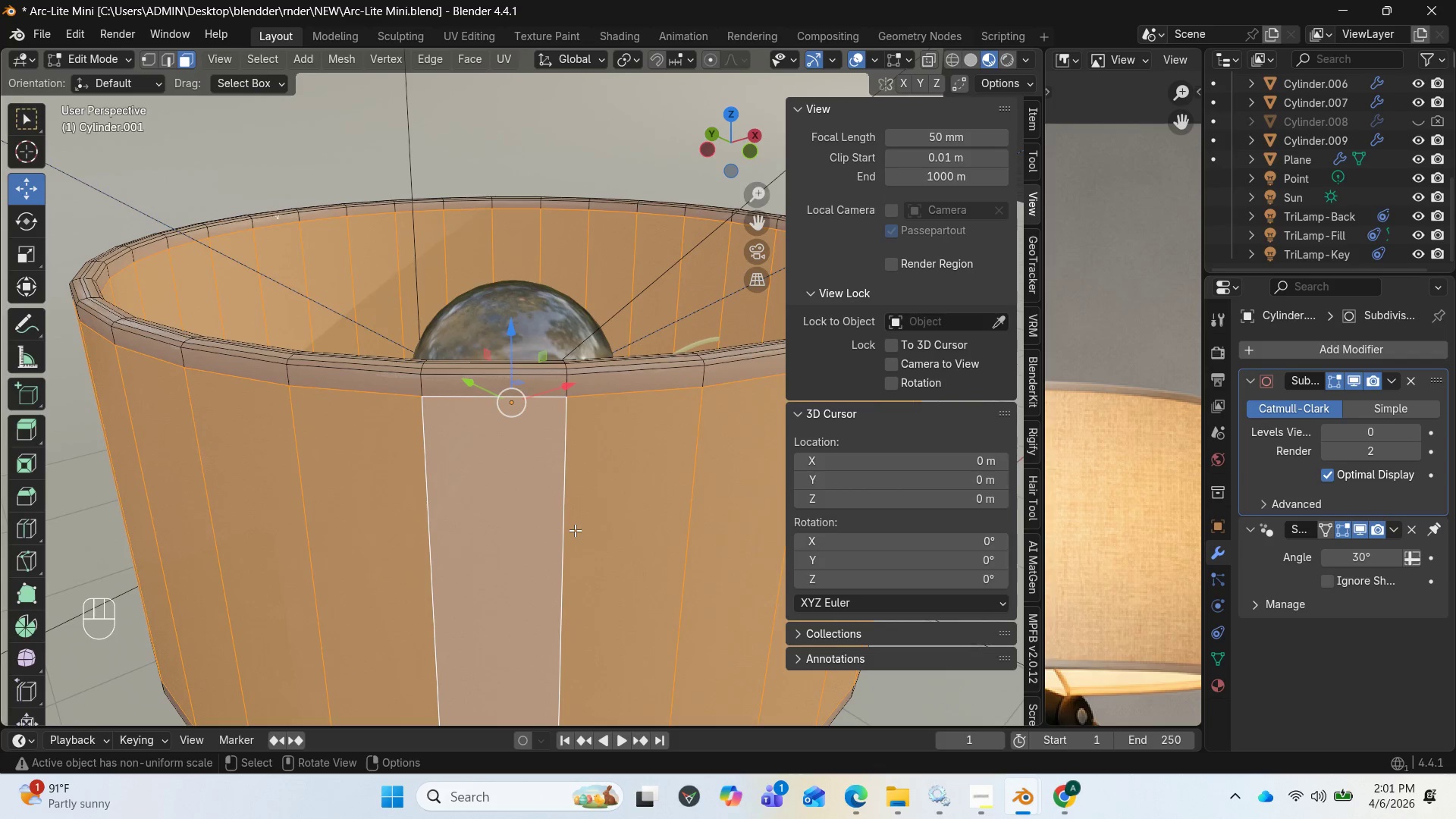 
key(Alt+E)
 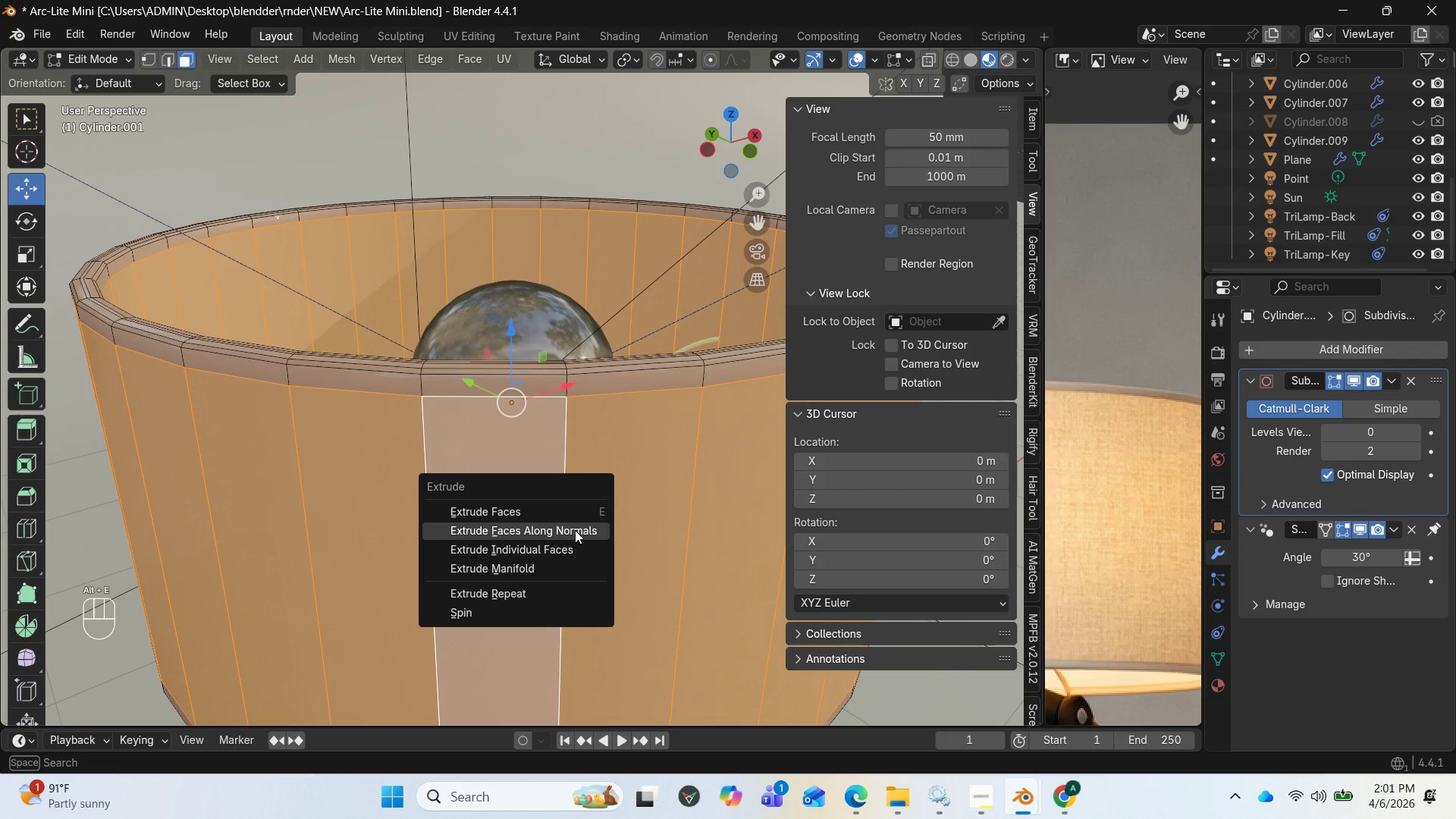 
left_click([575, 530])
 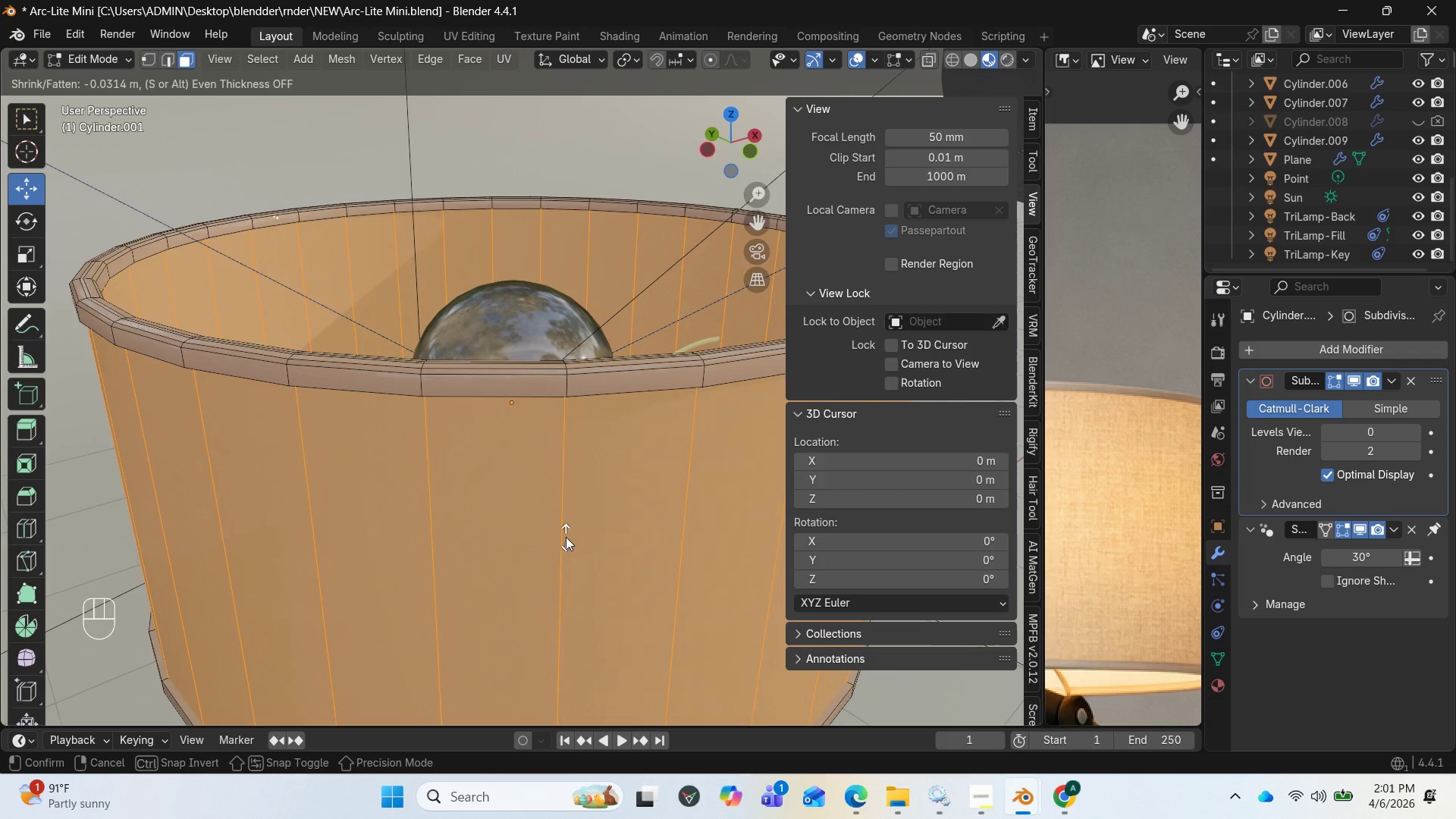 
wait(8.81)
 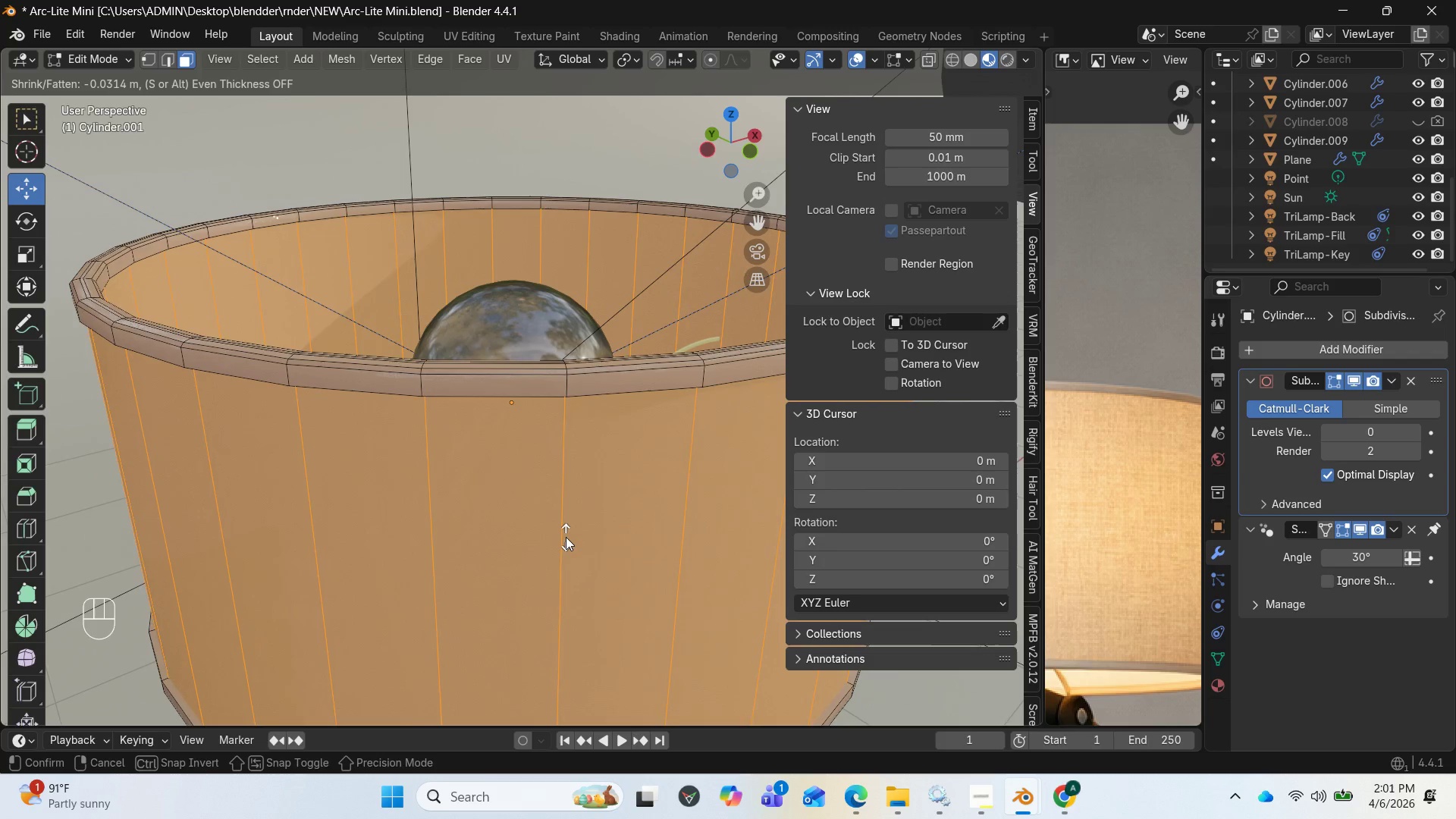 
left_click([566, 534])
 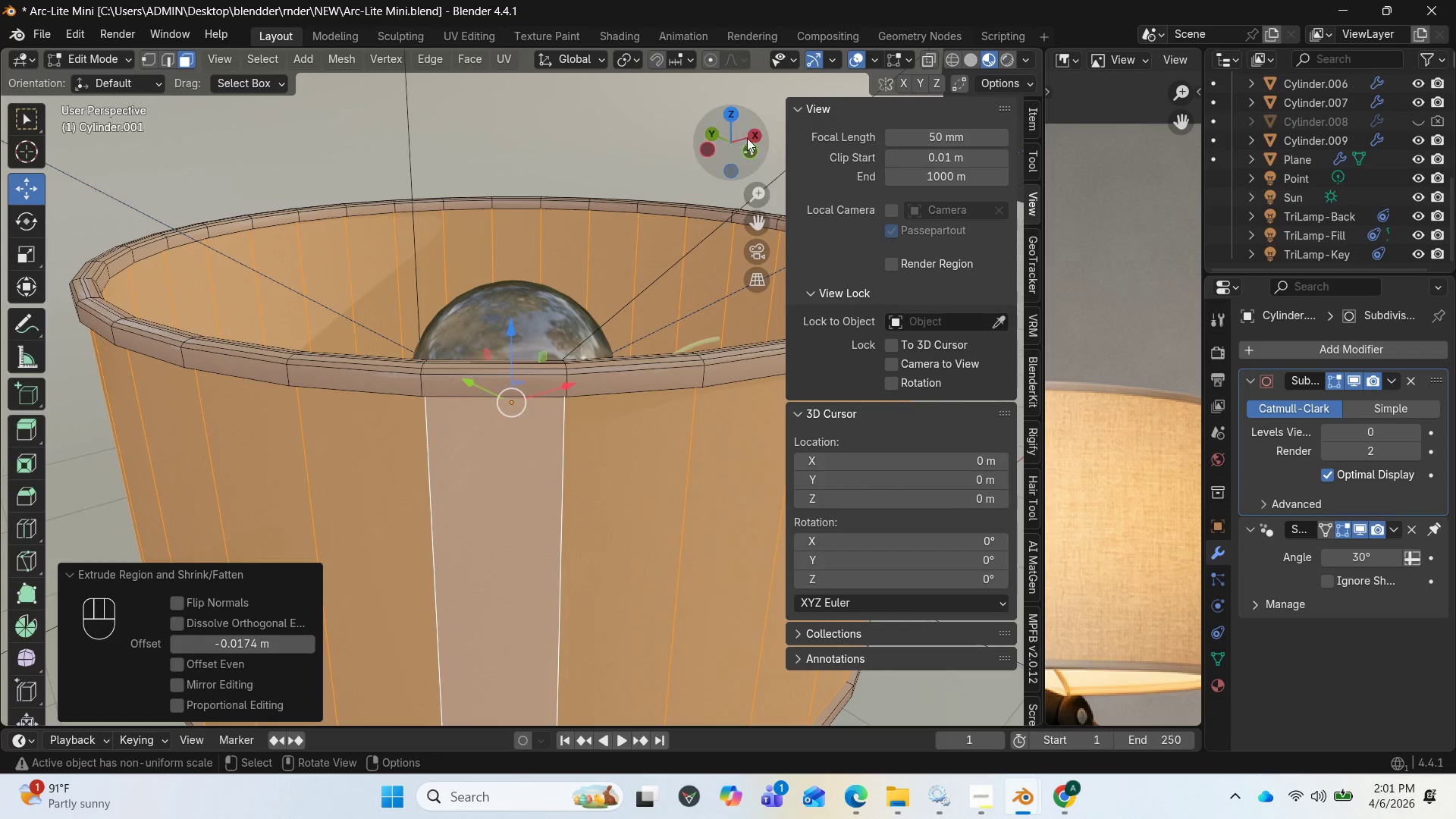 
left_click_drag(start_coordinate=[731, 125], to_coordinate=[685, 165])
 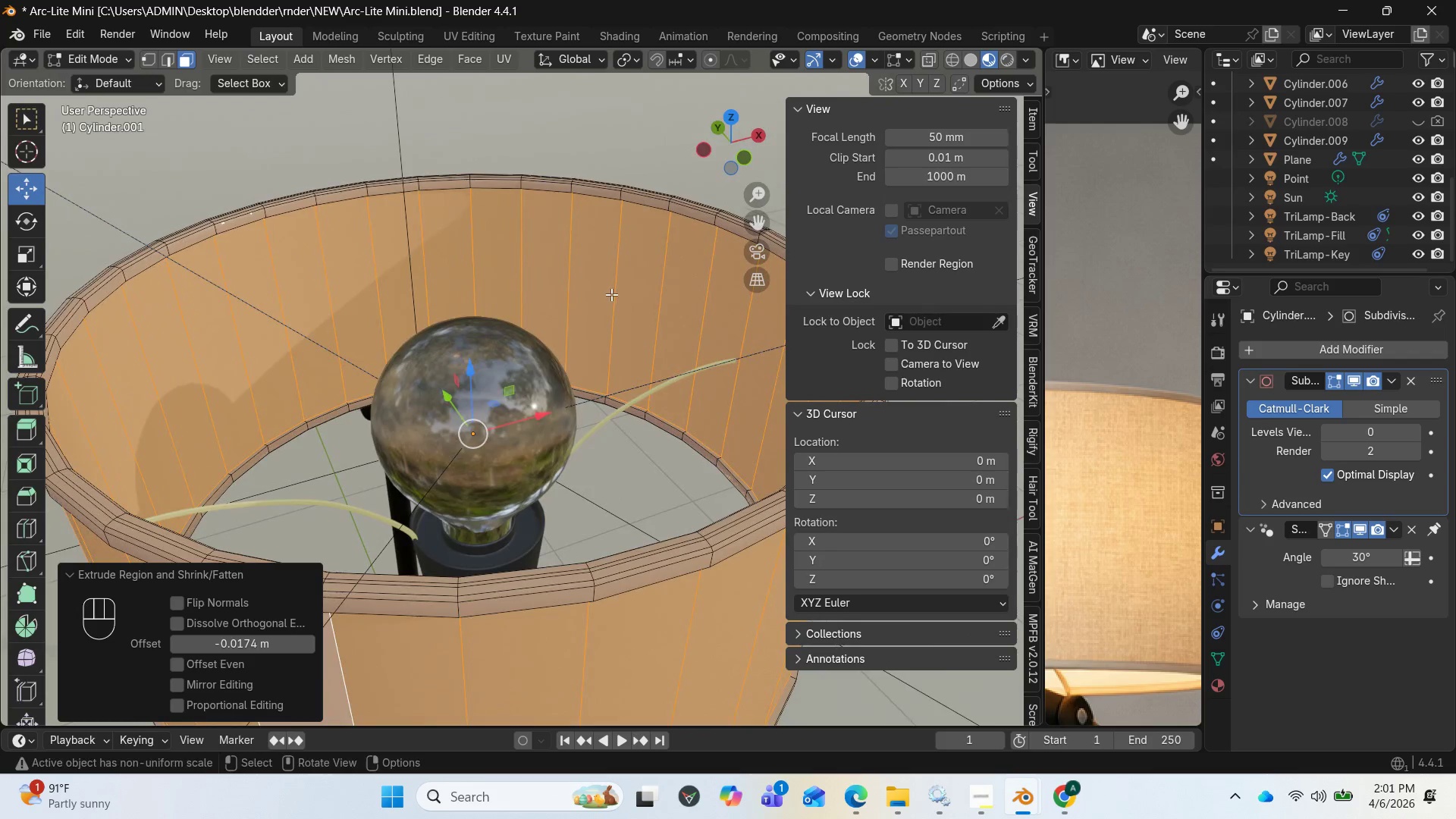 
left_click([612, 294])
 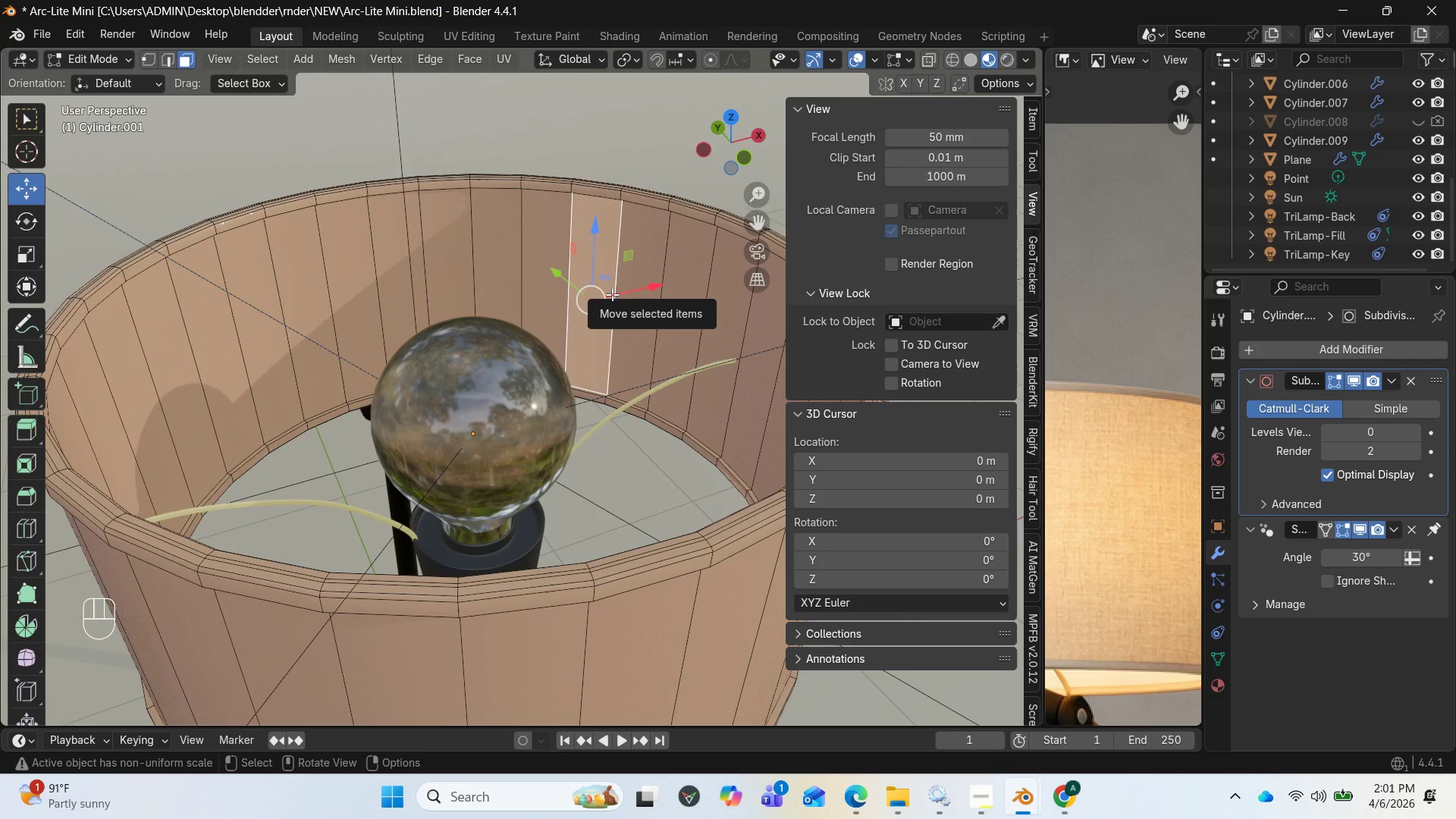 
hold_key(key=AltLeft, duration=0.98)
left_click([612, 294])
 